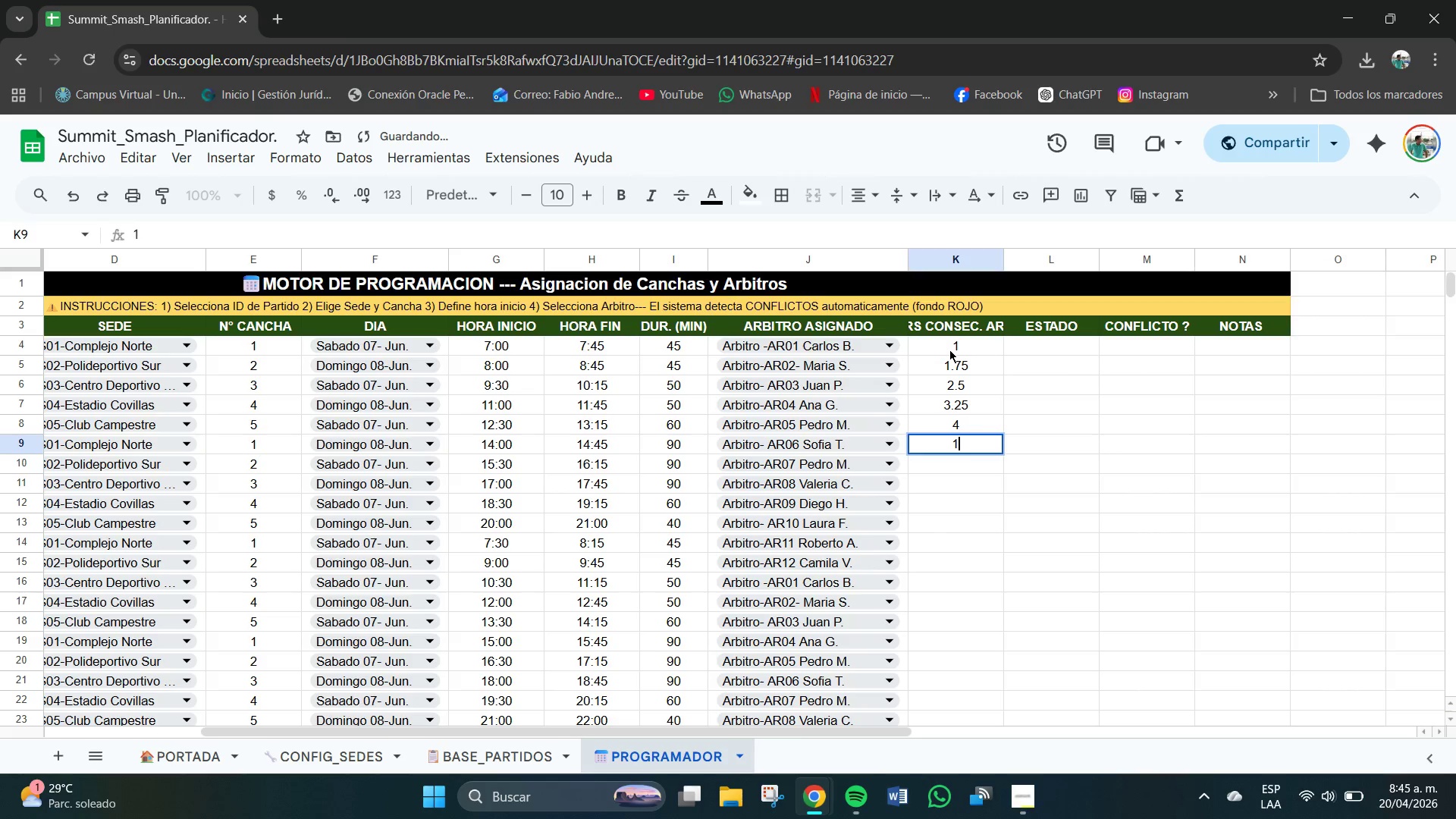 
key(NumpadEnter)
 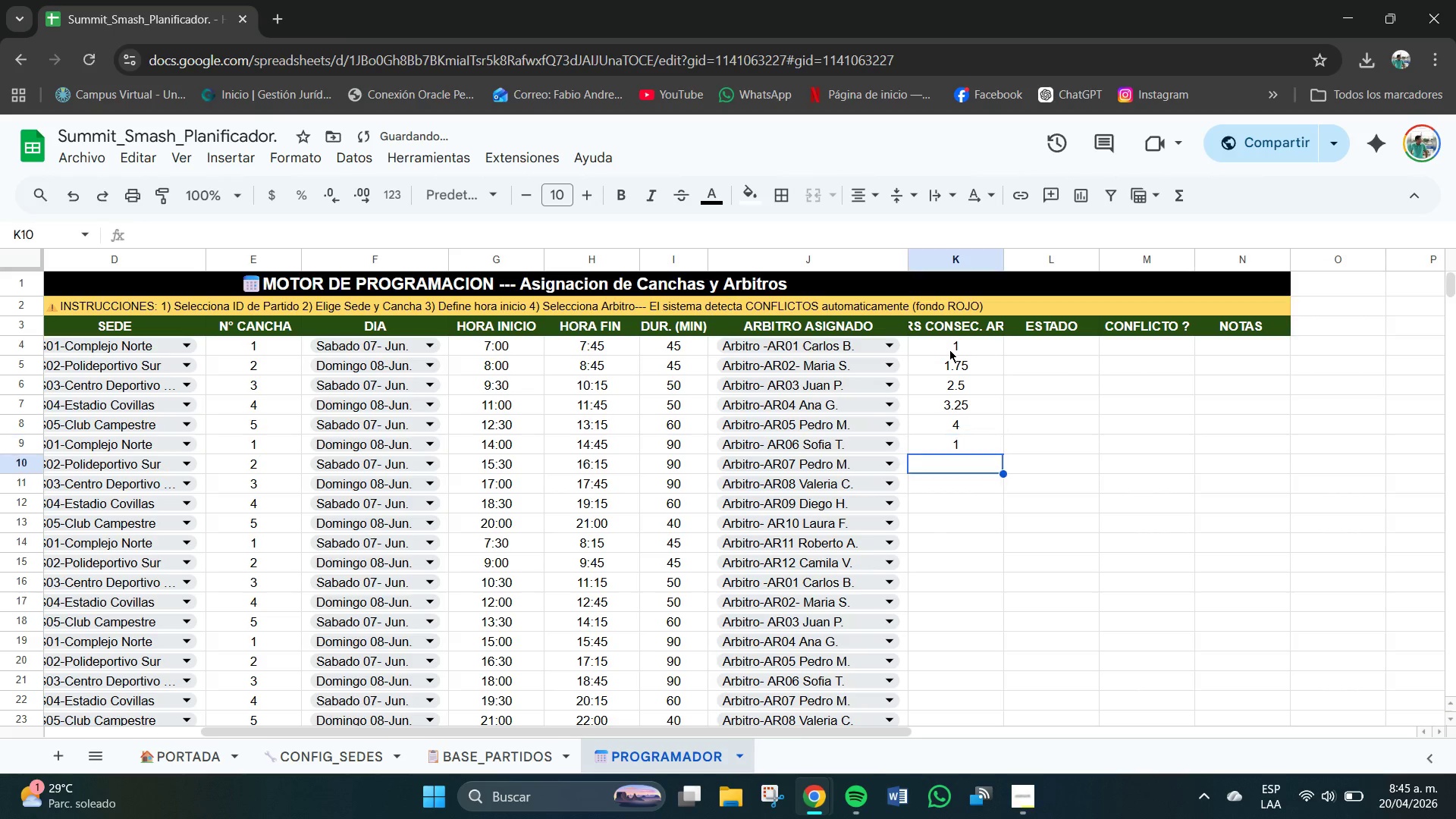 
key(NumpadEnter)
 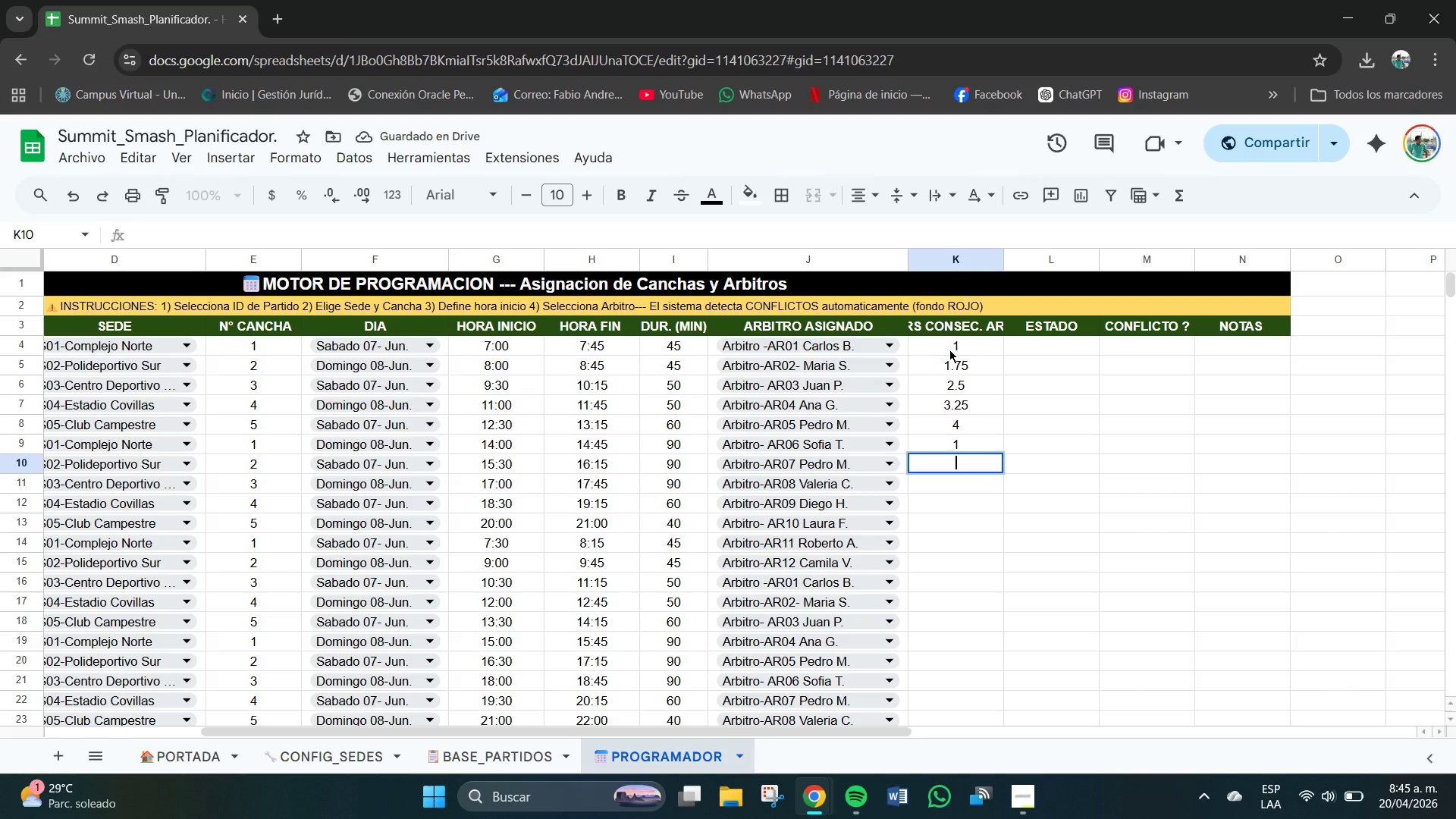 
key(Numpad1)
 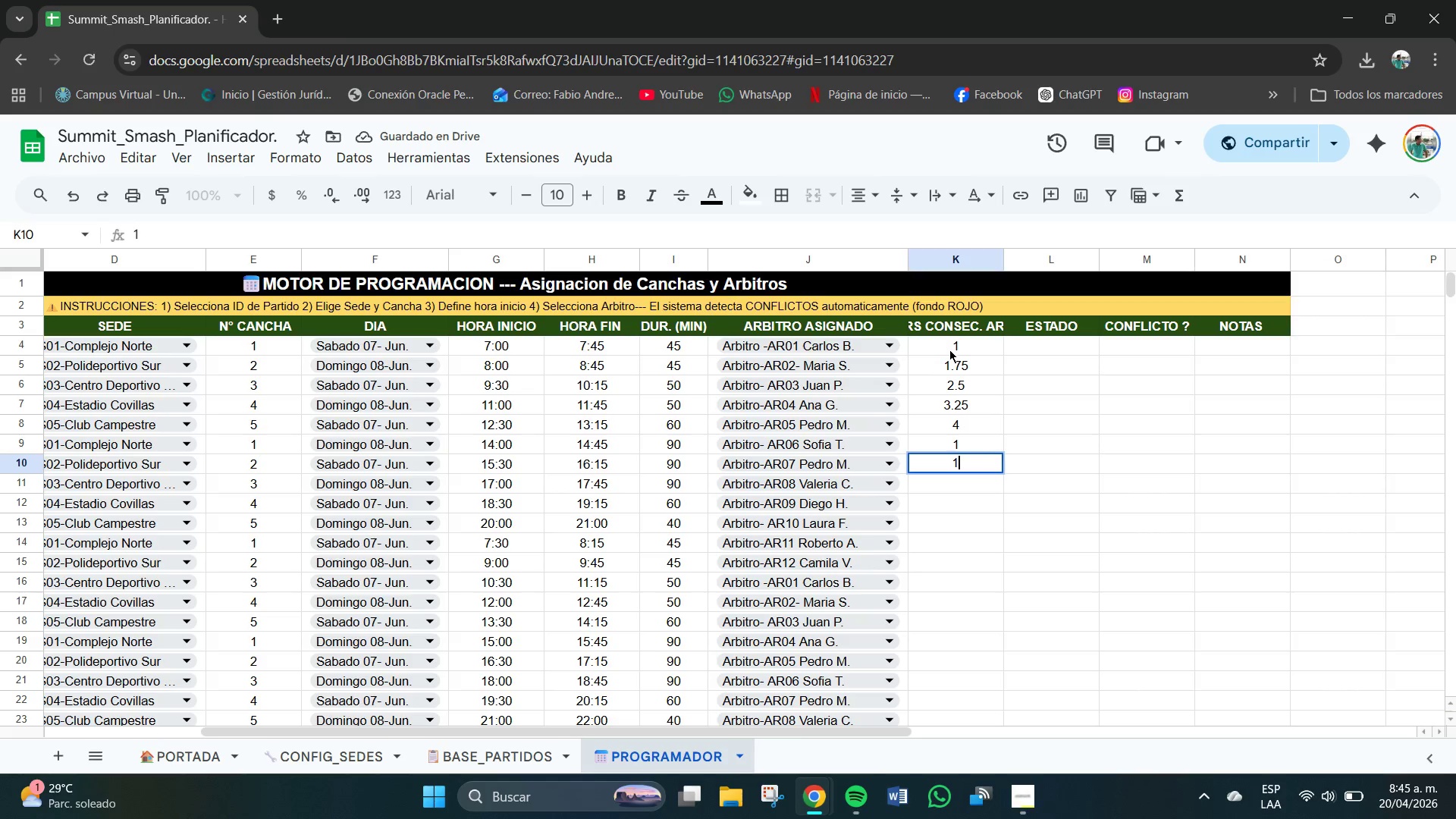 
key(NumpadDecimal)
 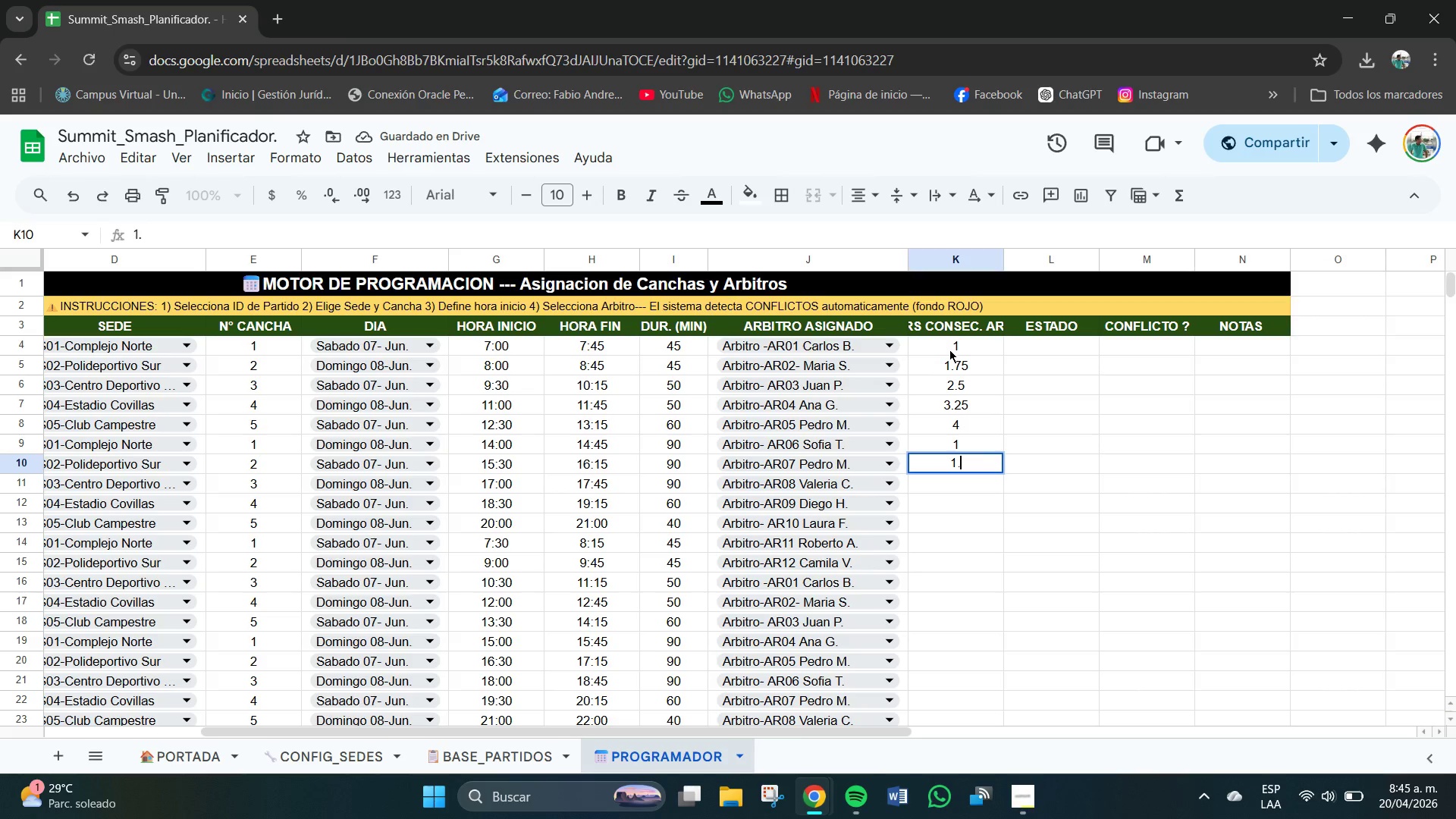 
key(Numpad7)
 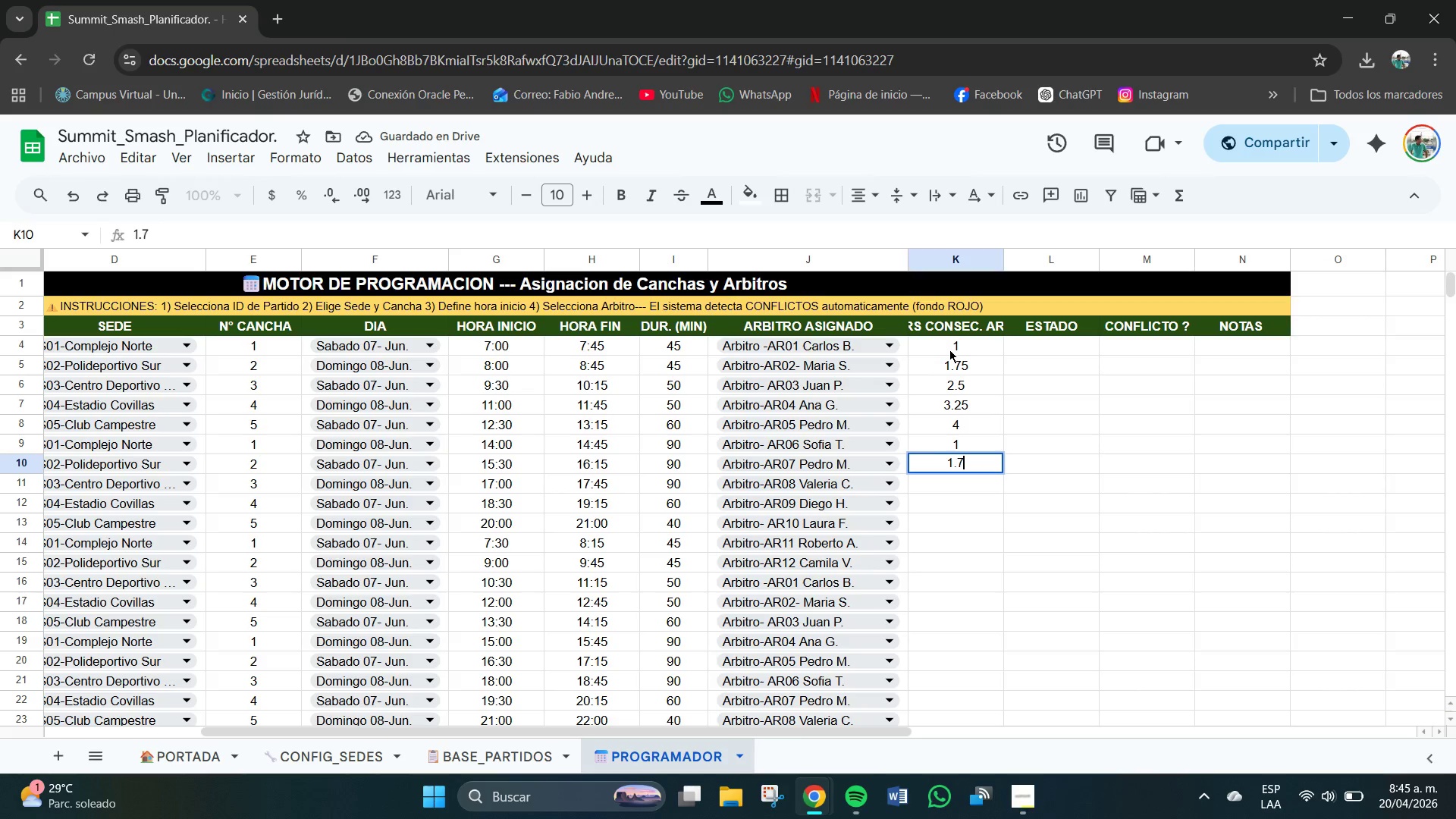 
key(Numpad5)
 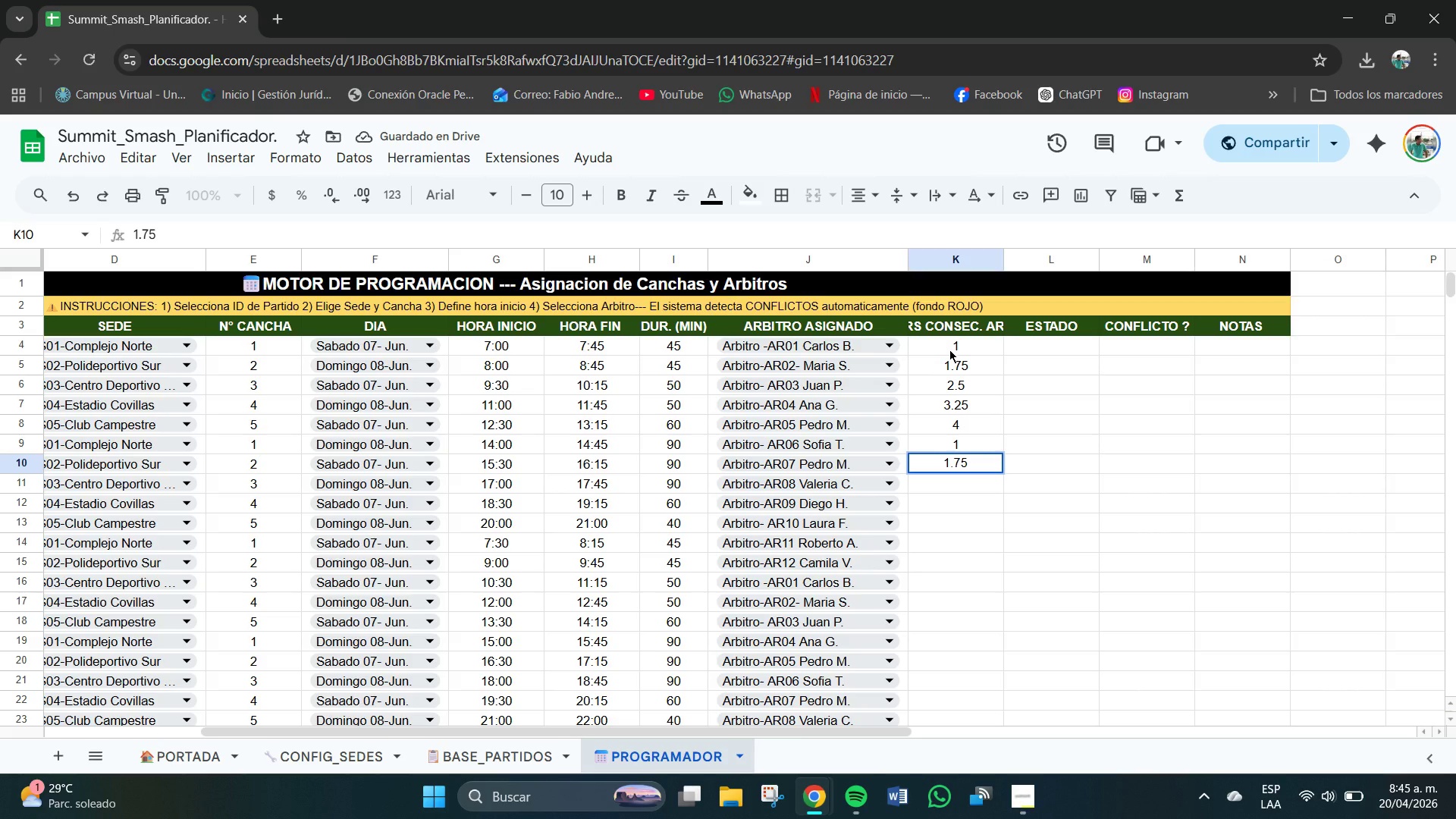 
key(NumpadEnter)
 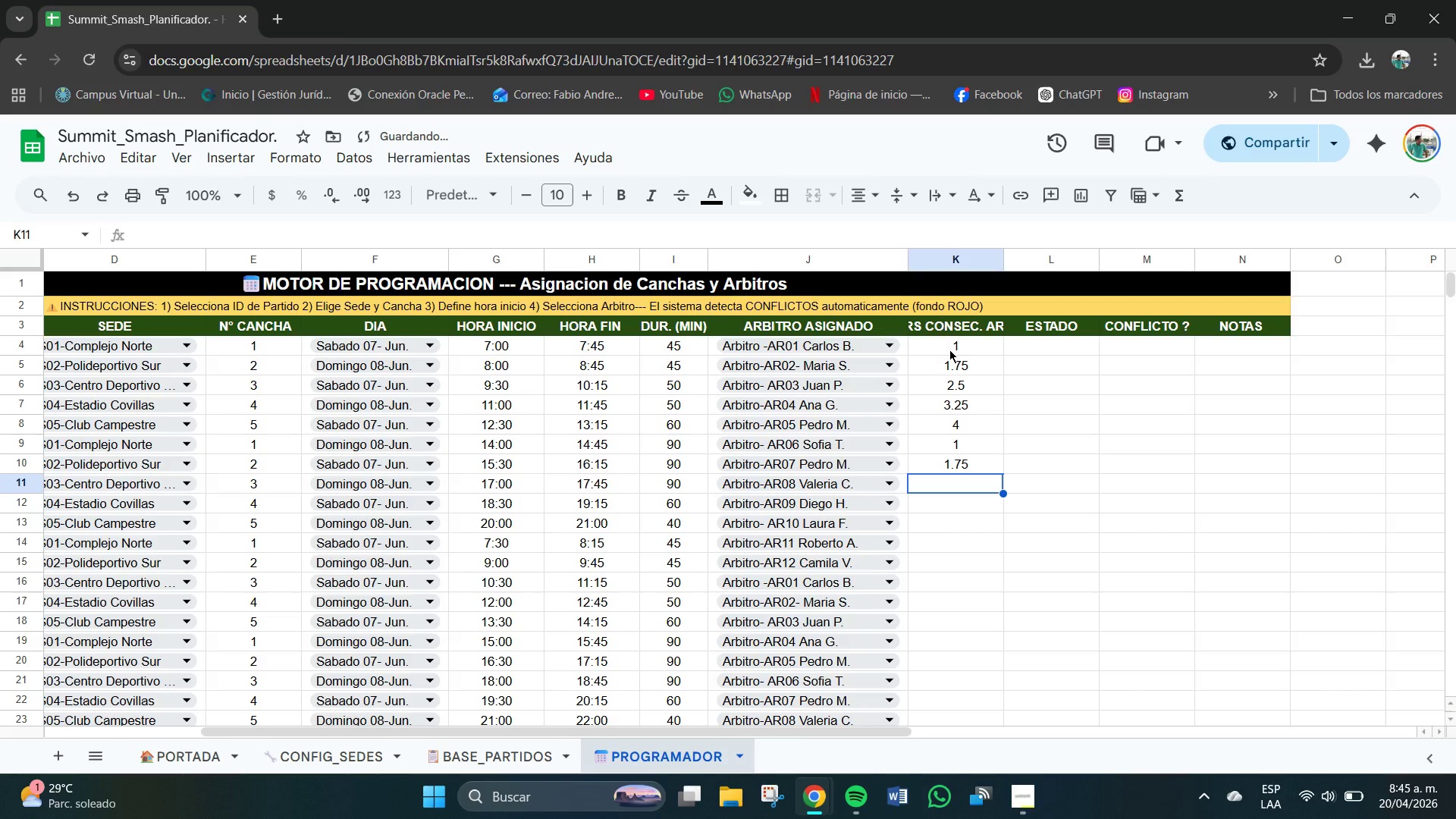 
key(Numpad2)
 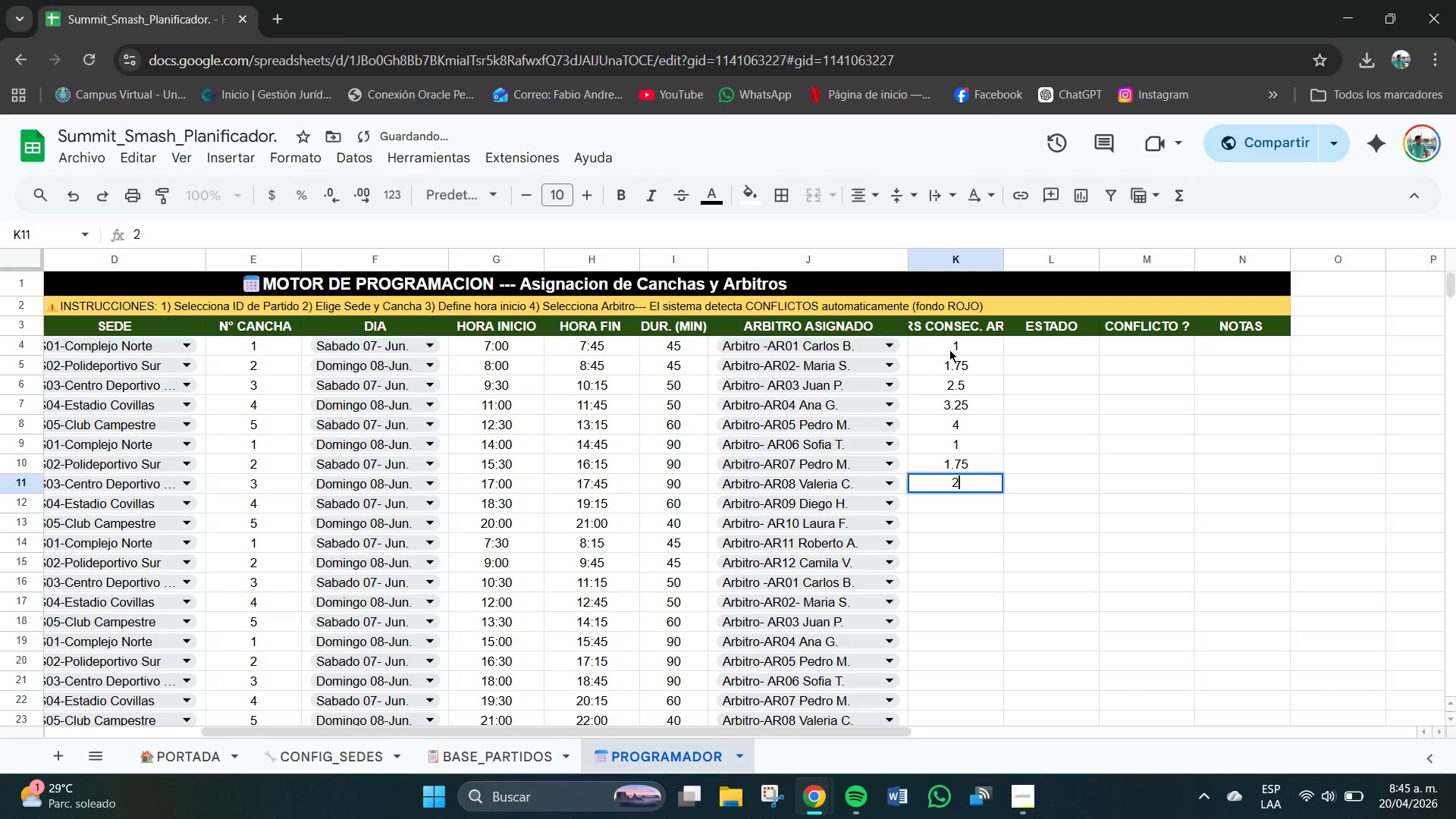 
key(NumpadDecimal)
 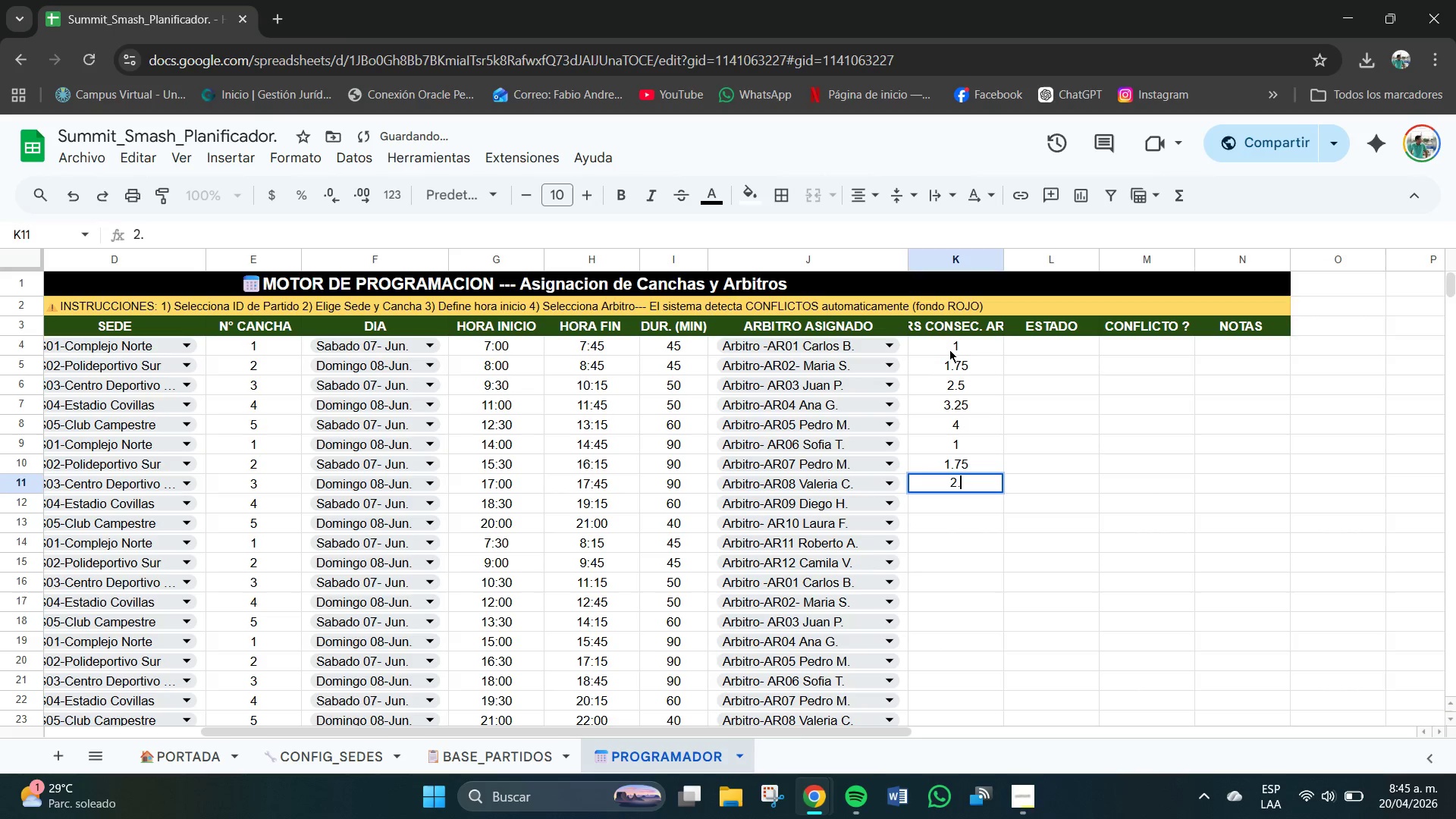 
key(Numpad5)
 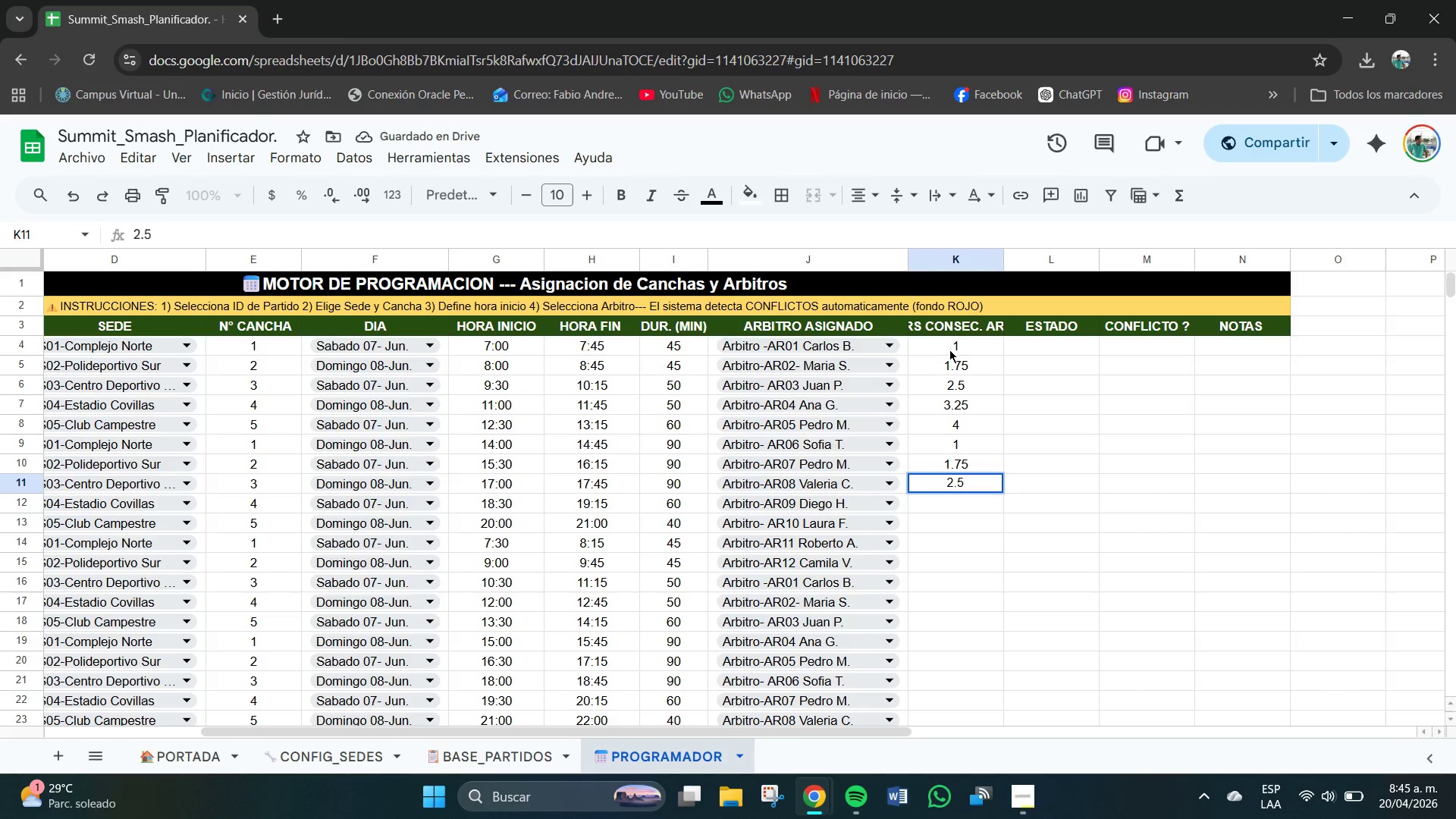 
key(NumpadEnter)
 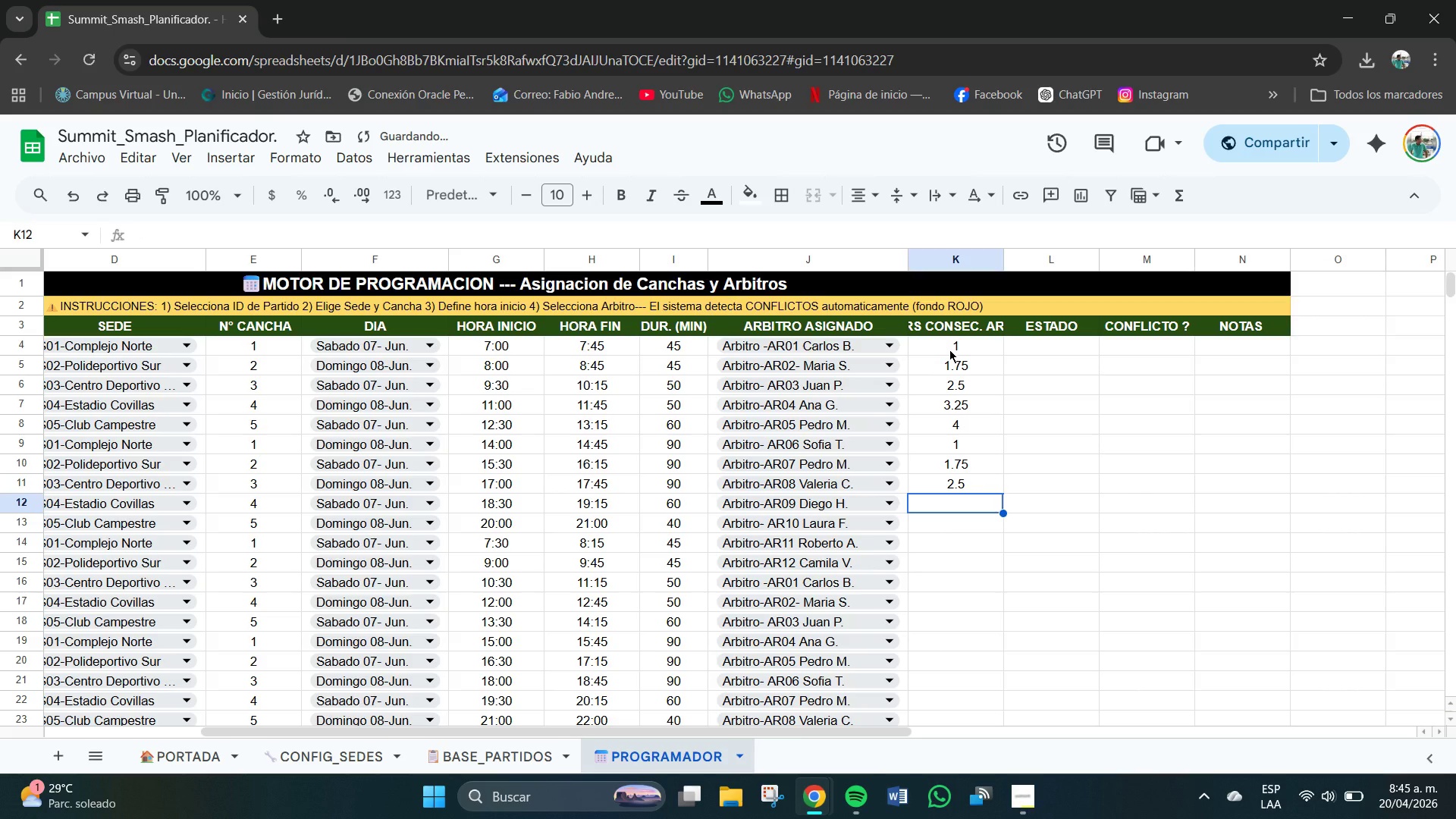 
key(Numpad4)
 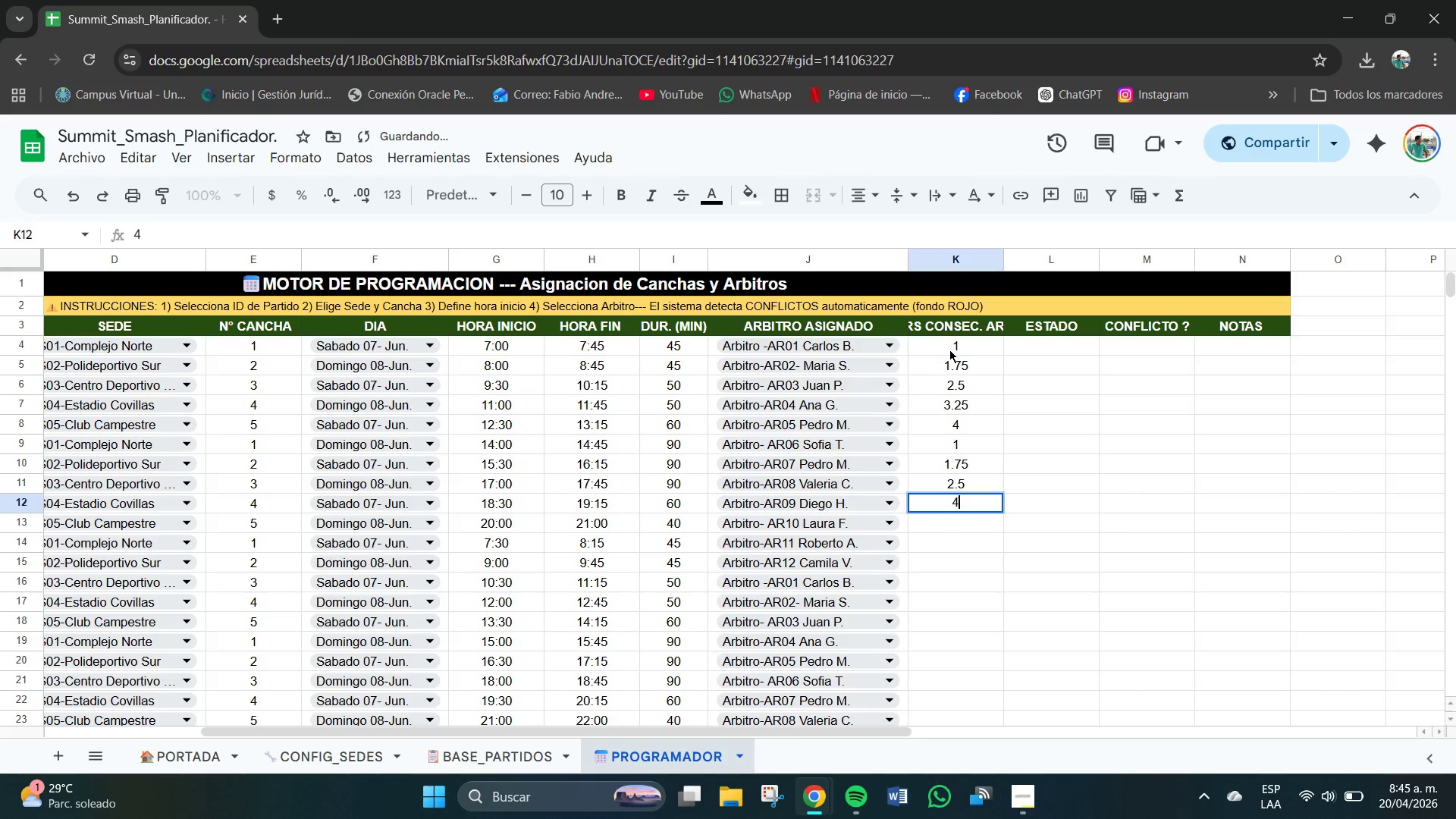 
key(NumpadEnter)
 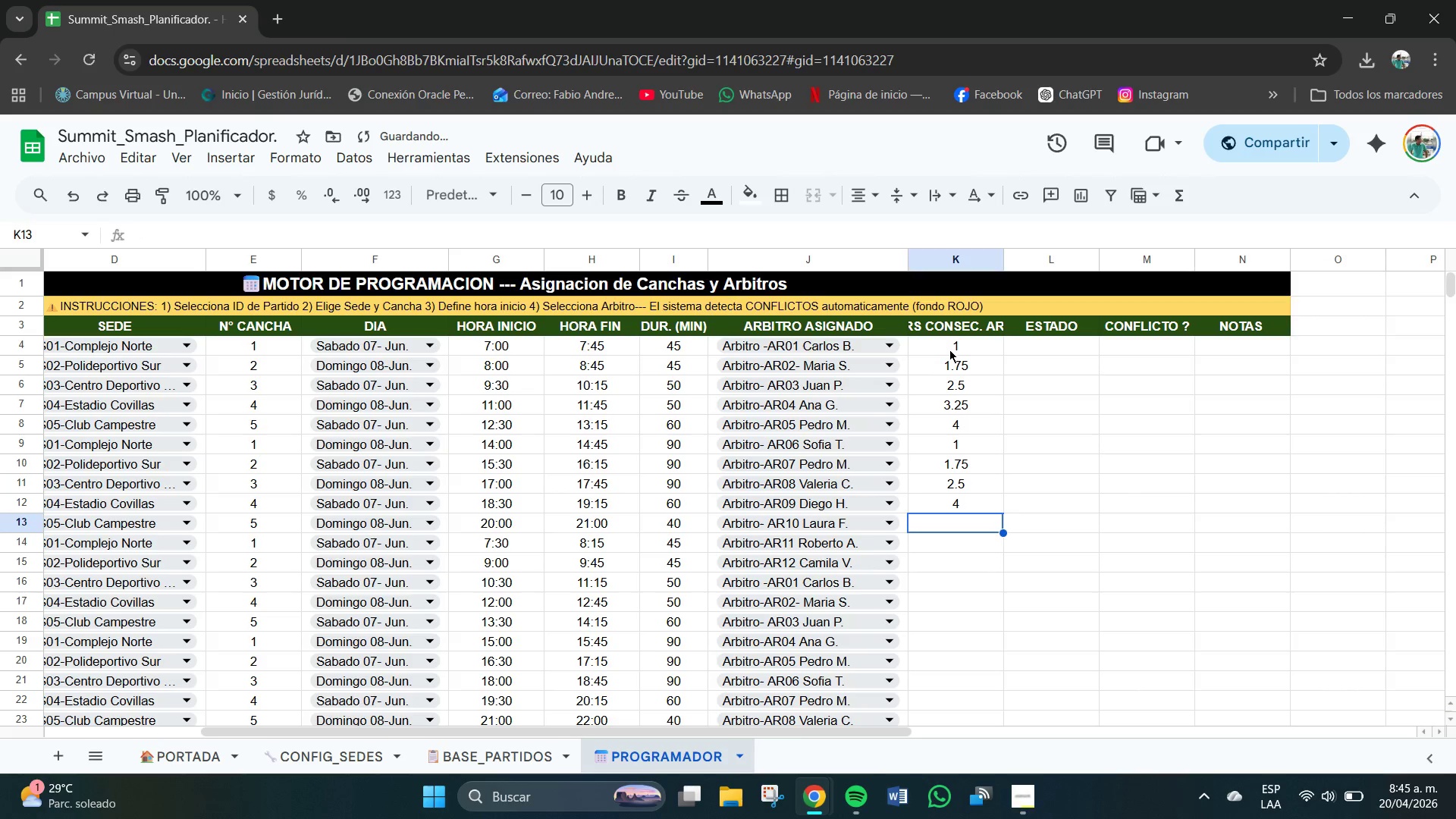 
key(Numpad1)
 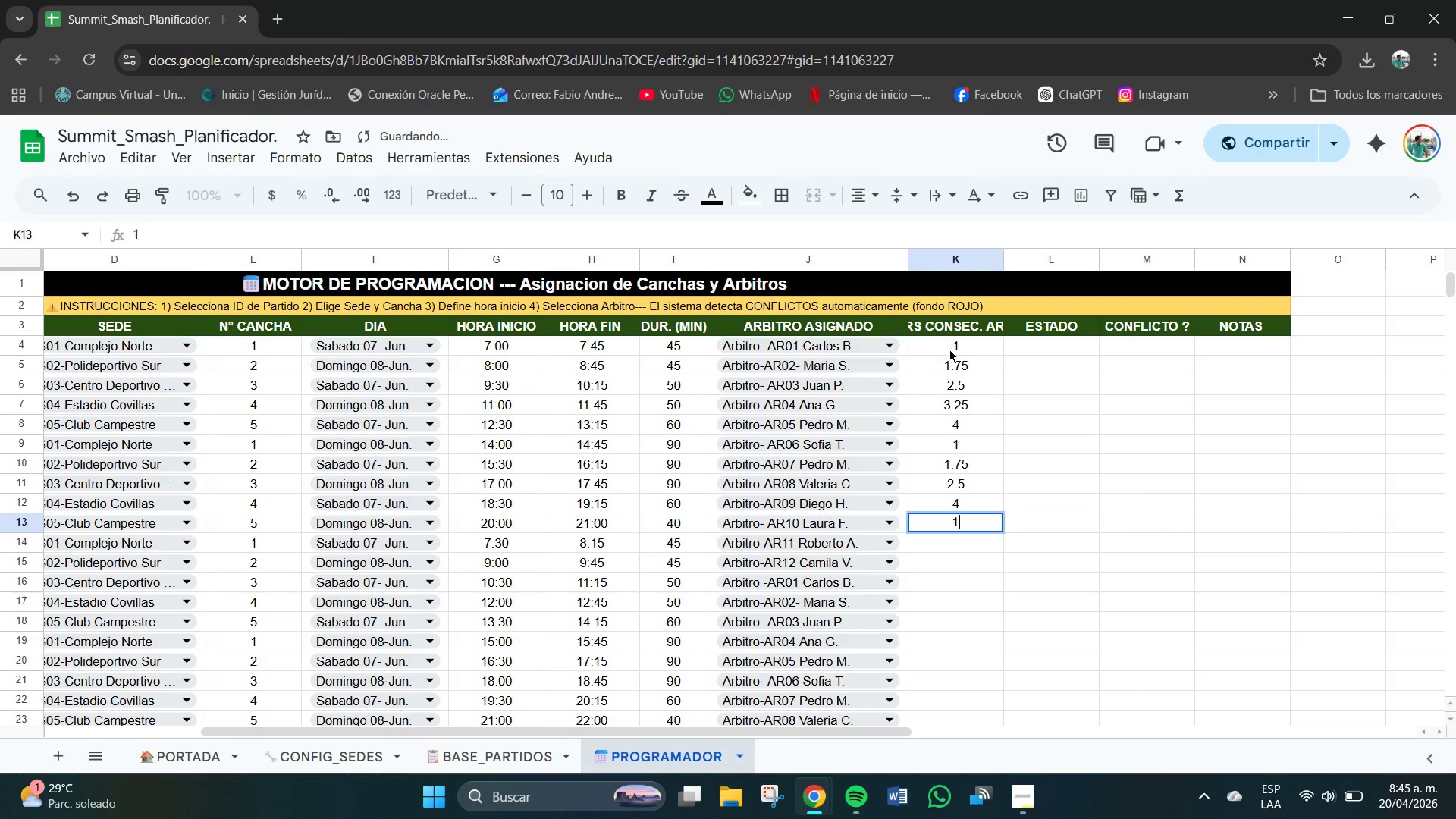 
key(NumpadEnter)
 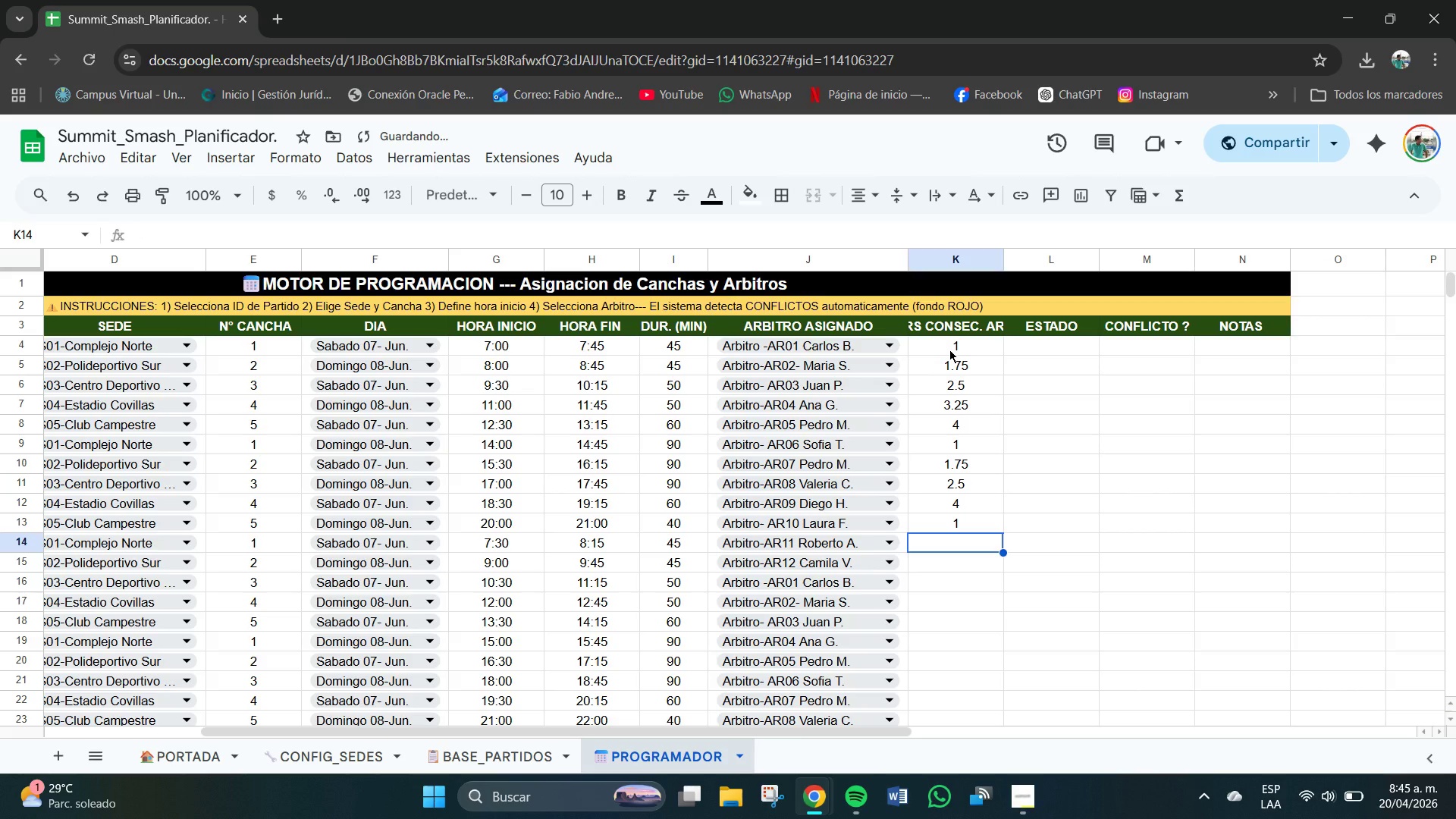 
key(Numpad1)
 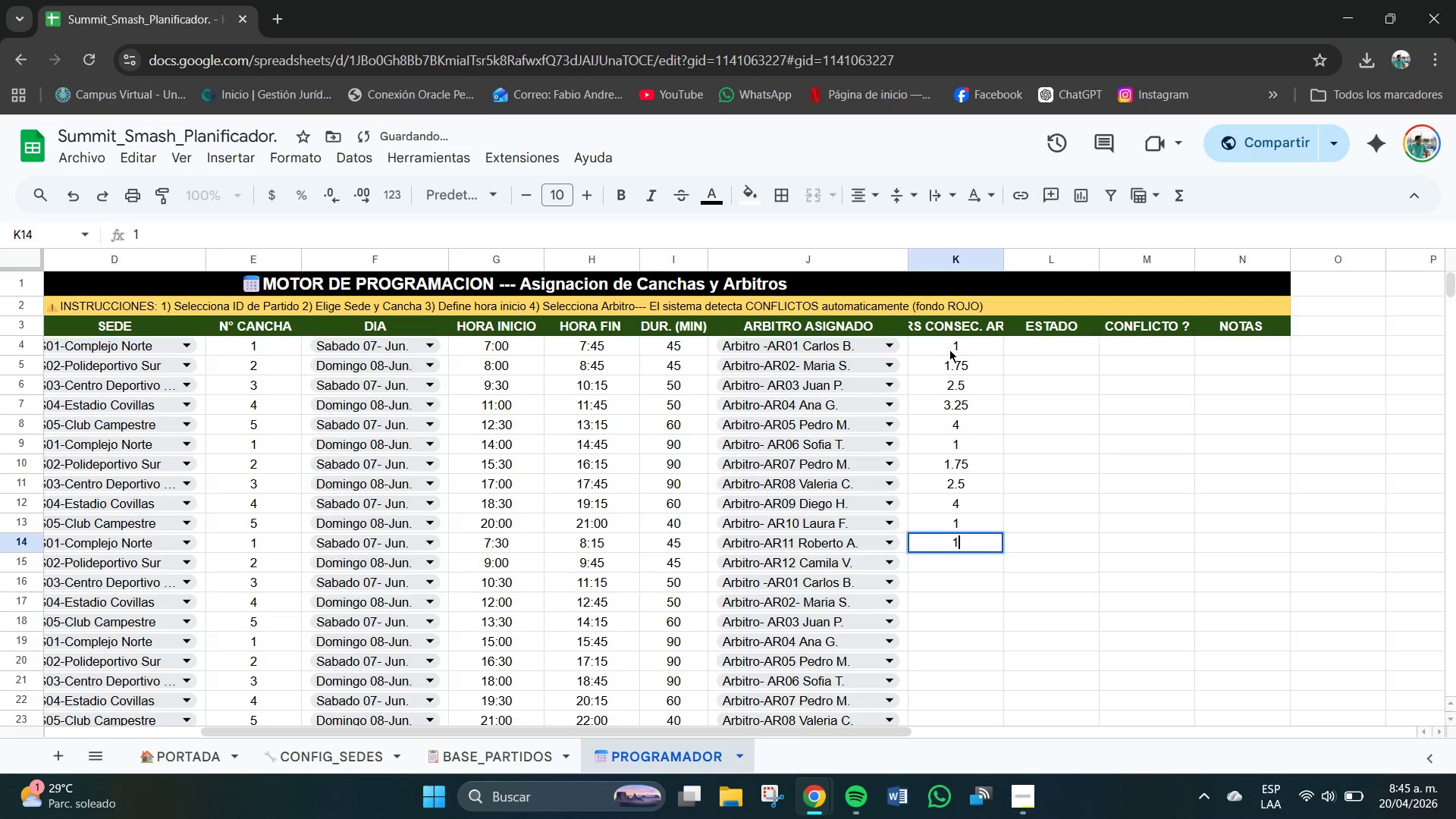 
key(NumpadDecimal)
 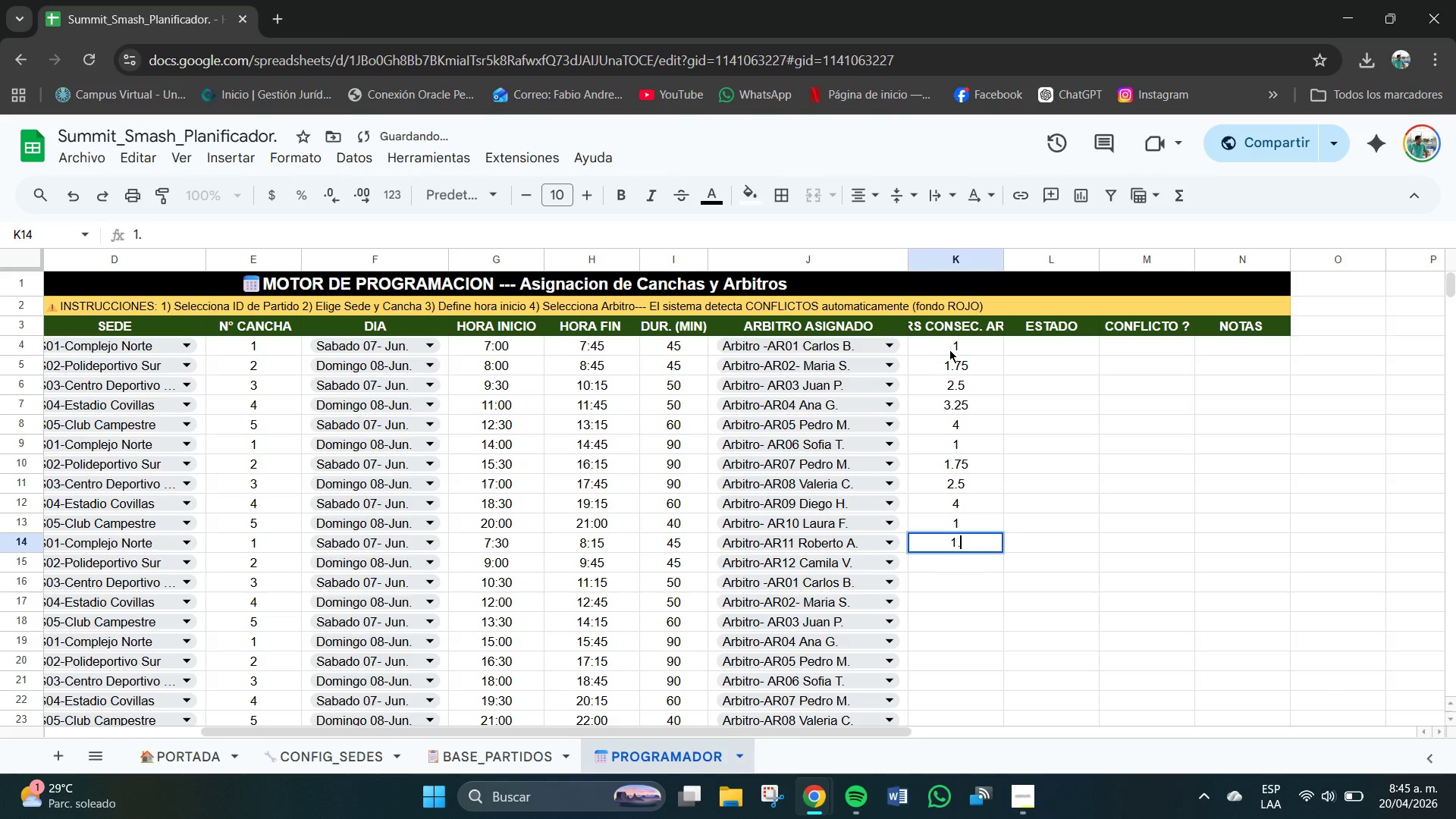 
key(Numpad7)
 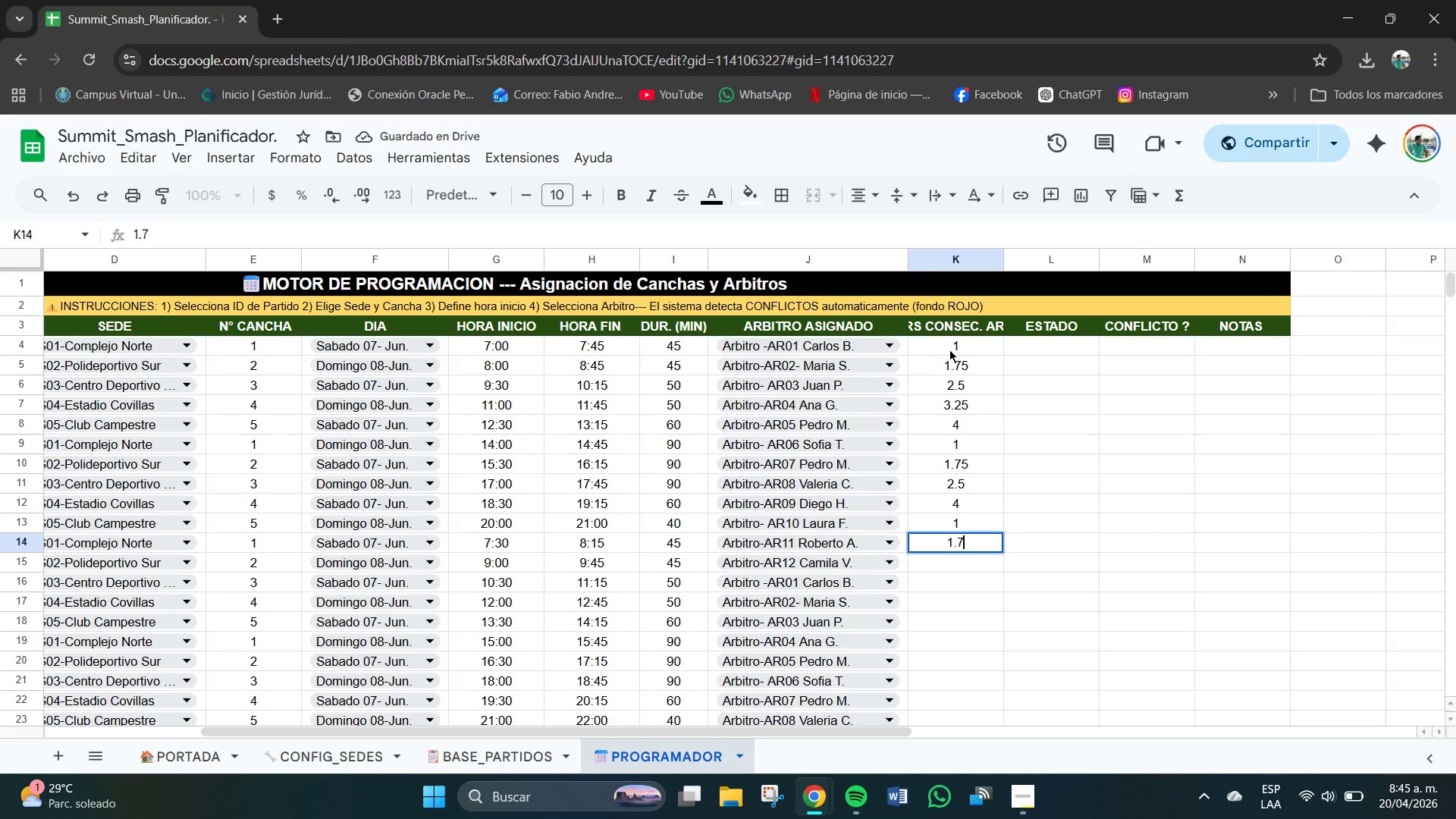 
key(Numpad5)
 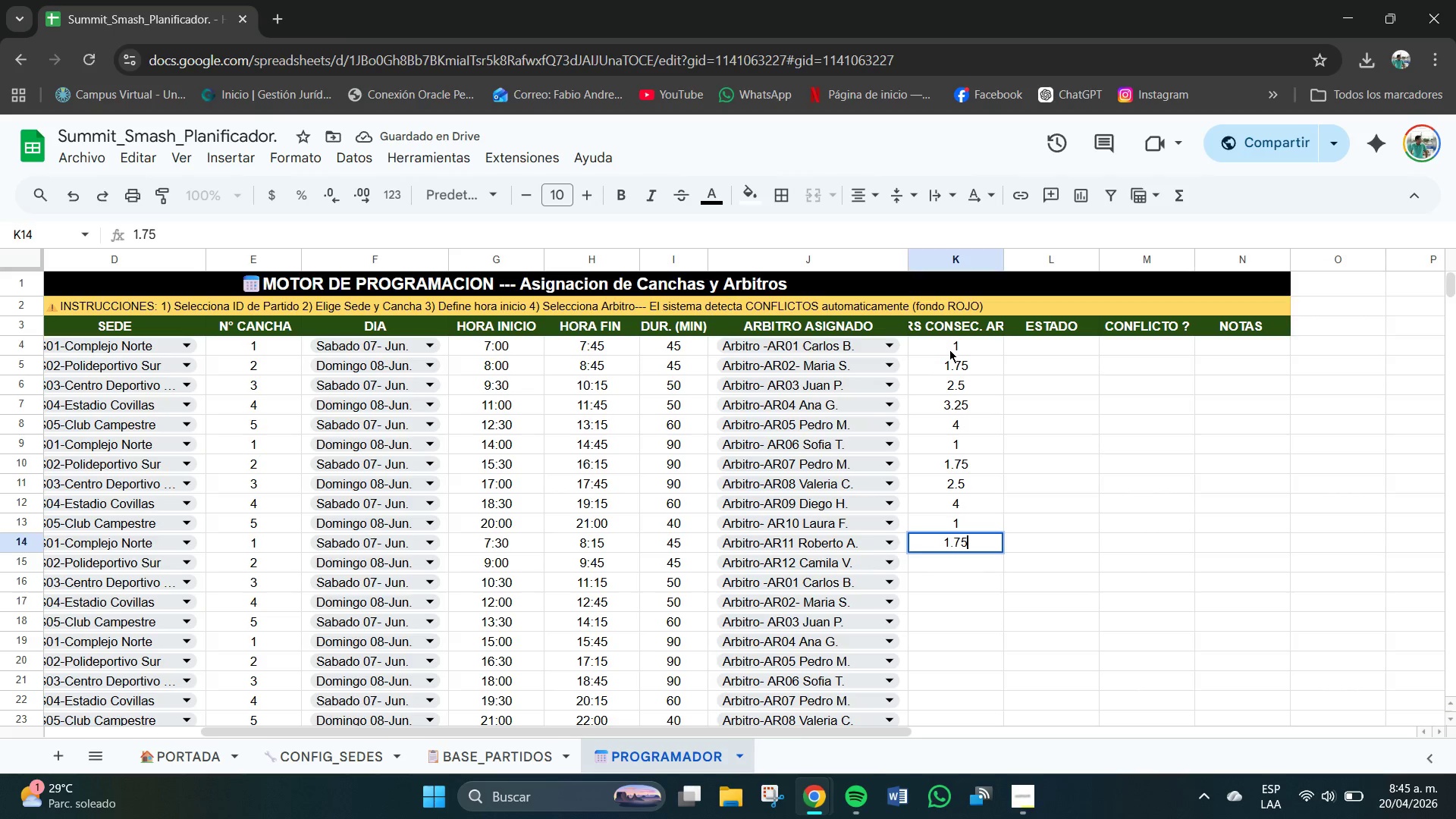 
key(NumpadEnter)
 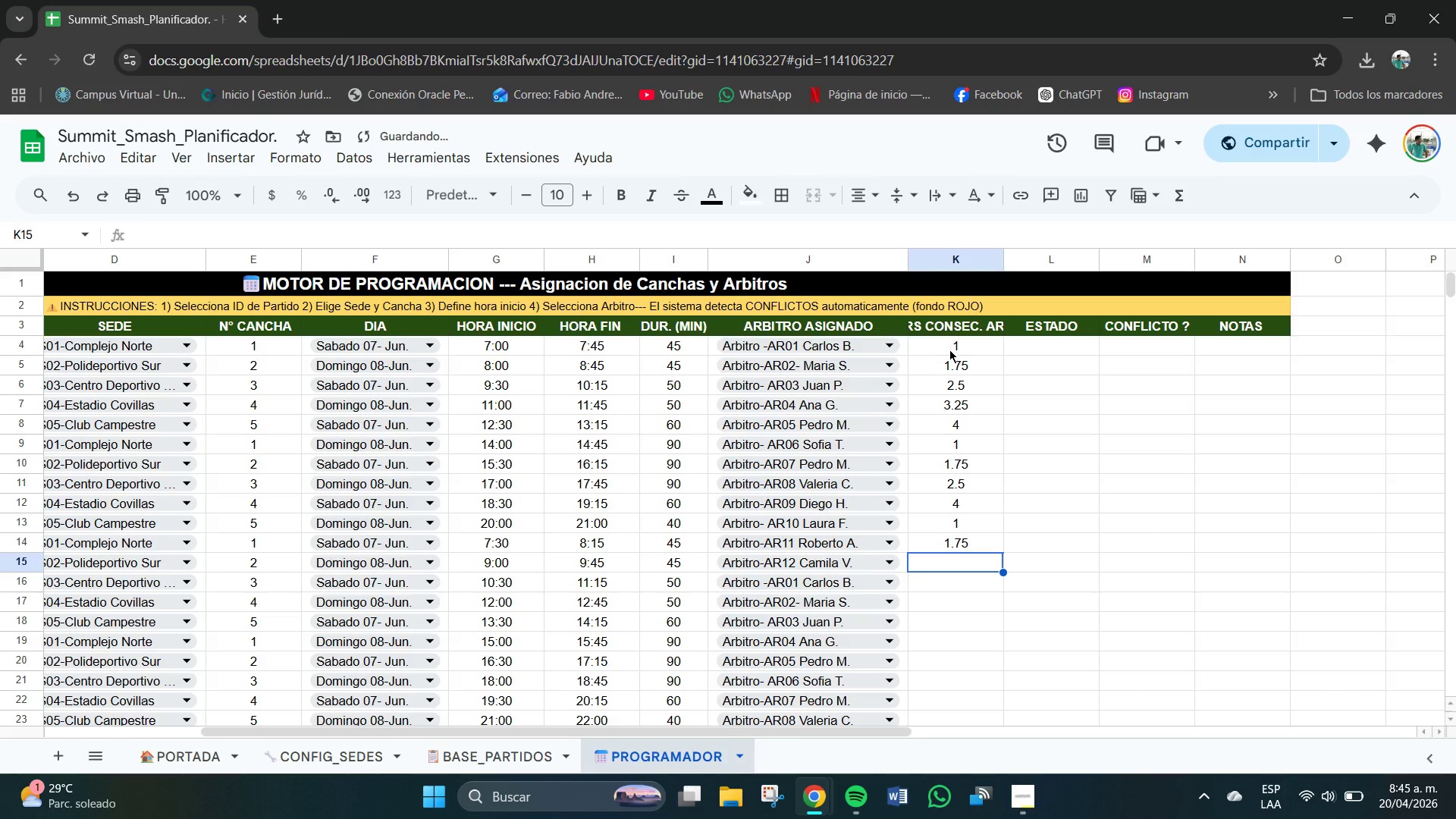 
key(Numpad2)
 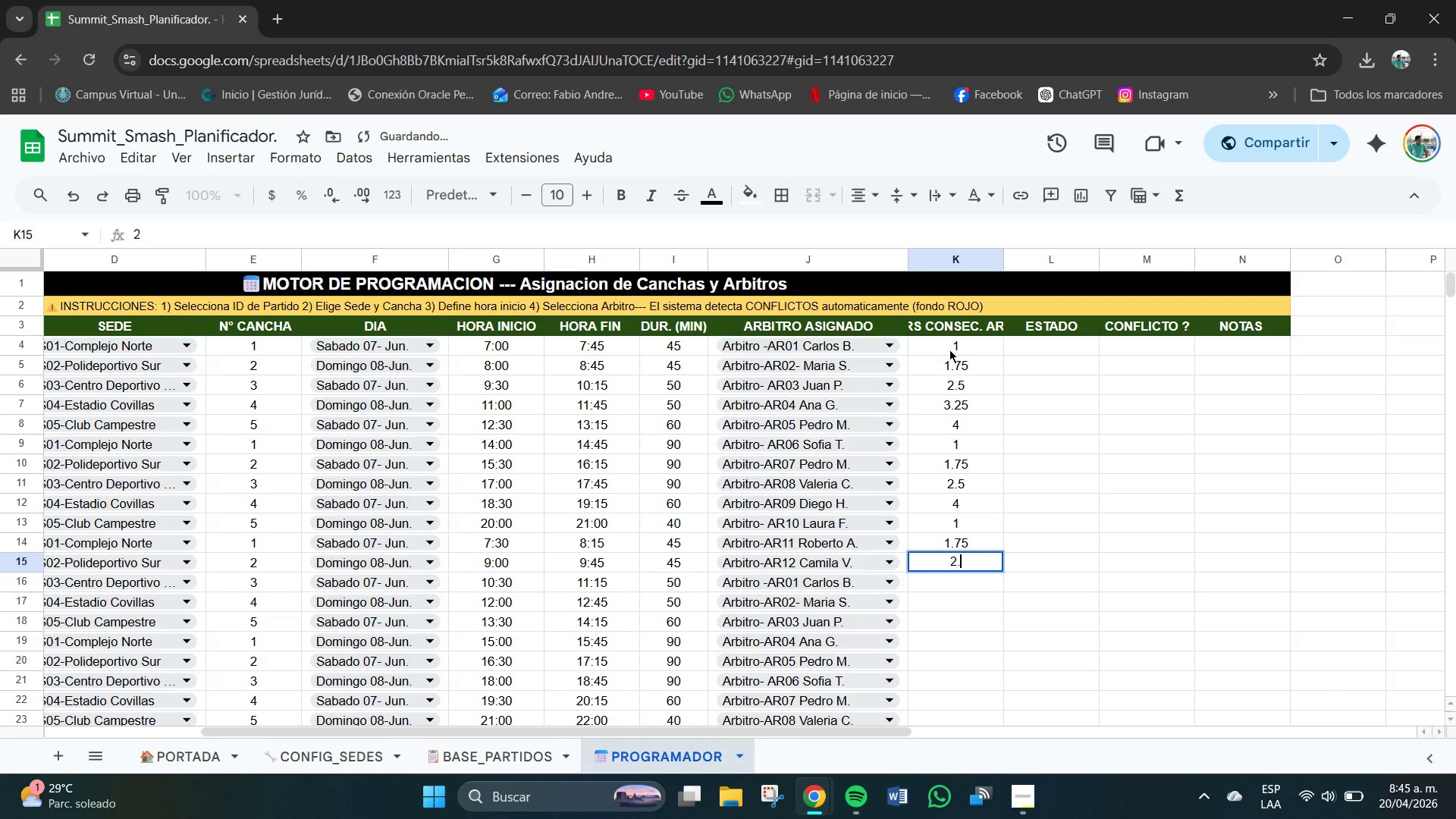 
key(NumpadDecimal)
 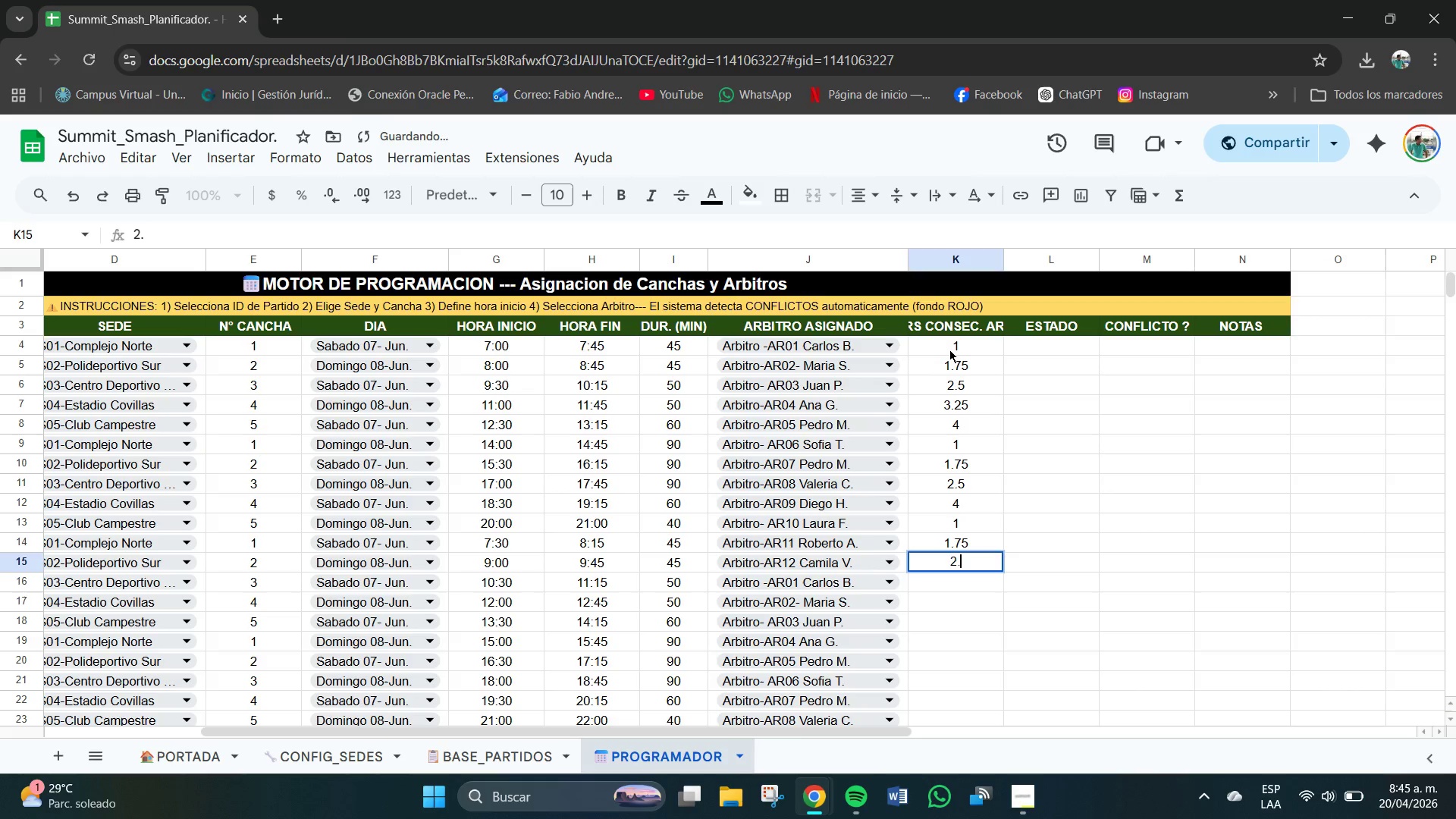 
key(Numpad5)
 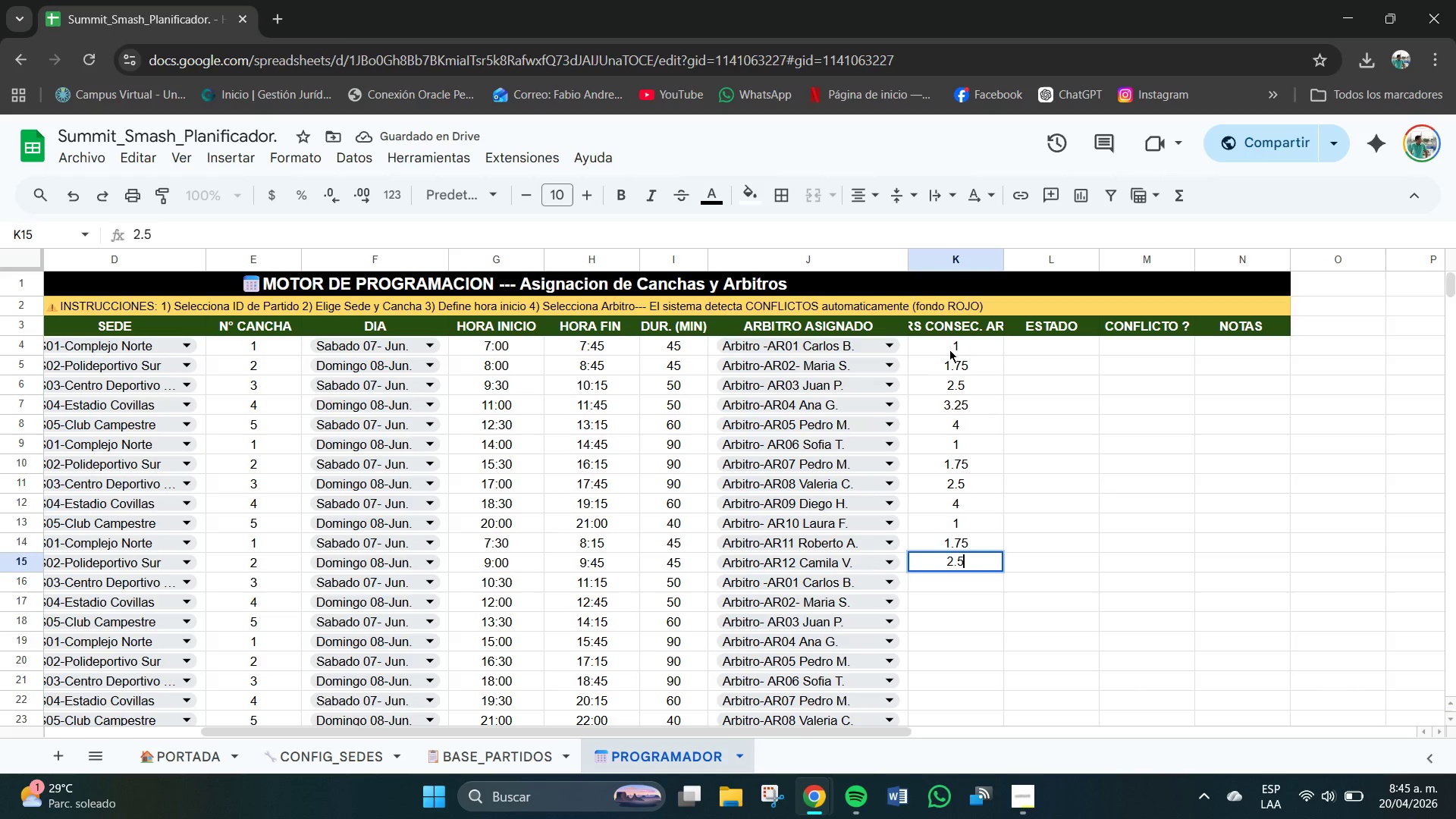 
key(NumpadEnter)
 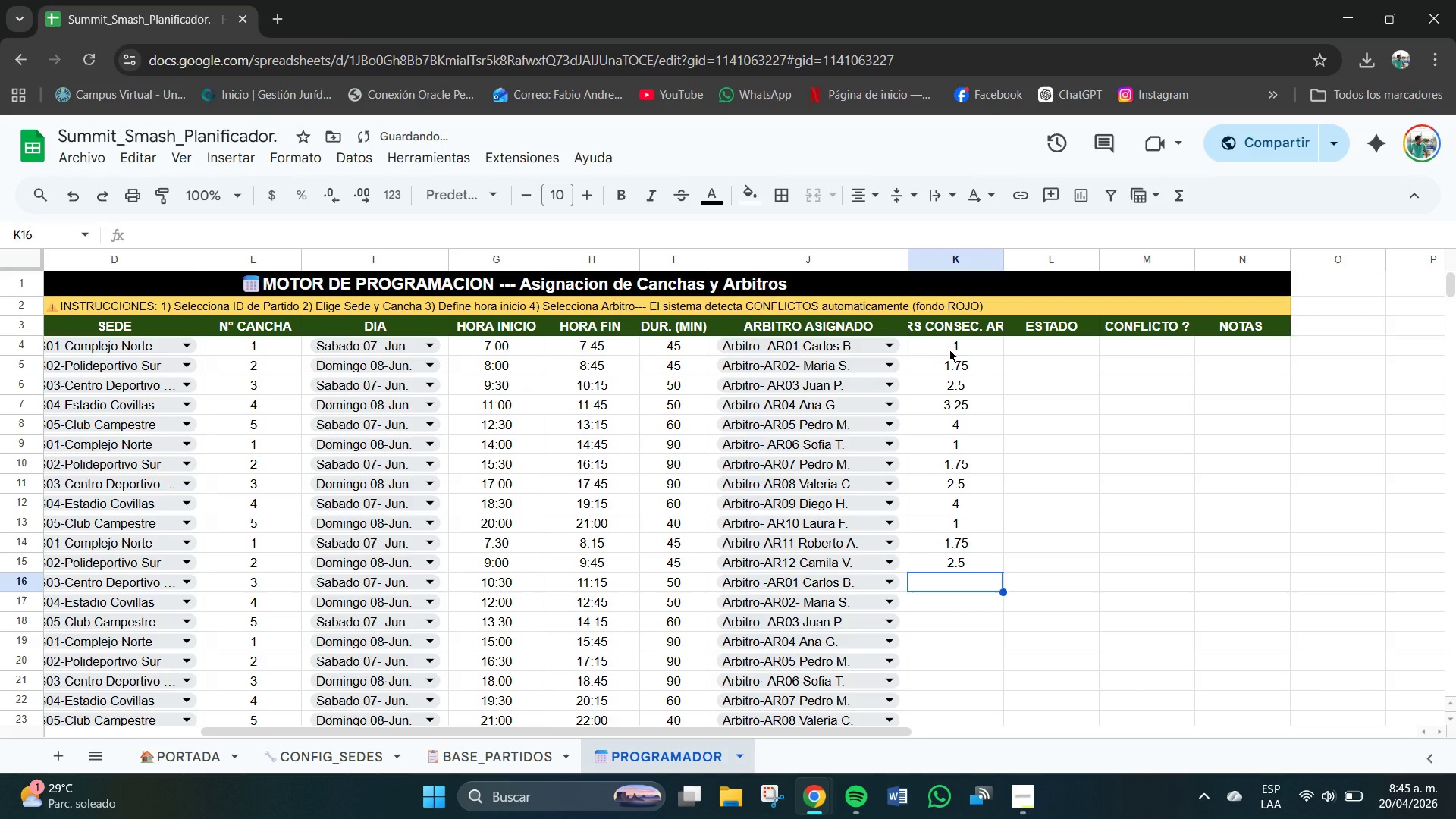 
key(Numpad3)
 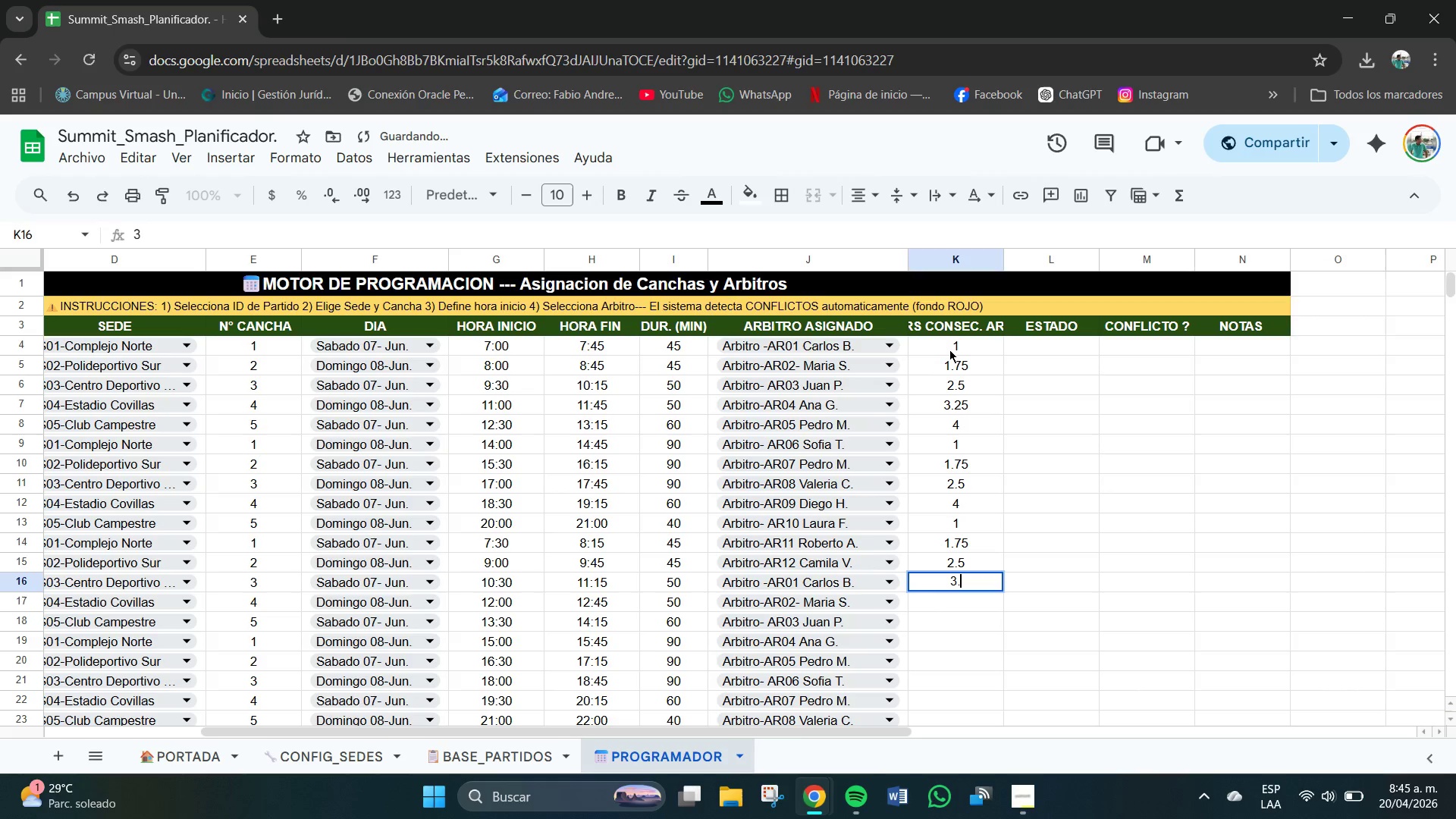 
key(NumpadDecimal)
 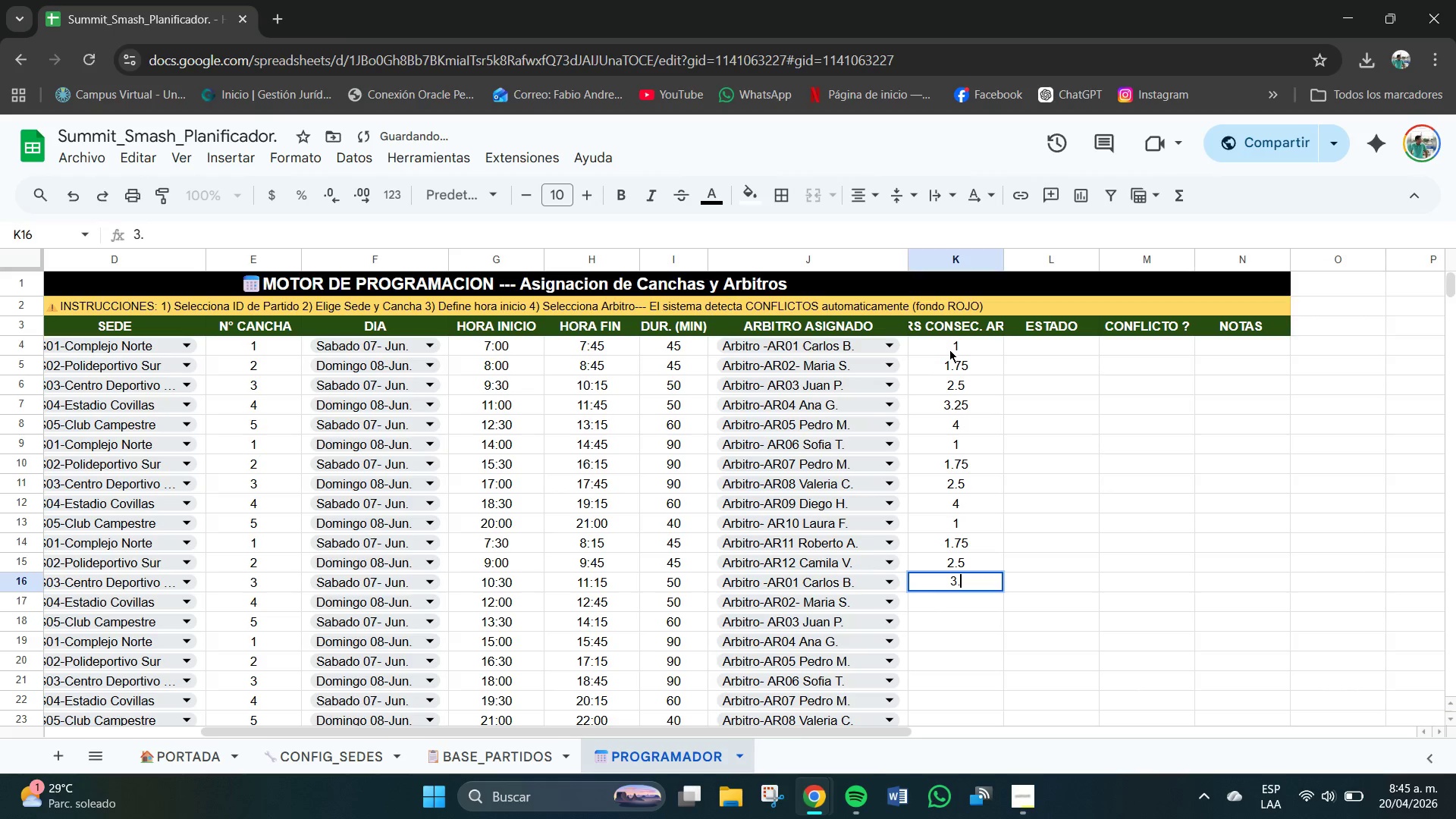 
key(Numpad2)
 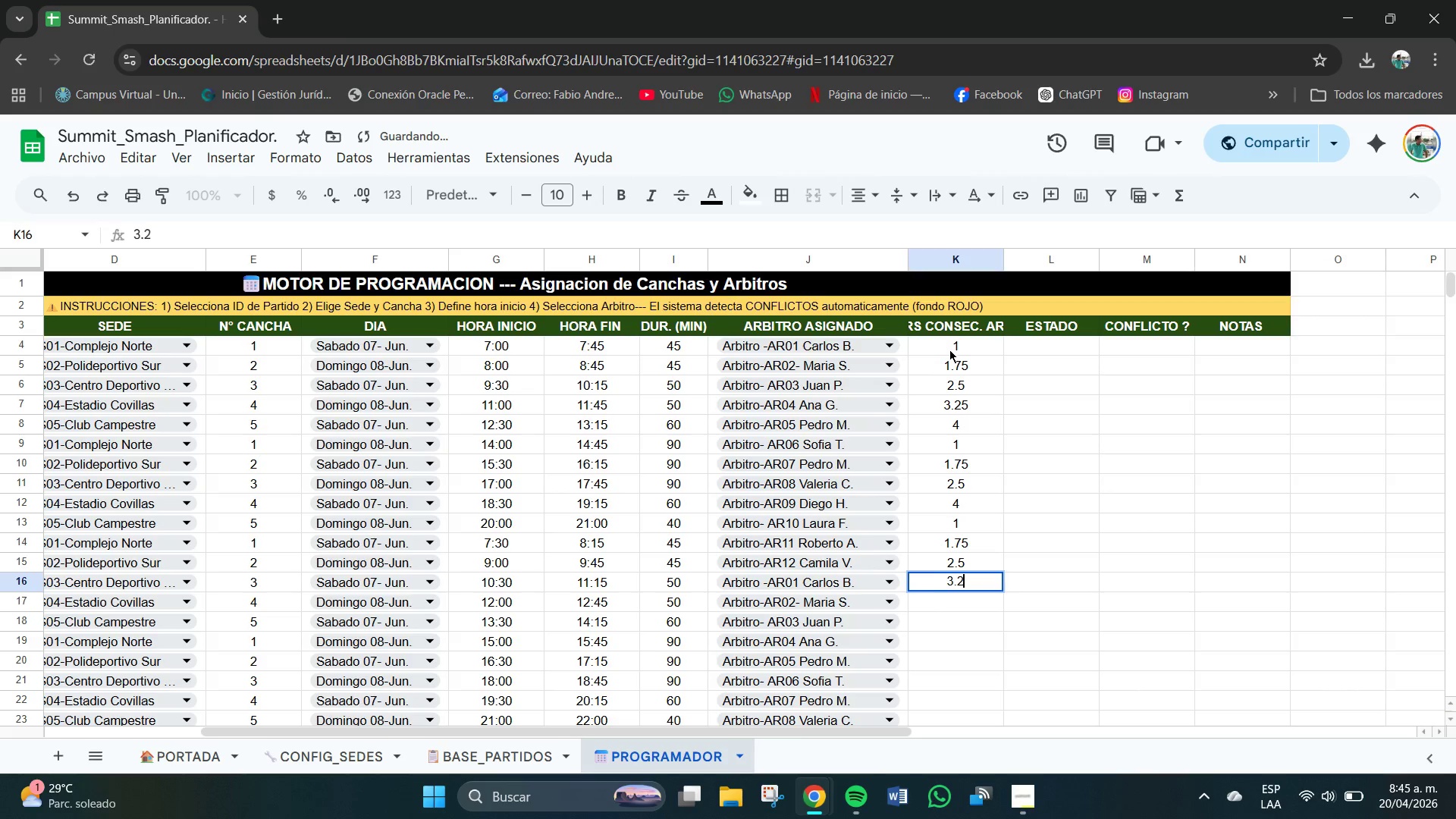 
key(Numpad5)
 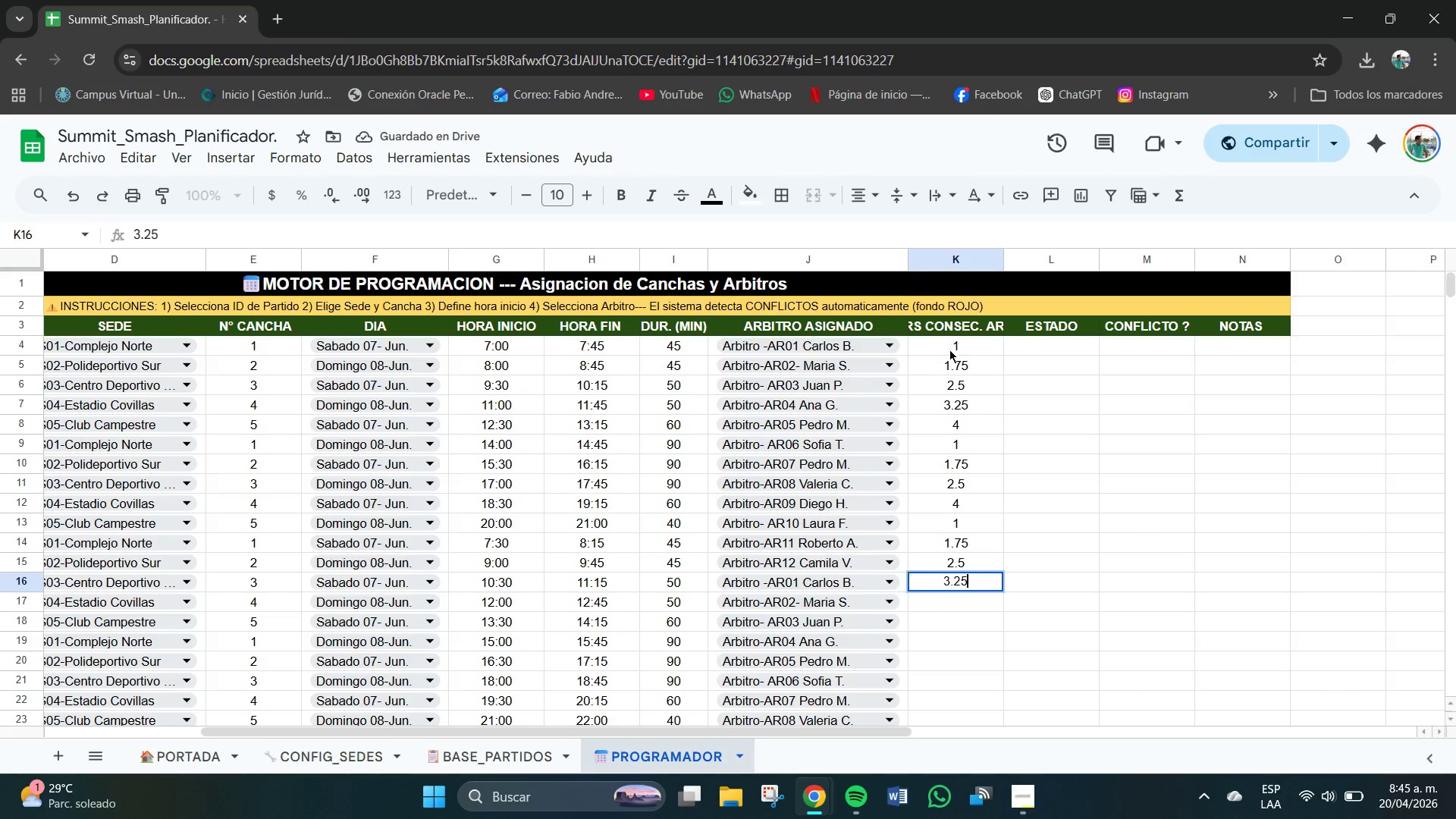 
key(NumpadEnter)
 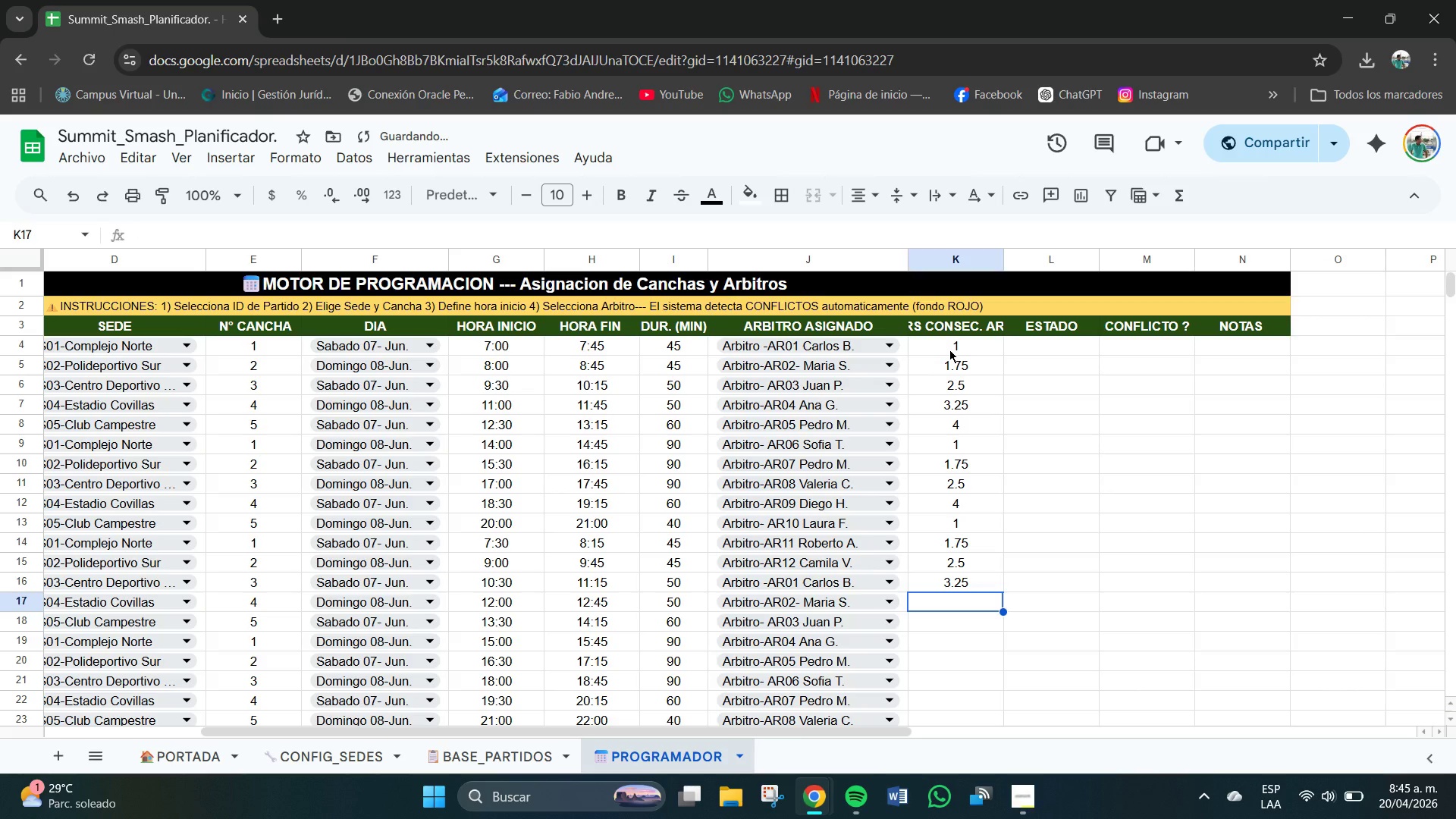 
key(Numpad4)
 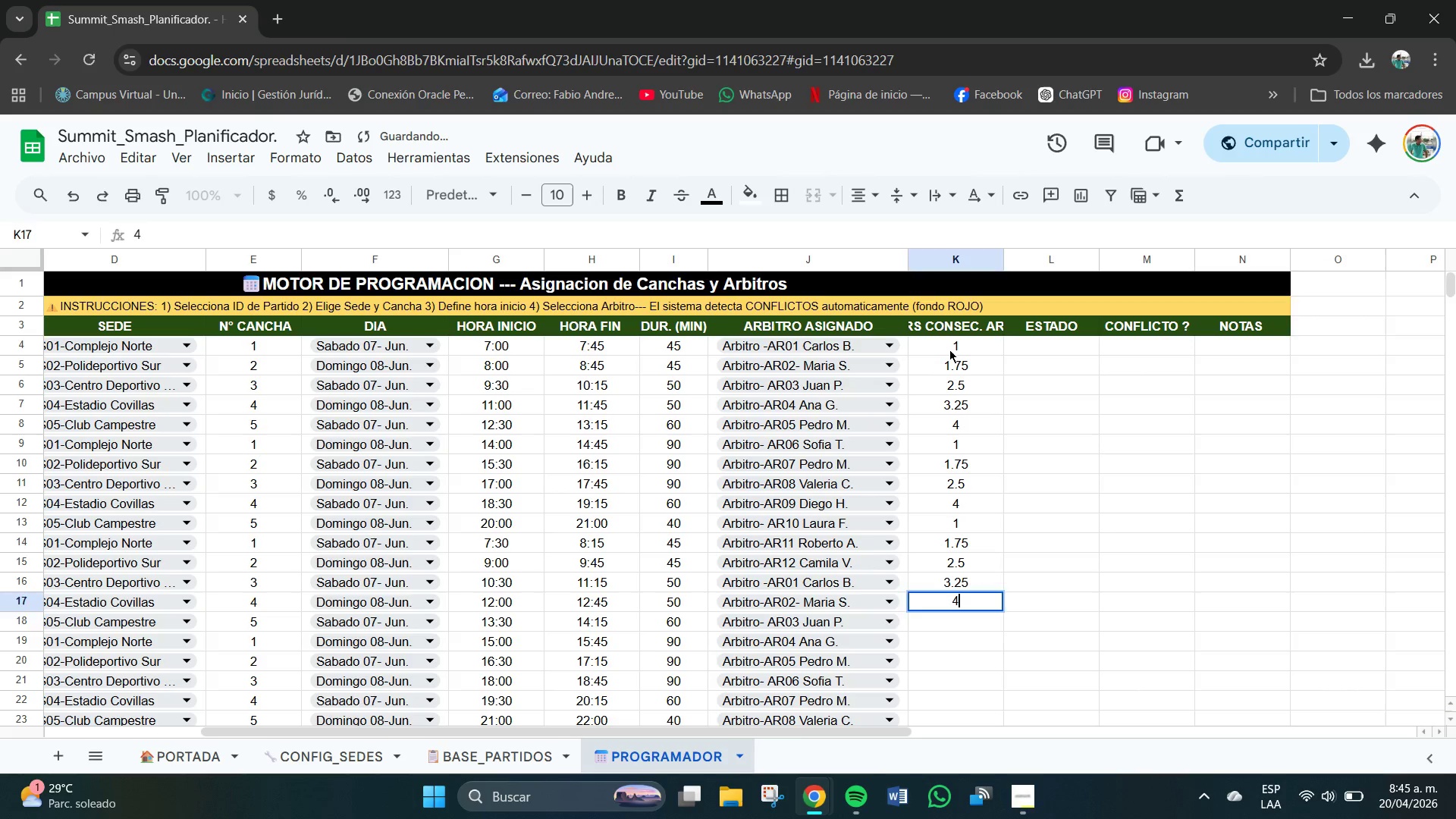 
key(NumpadEnter)
 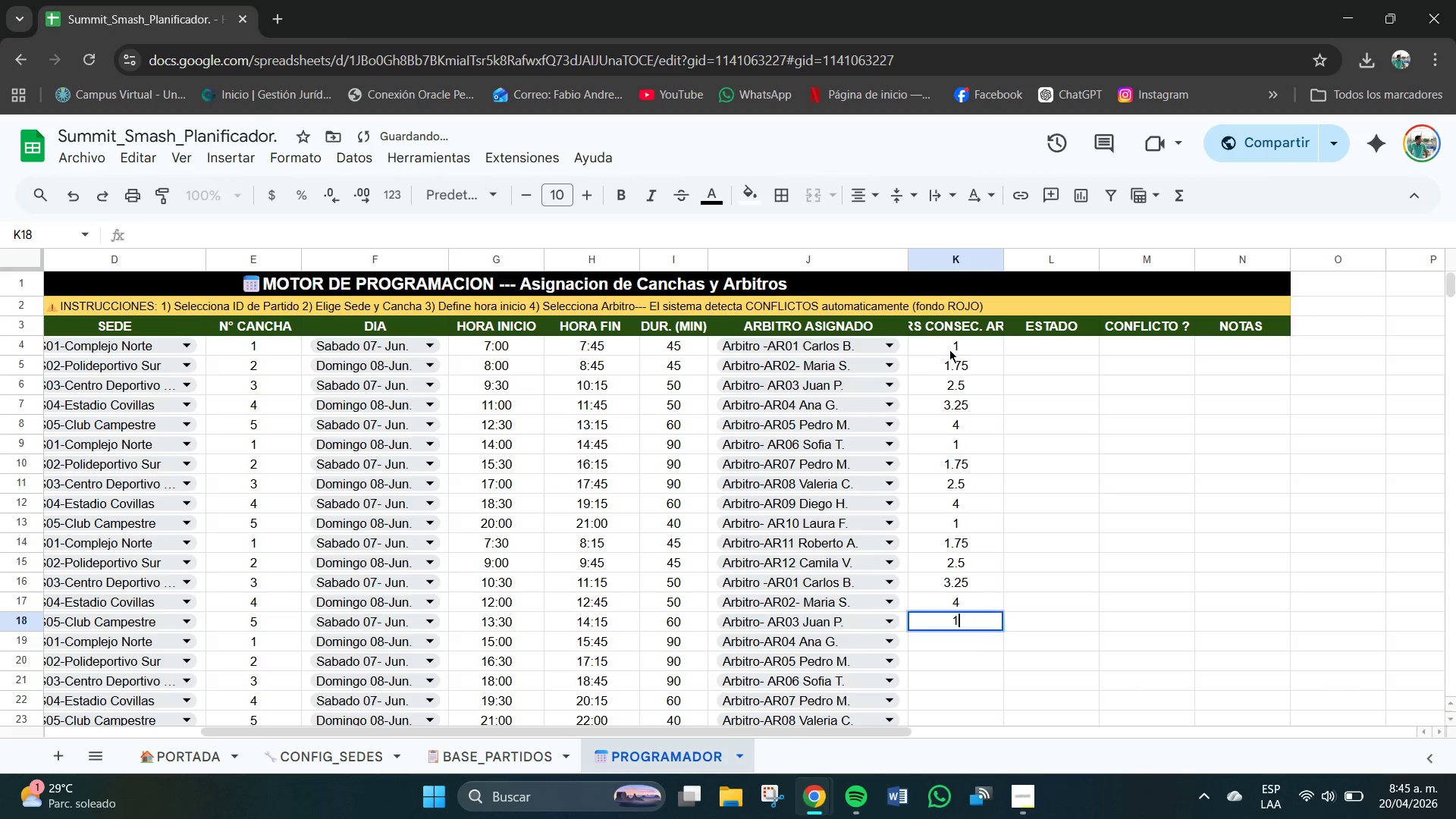 
key(Numpad1)
 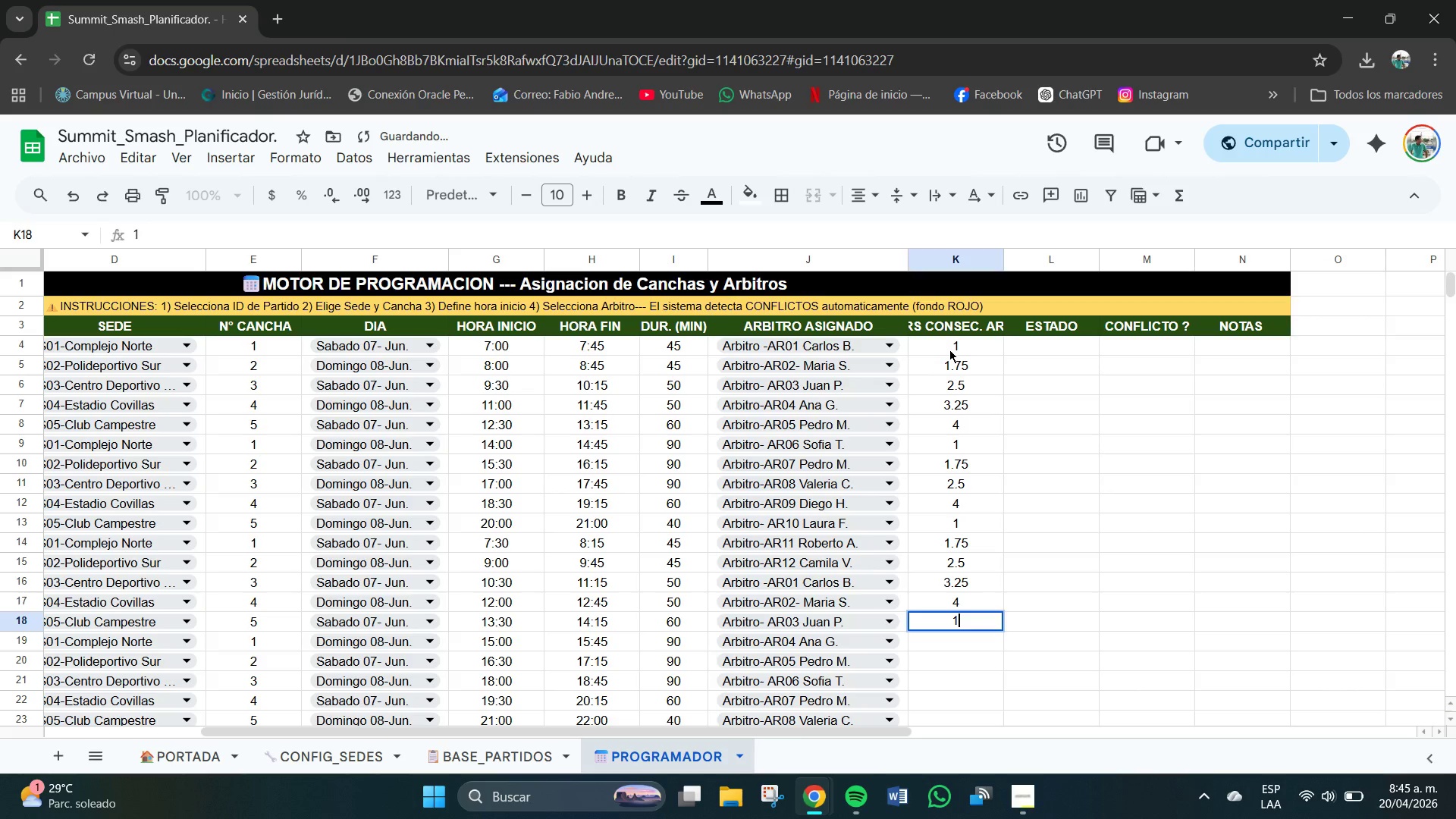 
key(NumpadEnter)
 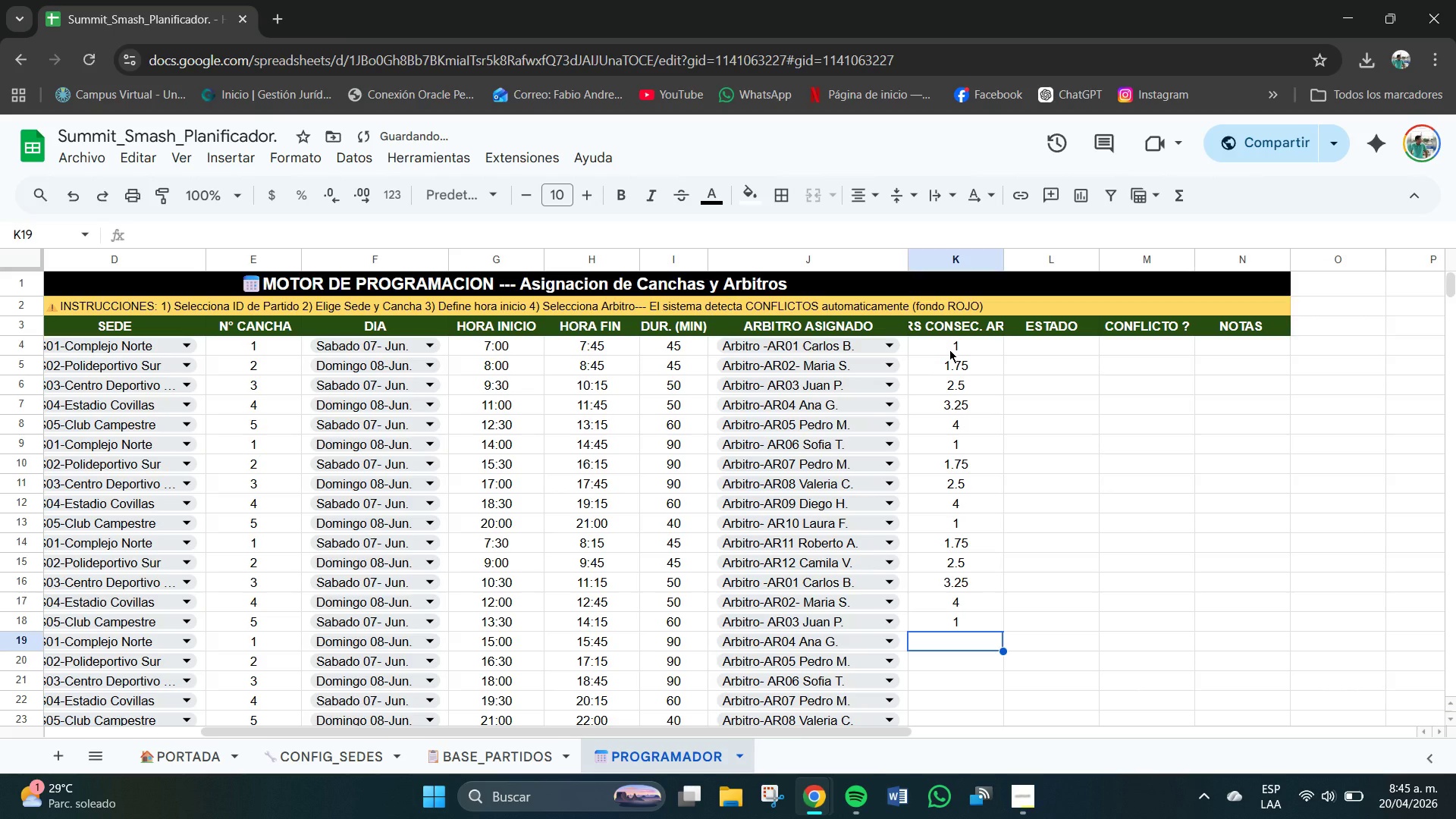 
key(Numpad1)
 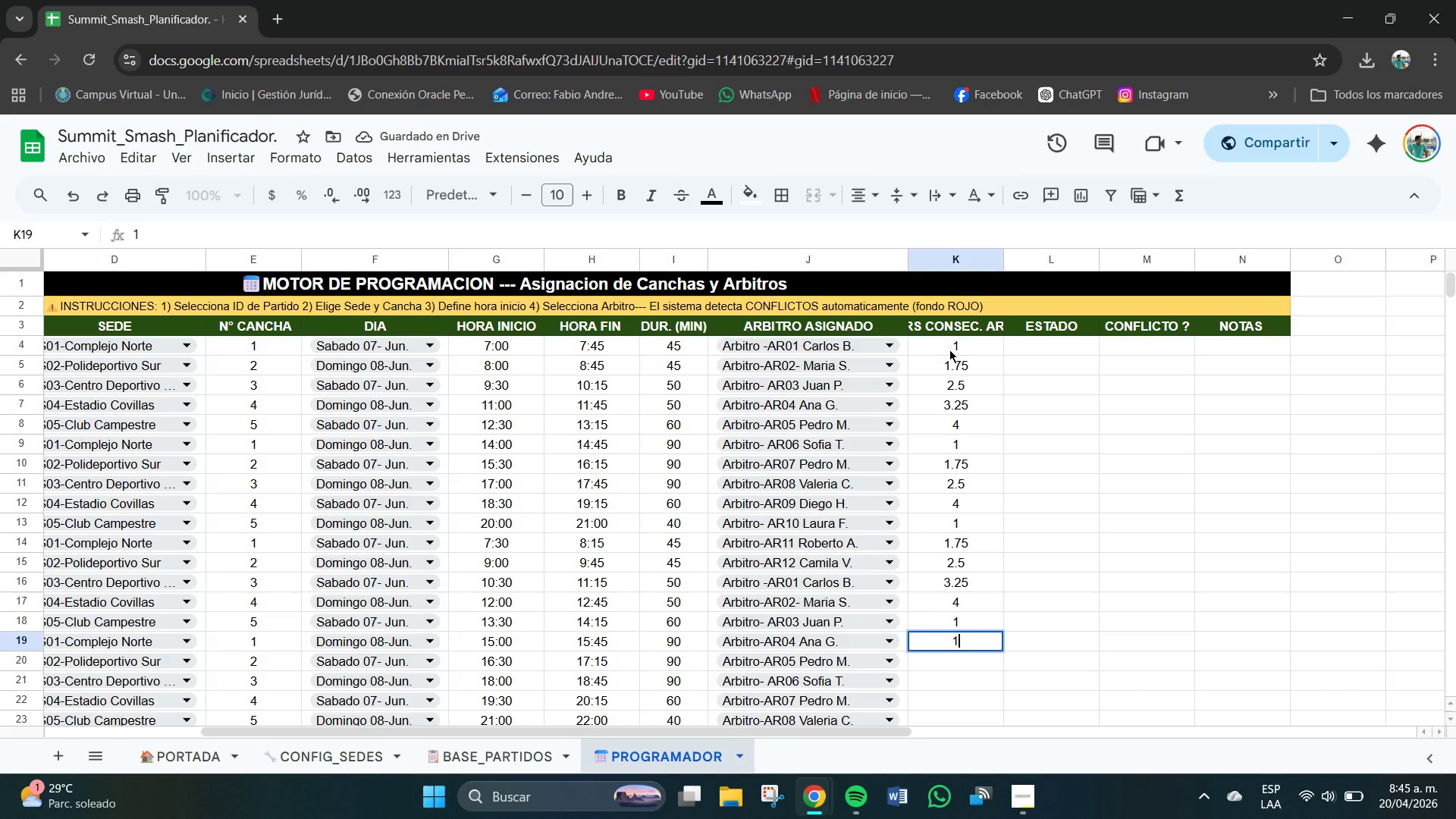 
key(NumpadDecimal)
 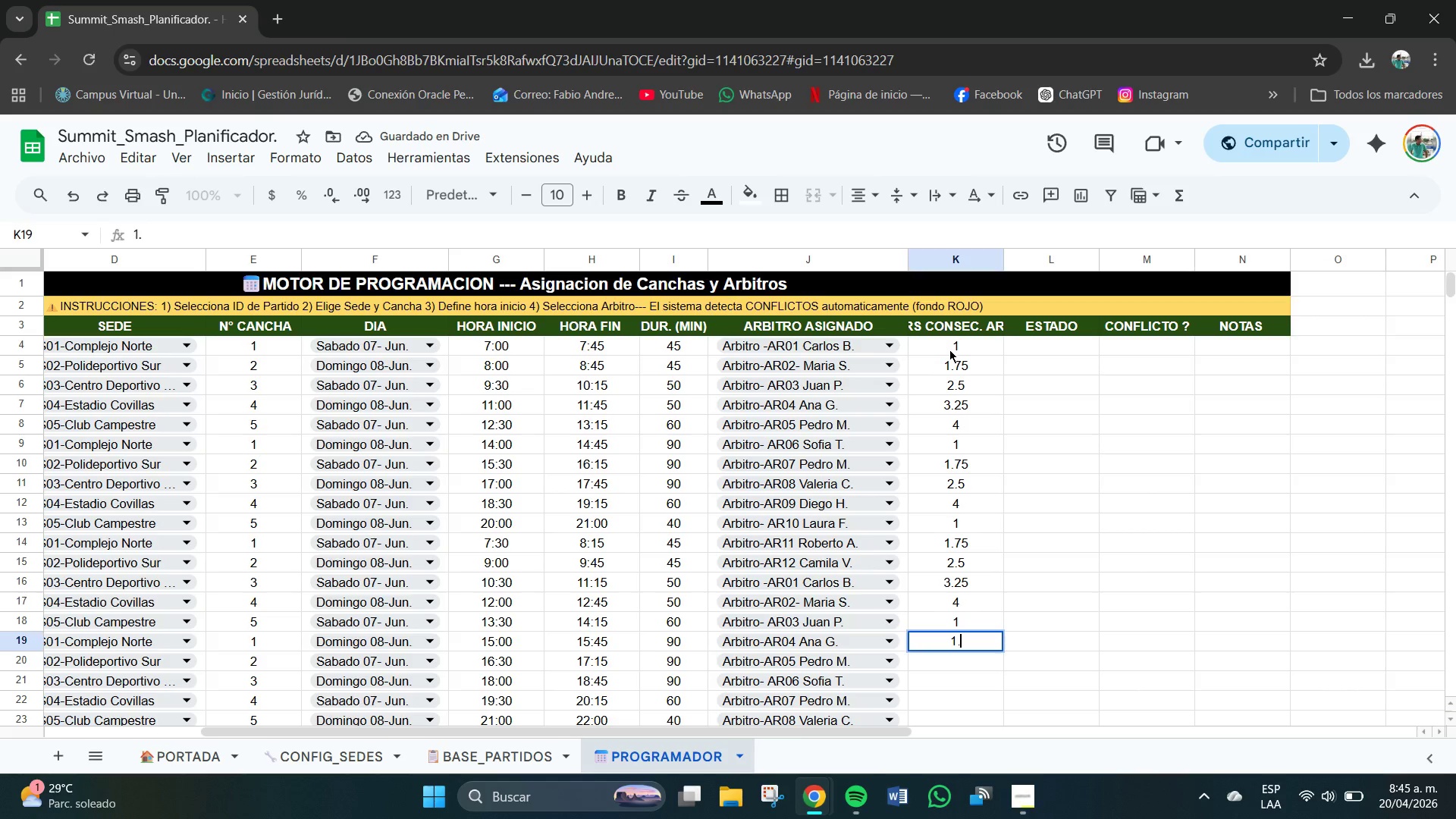 
key(Numpad7)
 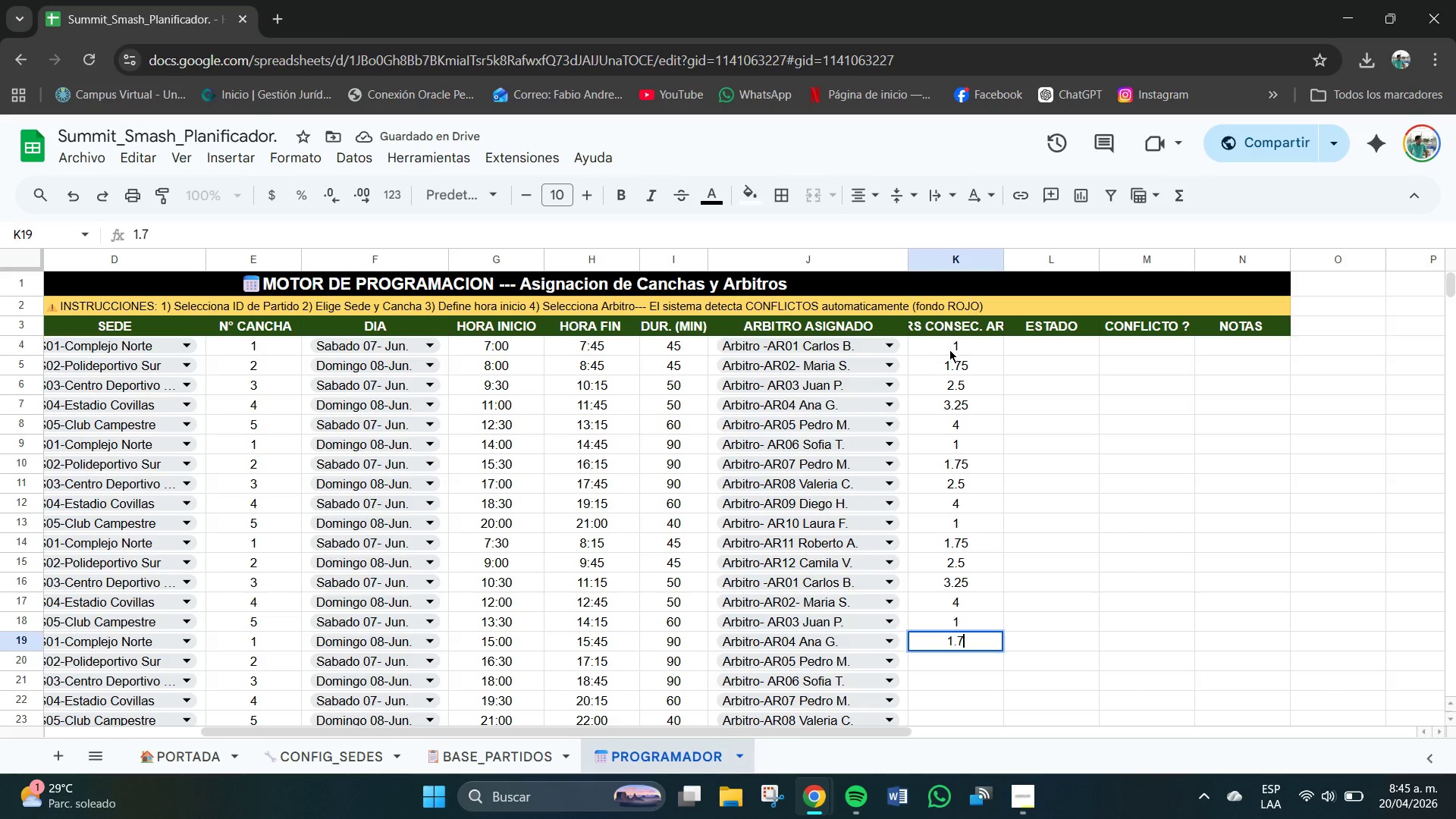 
key(Numpad5)
 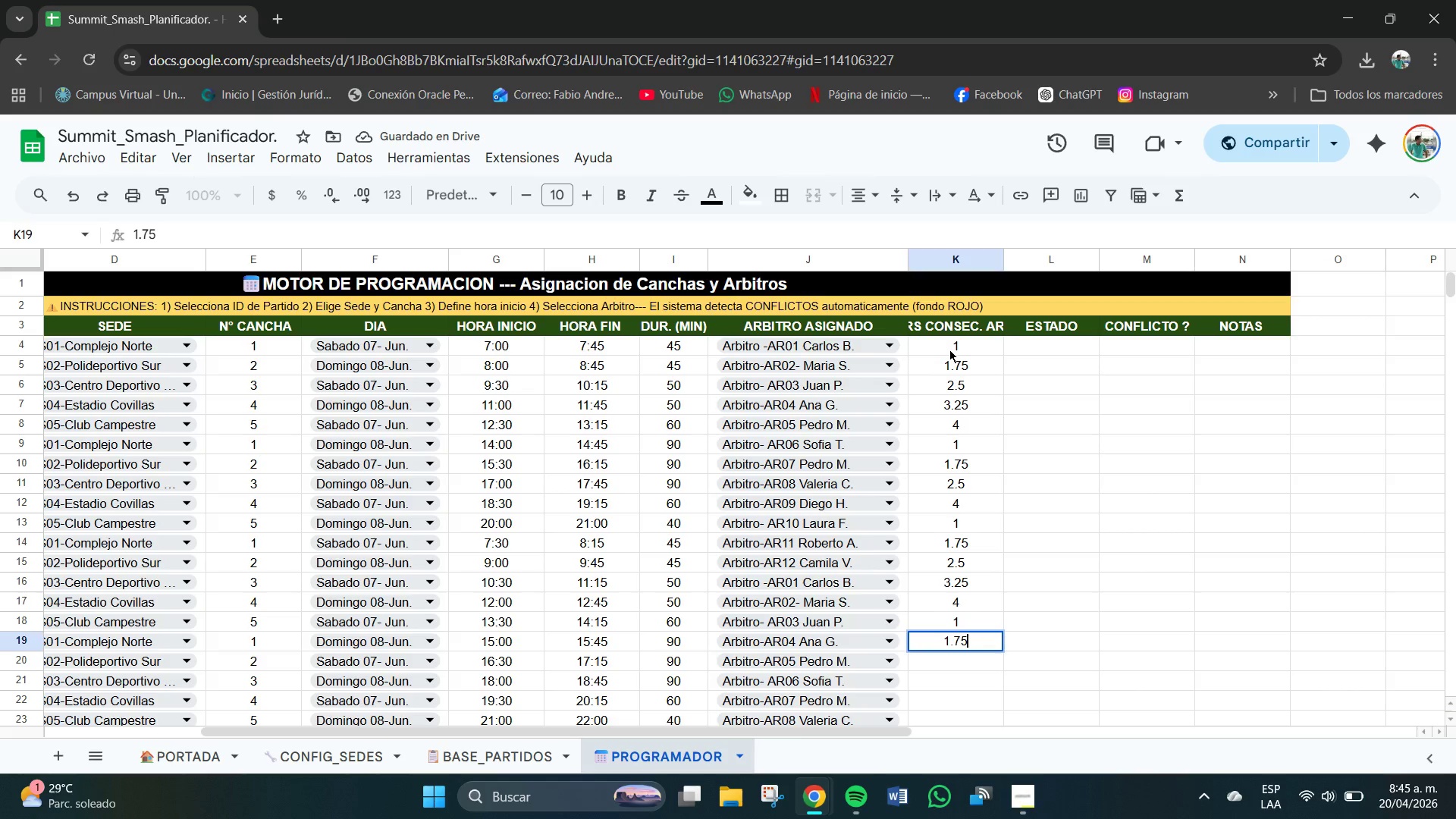 
key(NumpadEnter)
 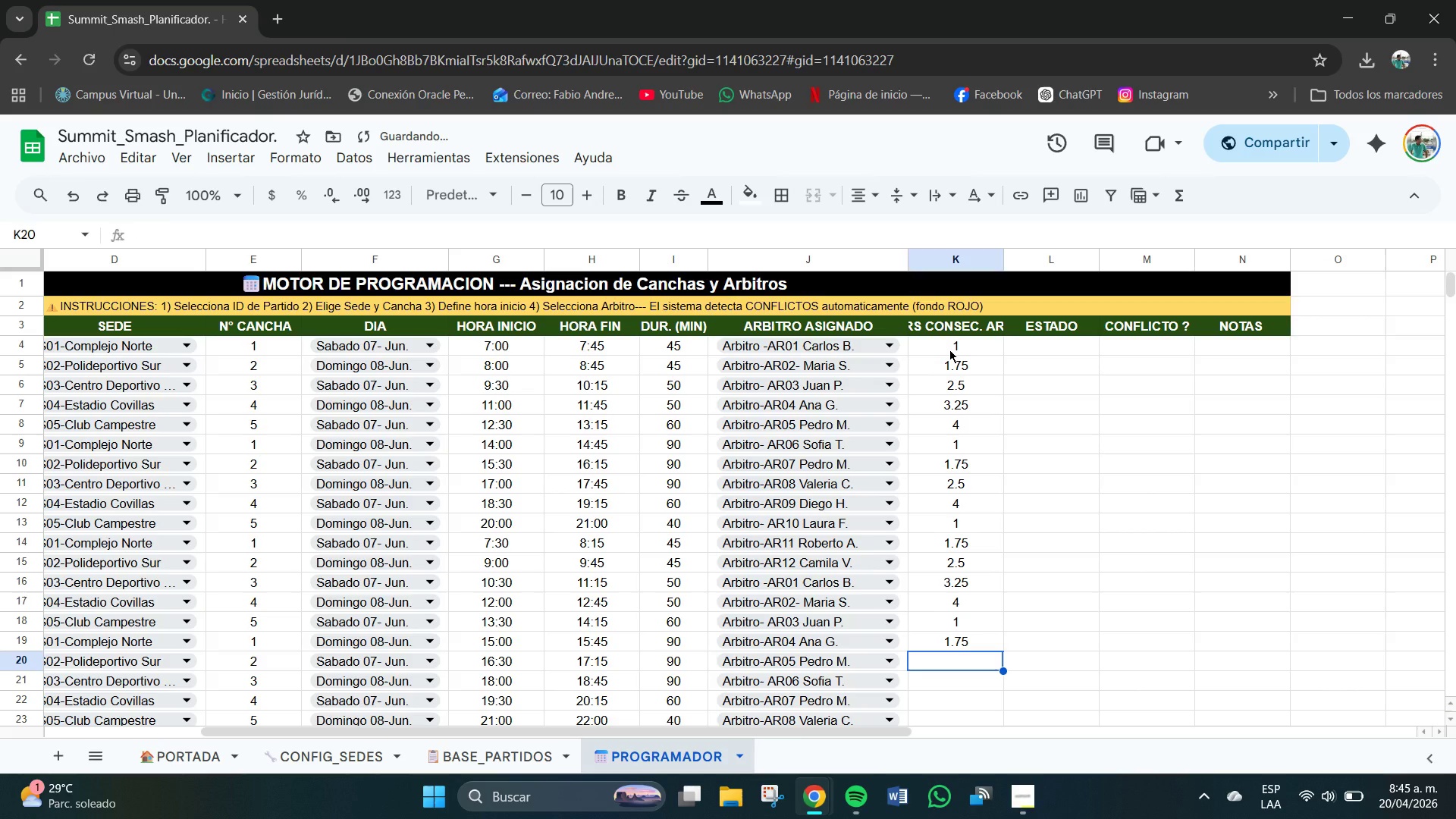 
key(Numpad2)
 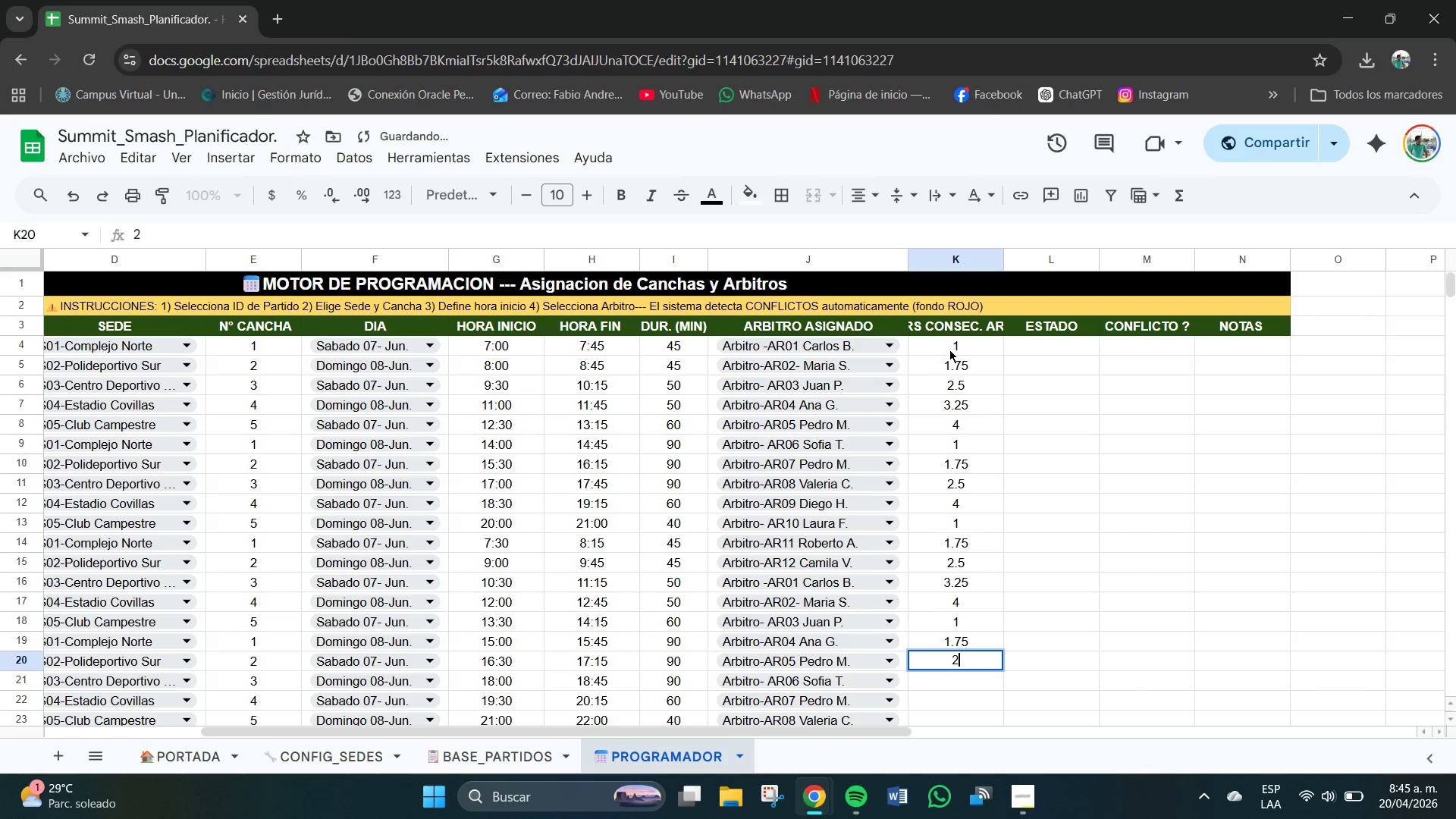 
key(NumpadDecimal)
 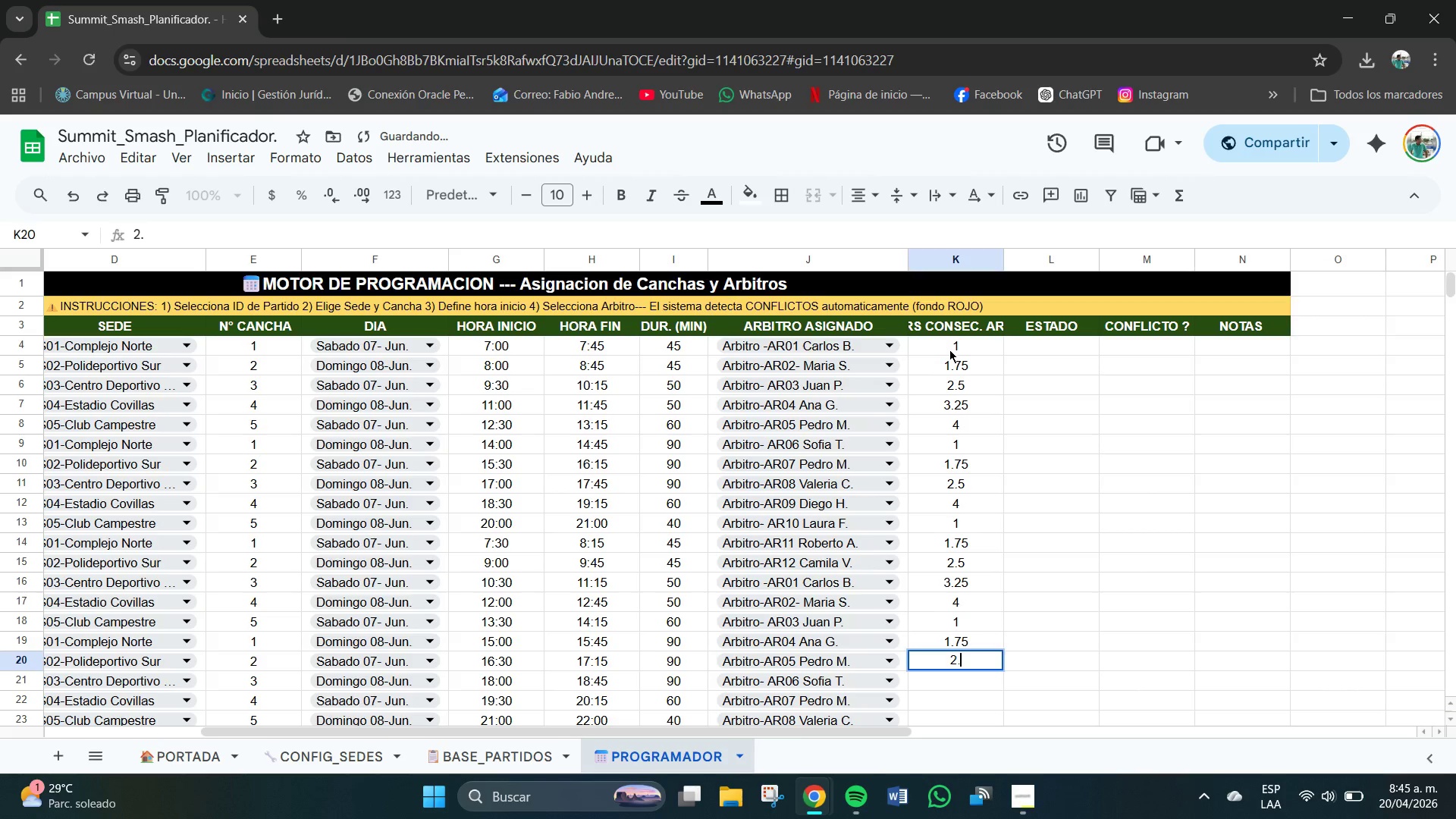 
key(Numpad2)
 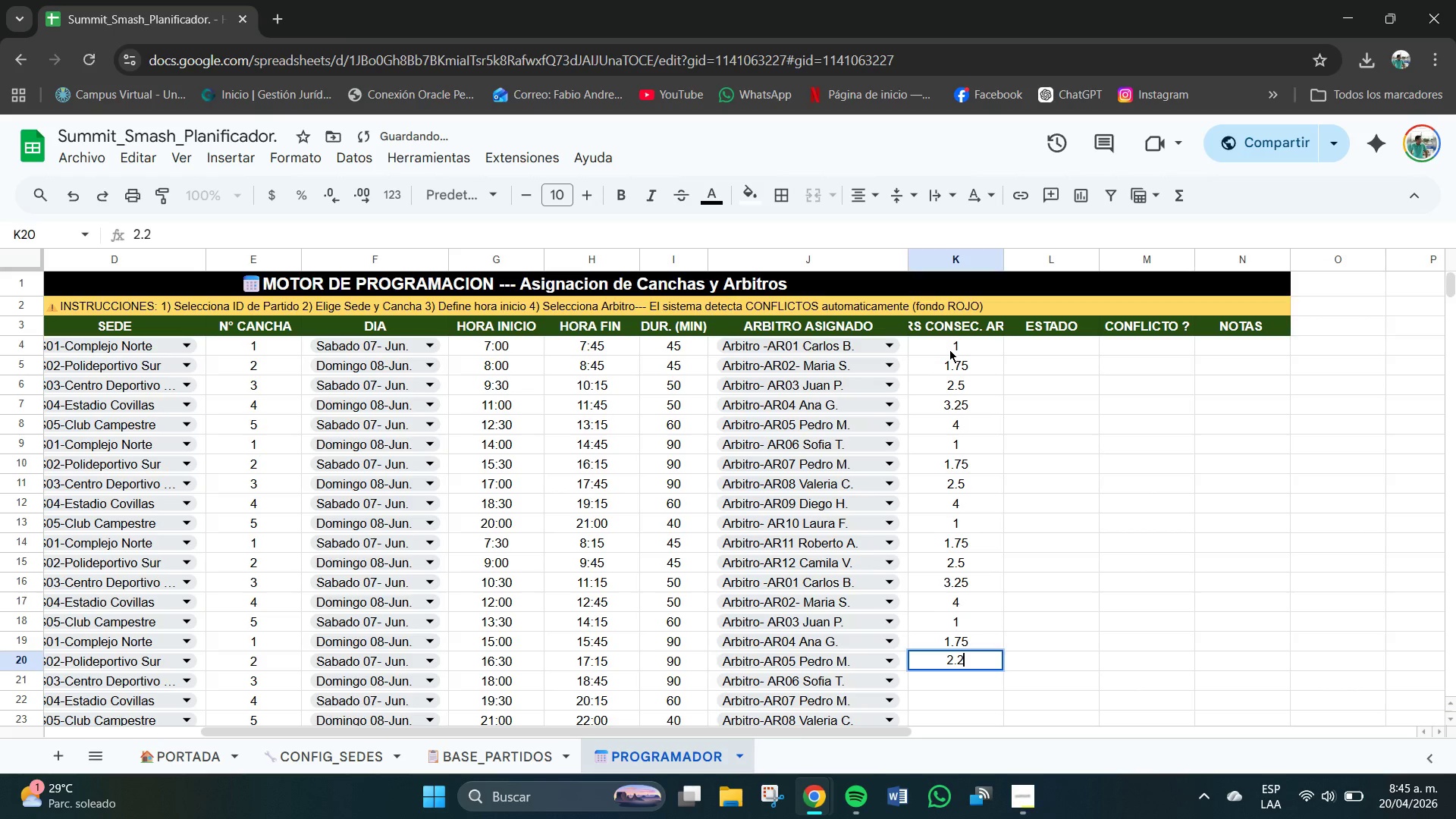 
key(Numpad5)
 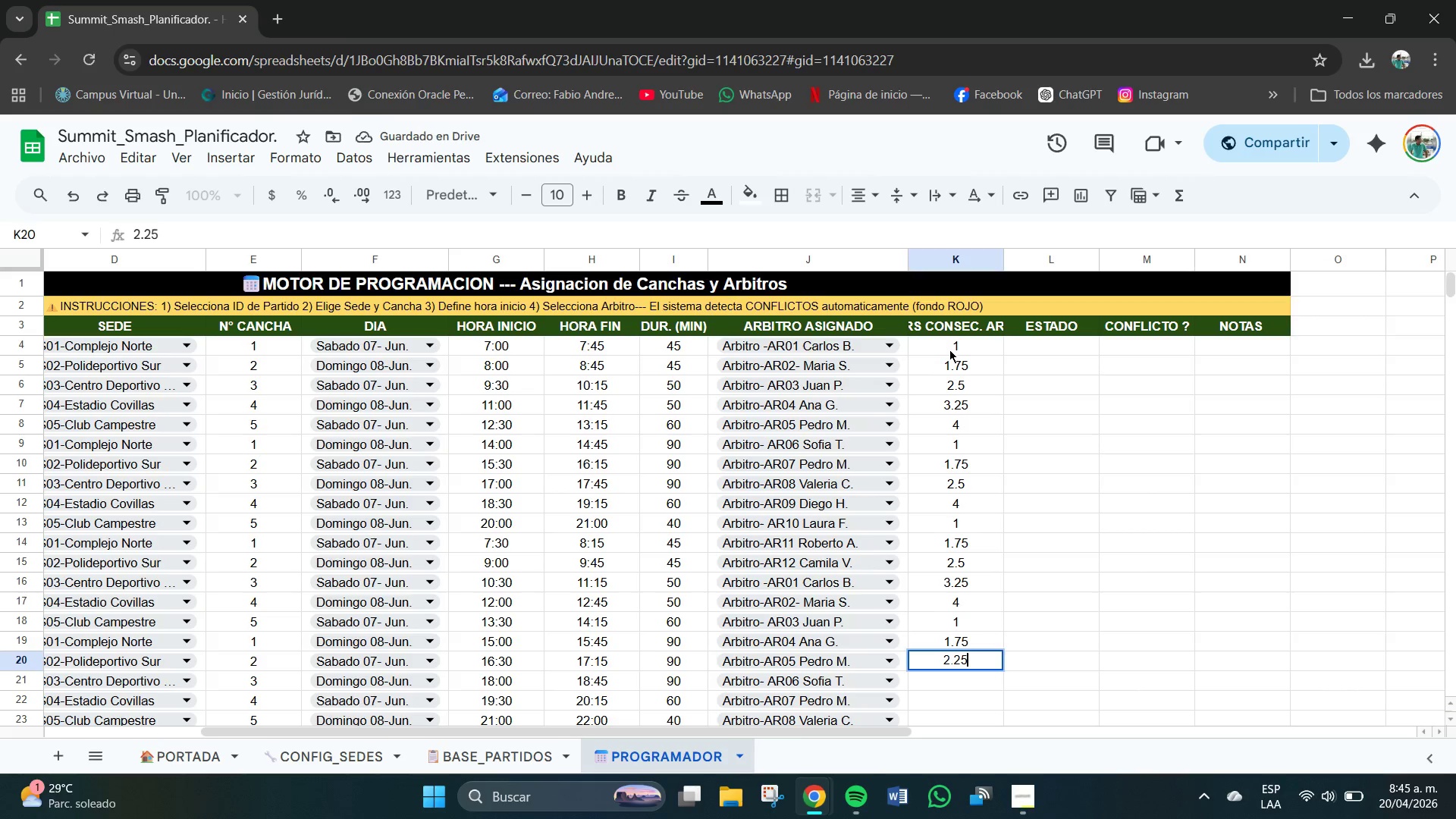 
key(NumpadEnter)
 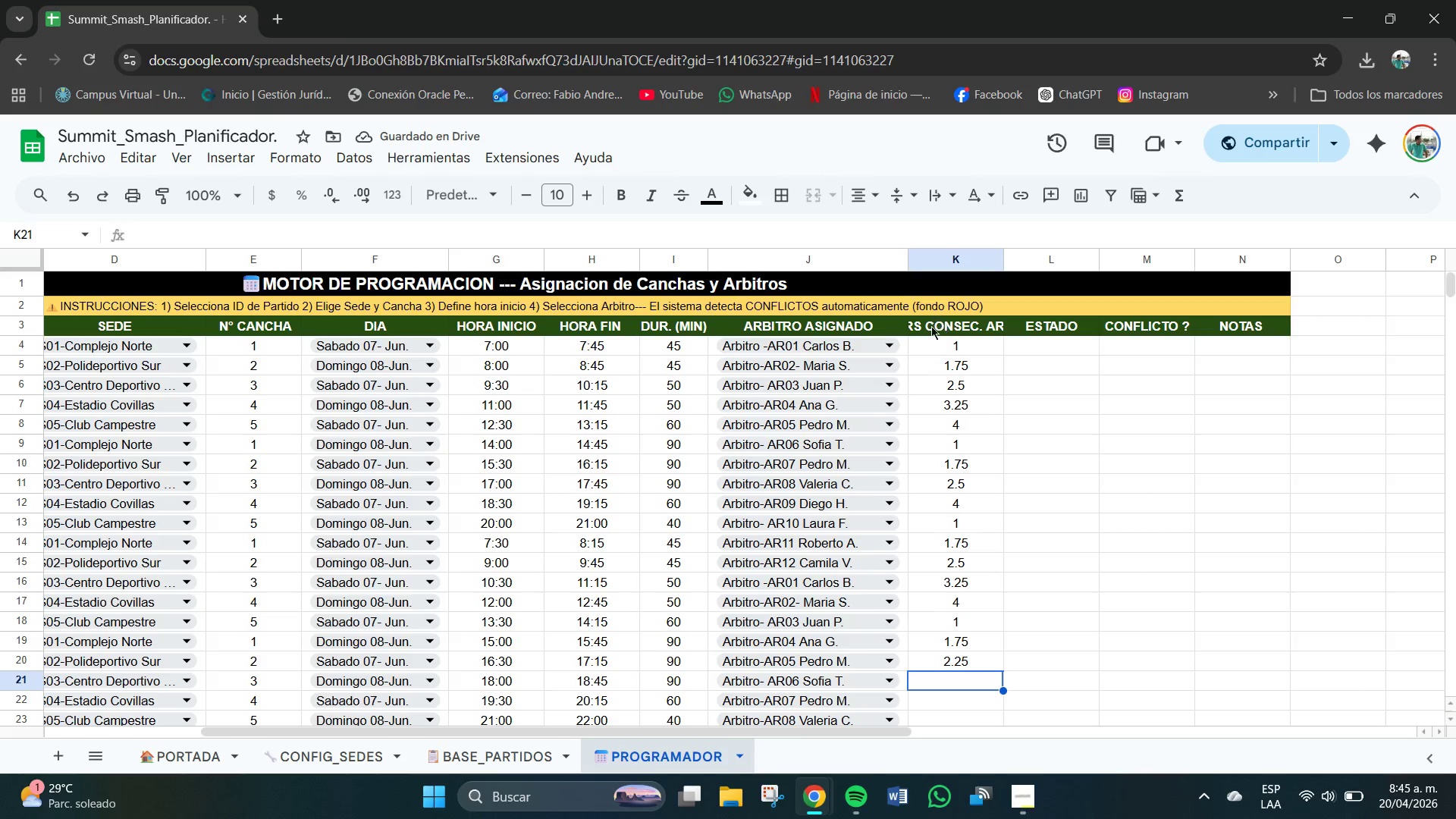 
left_click([959, 661])
 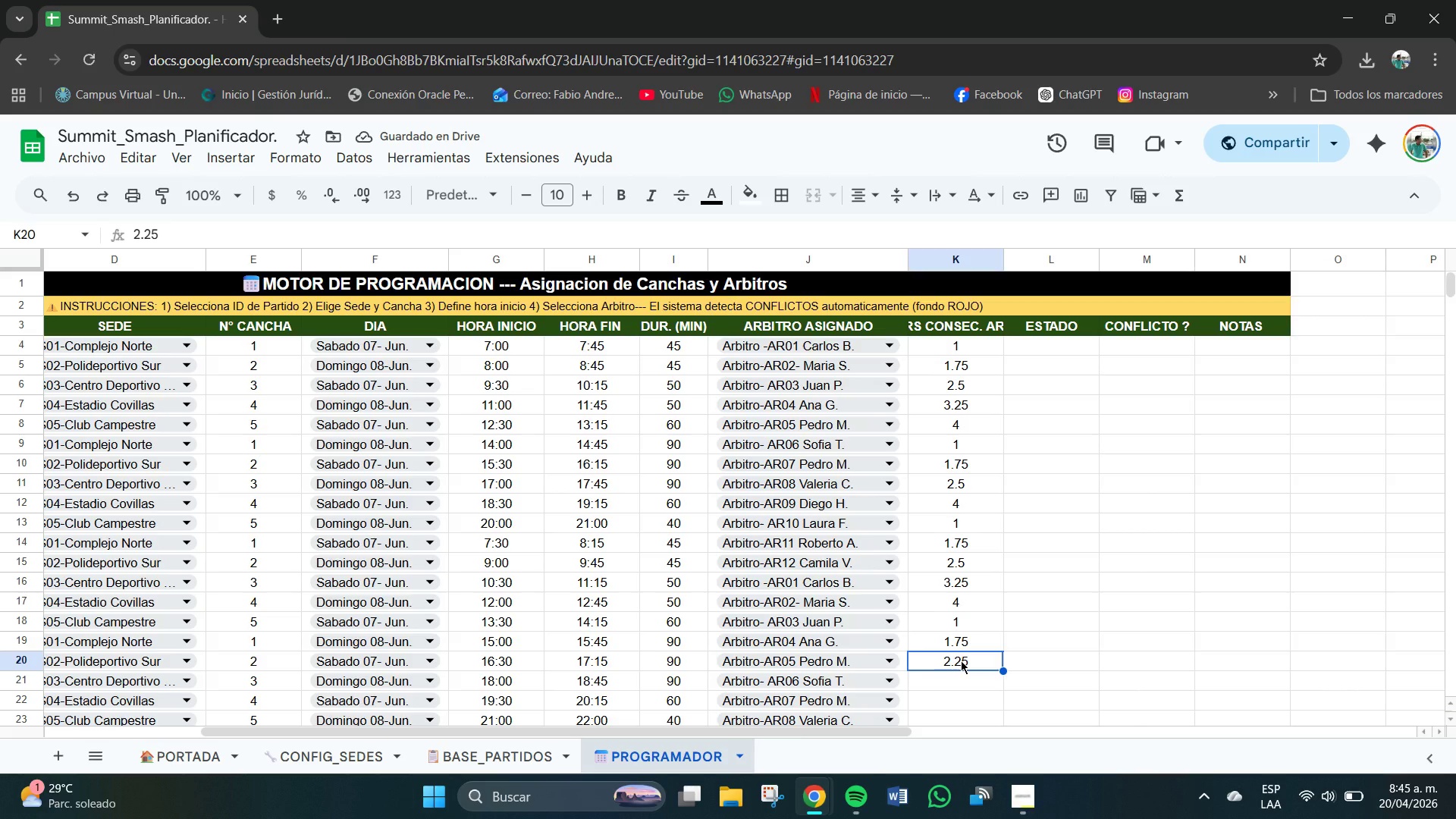 
key(Numpad2)
 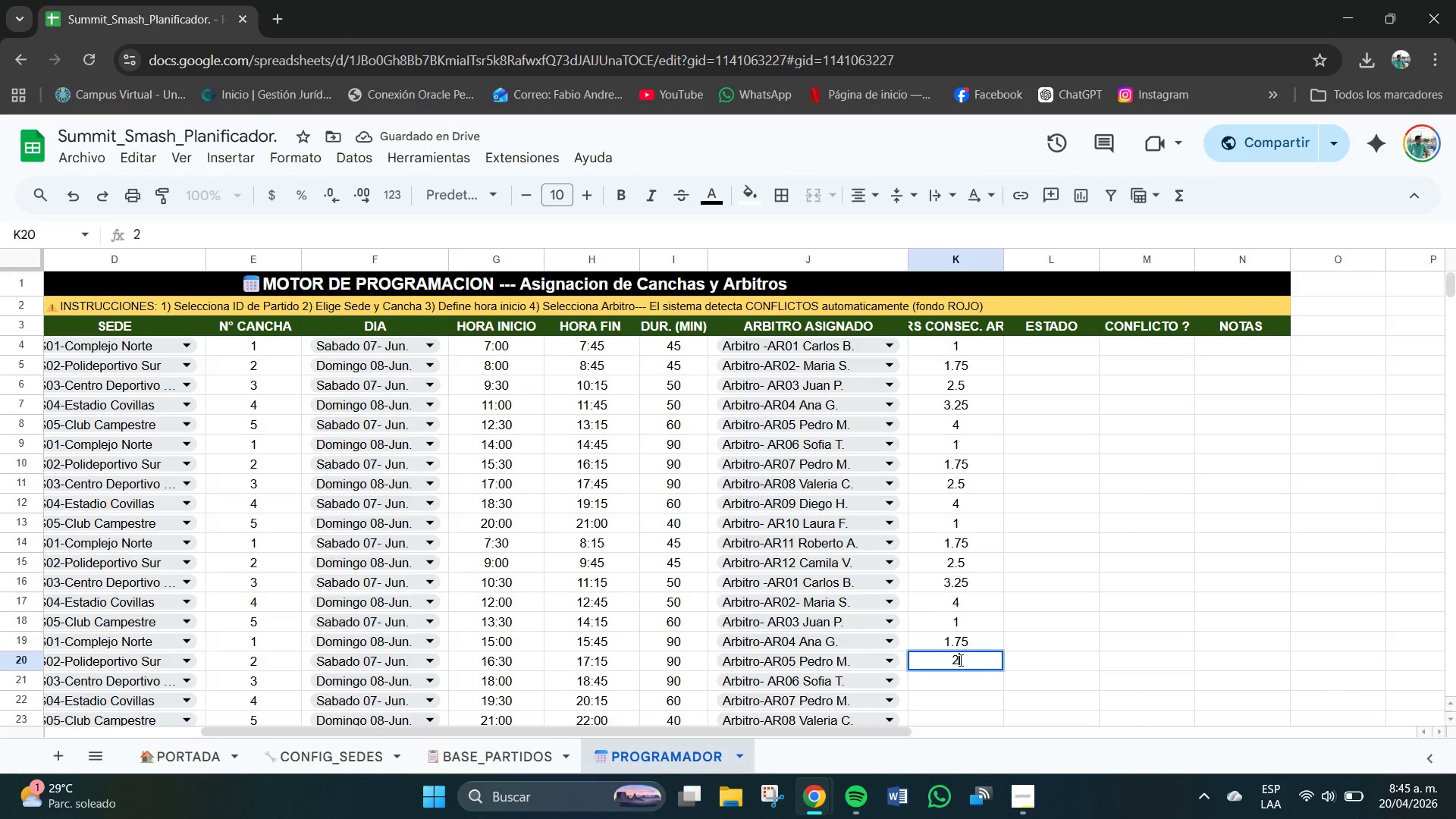 
key(NumpadDecimal)
 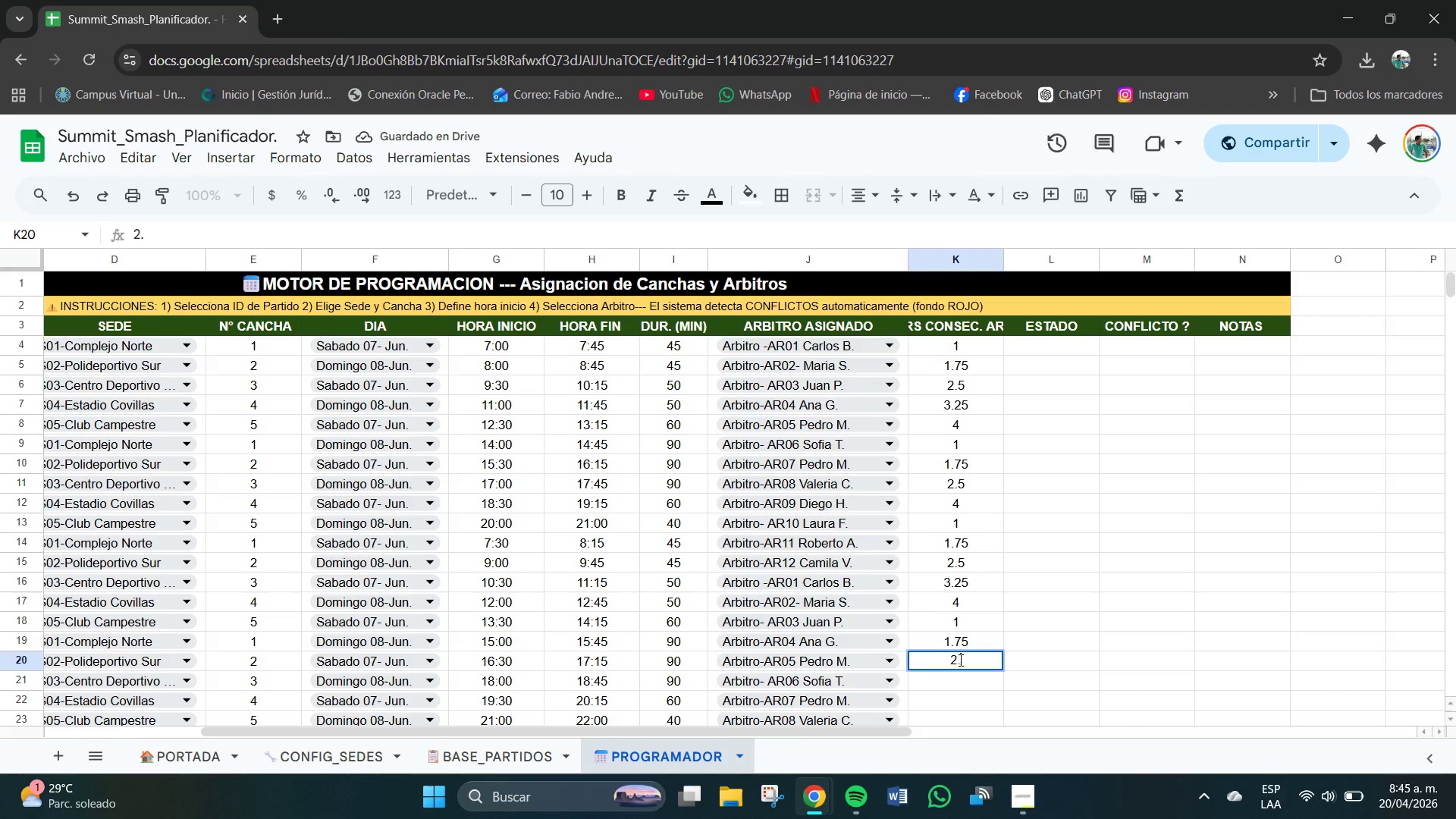 
key(Numpad5)
 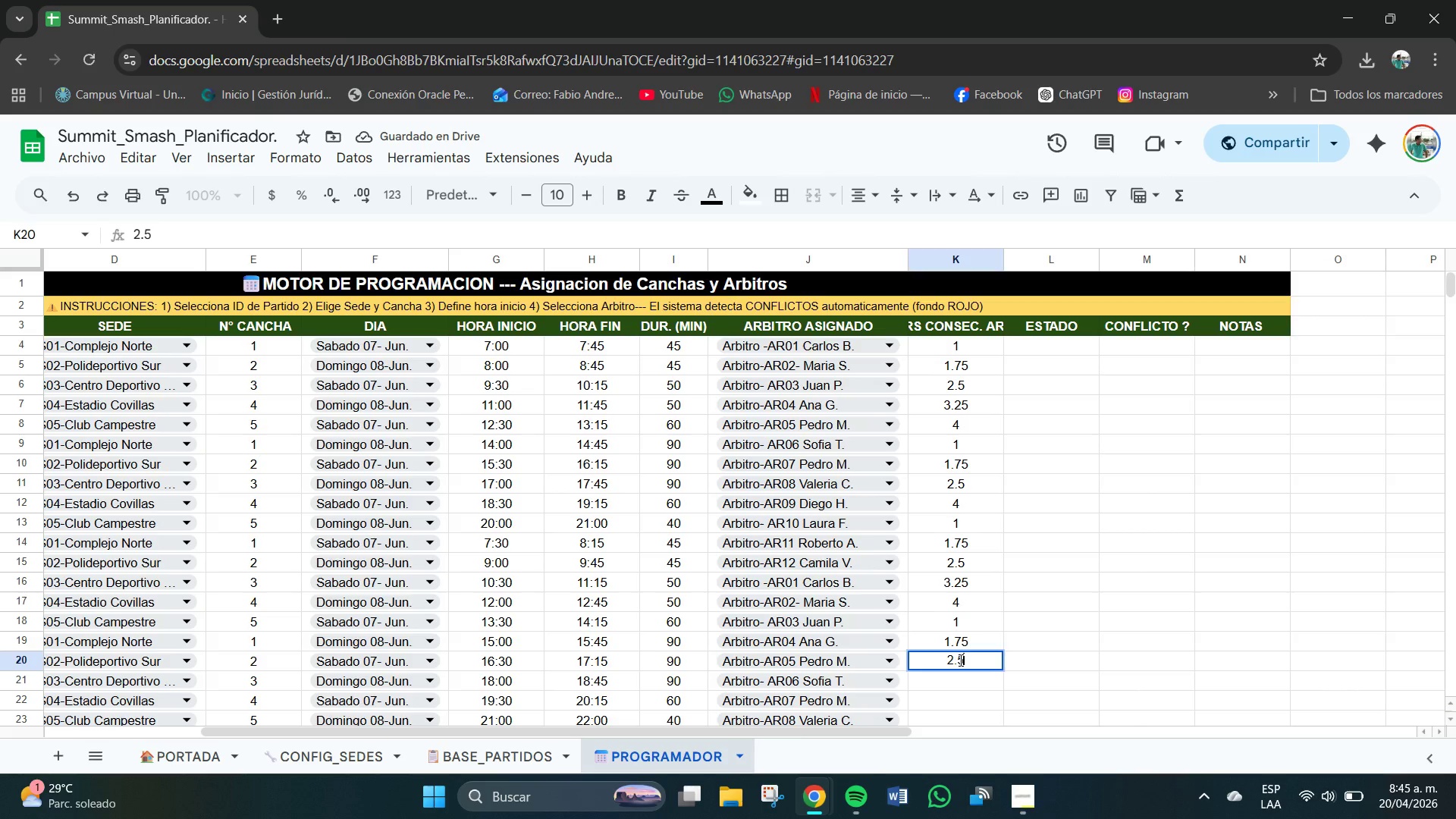 
key(NumpadEnter)
 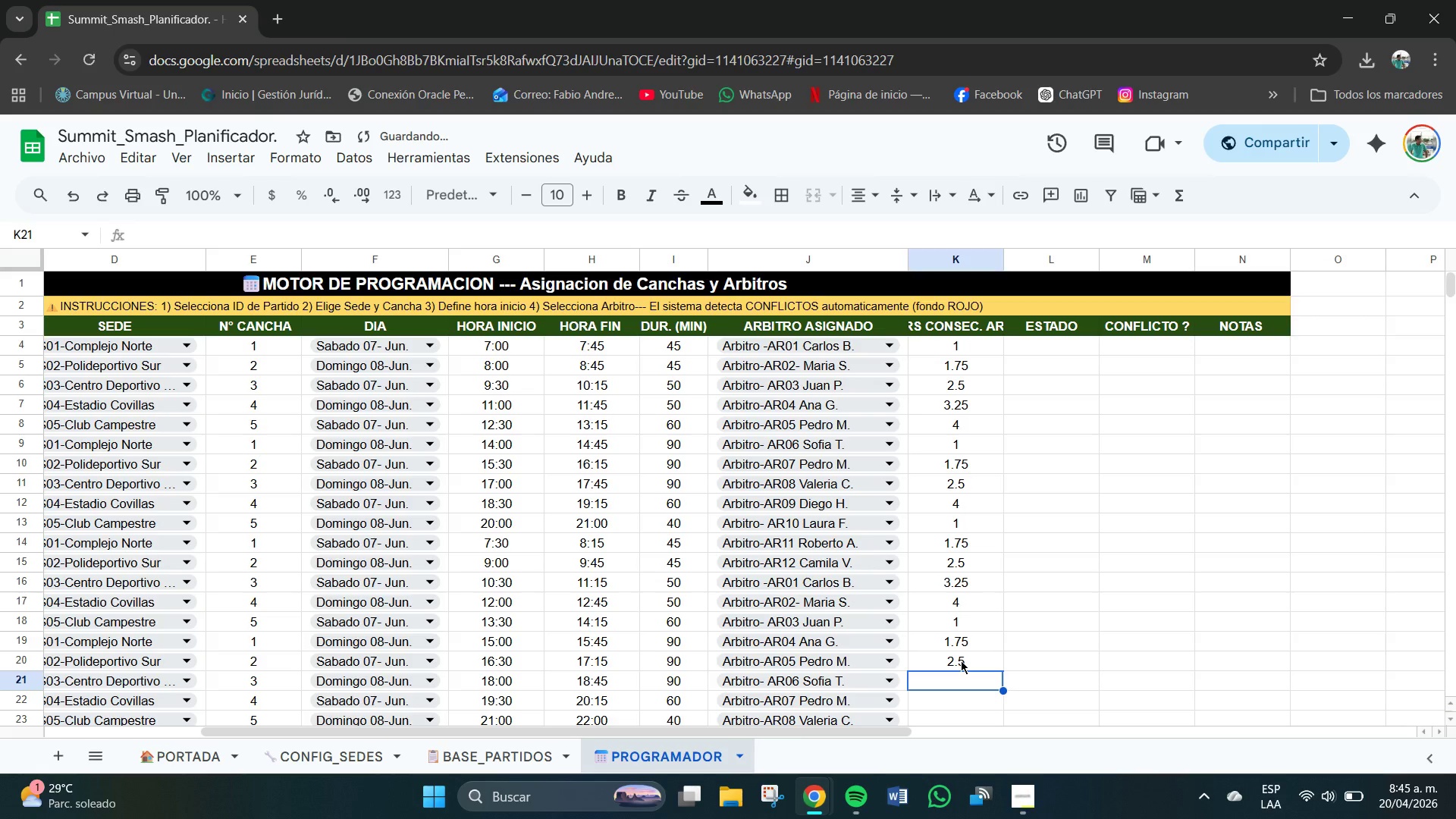 
key(Numpad3)
 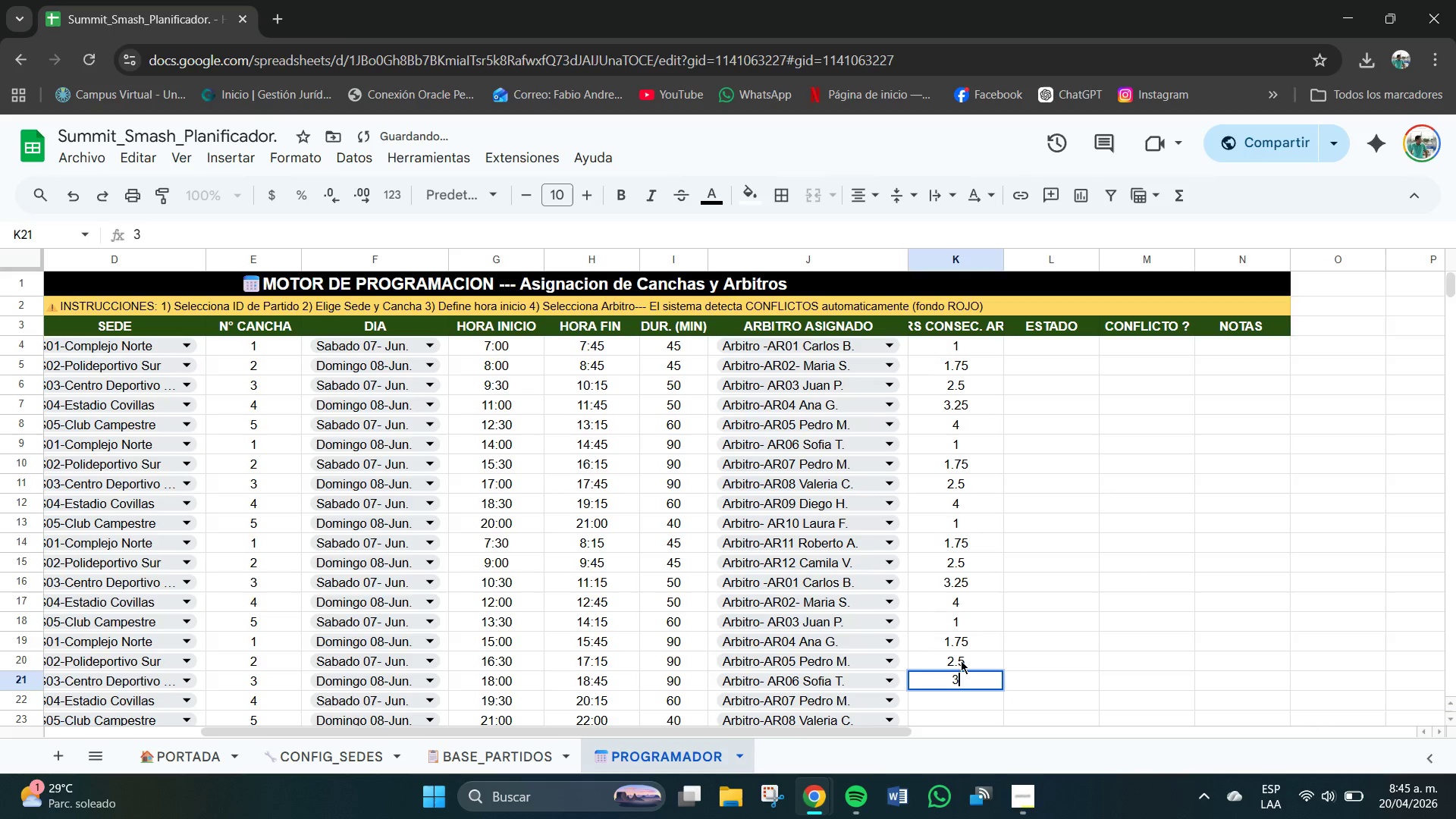 
key(NumpadDecimal)
 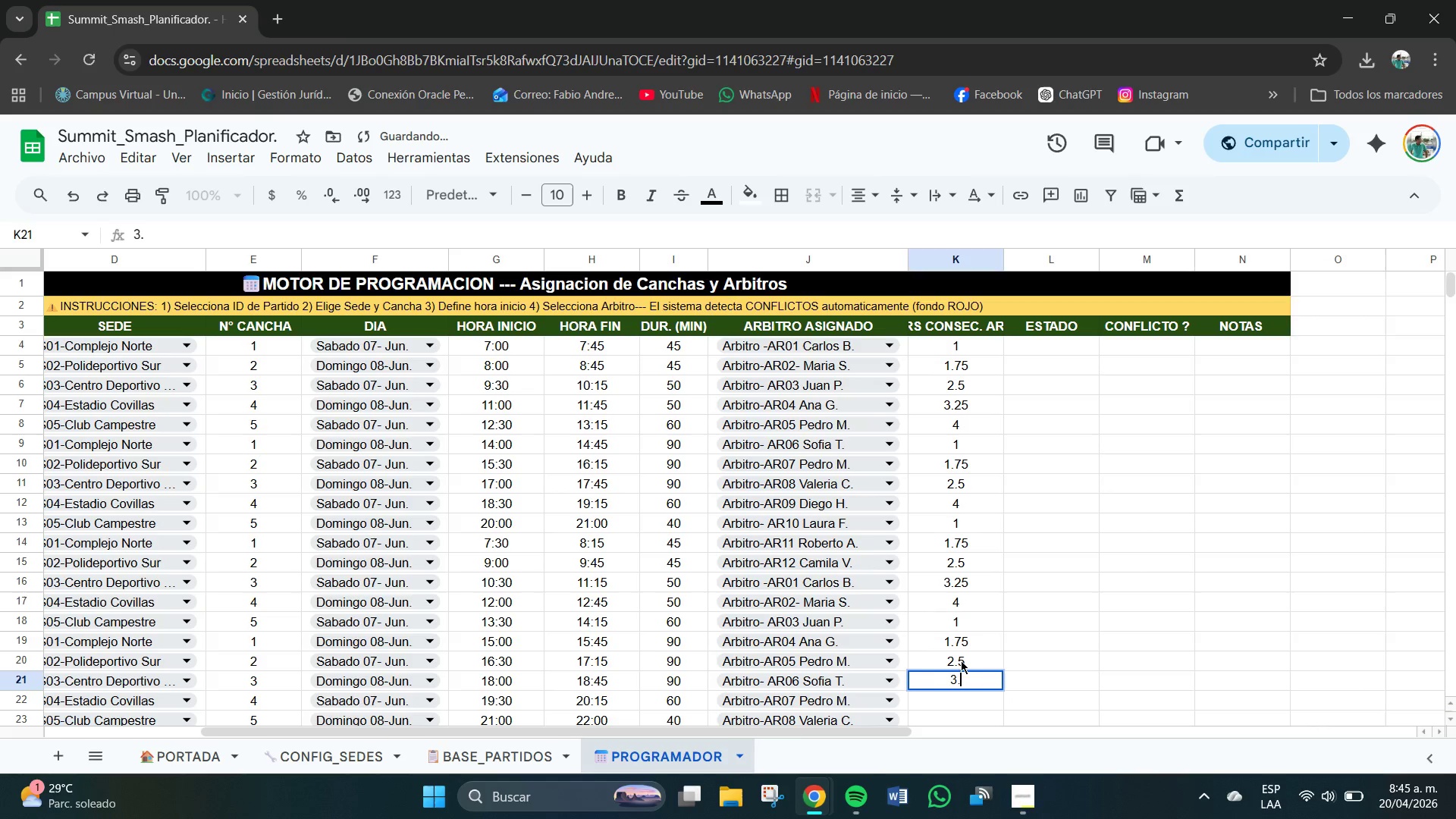 
key(Numpad2)
 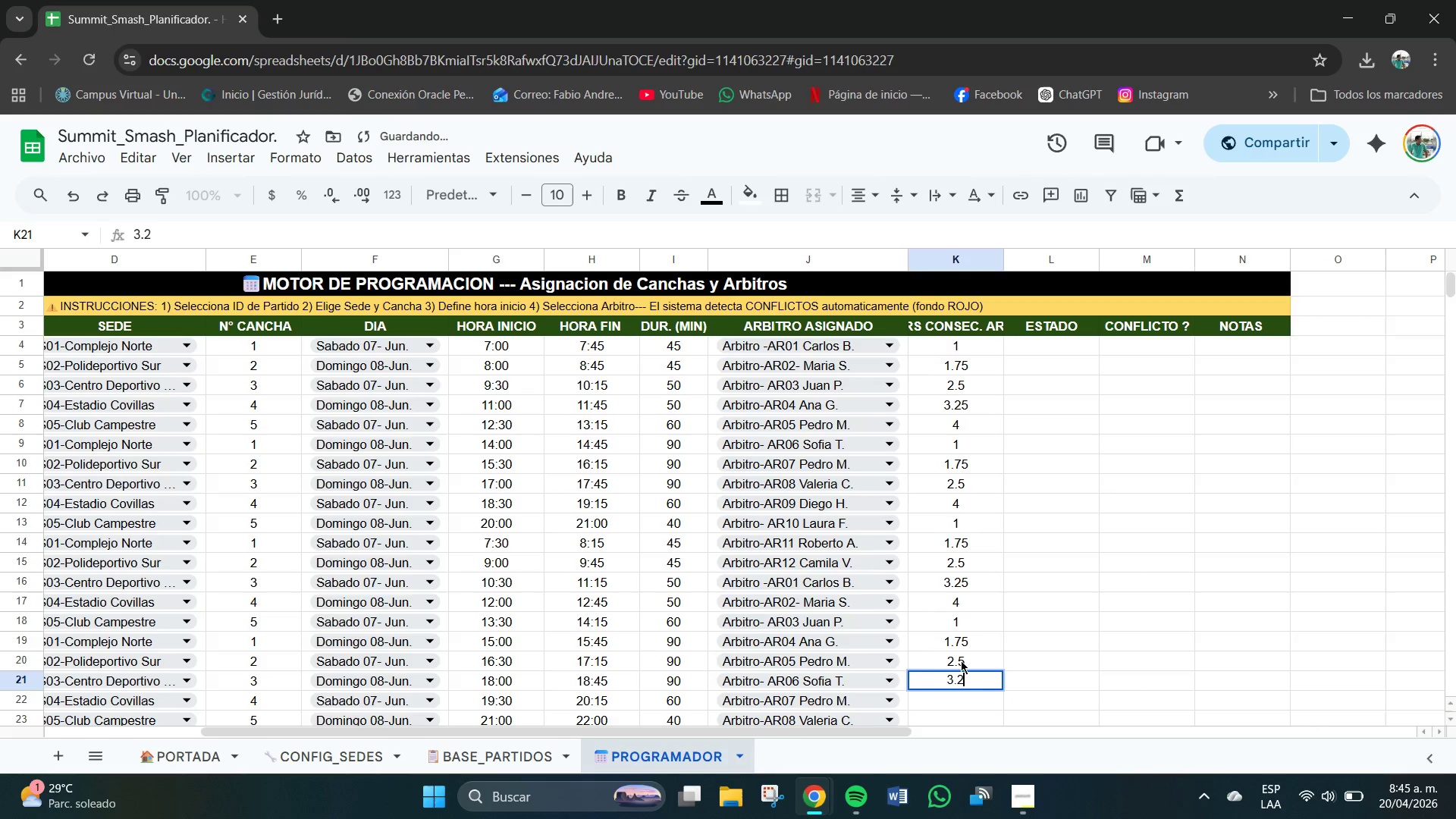 
key(Numpad5)
 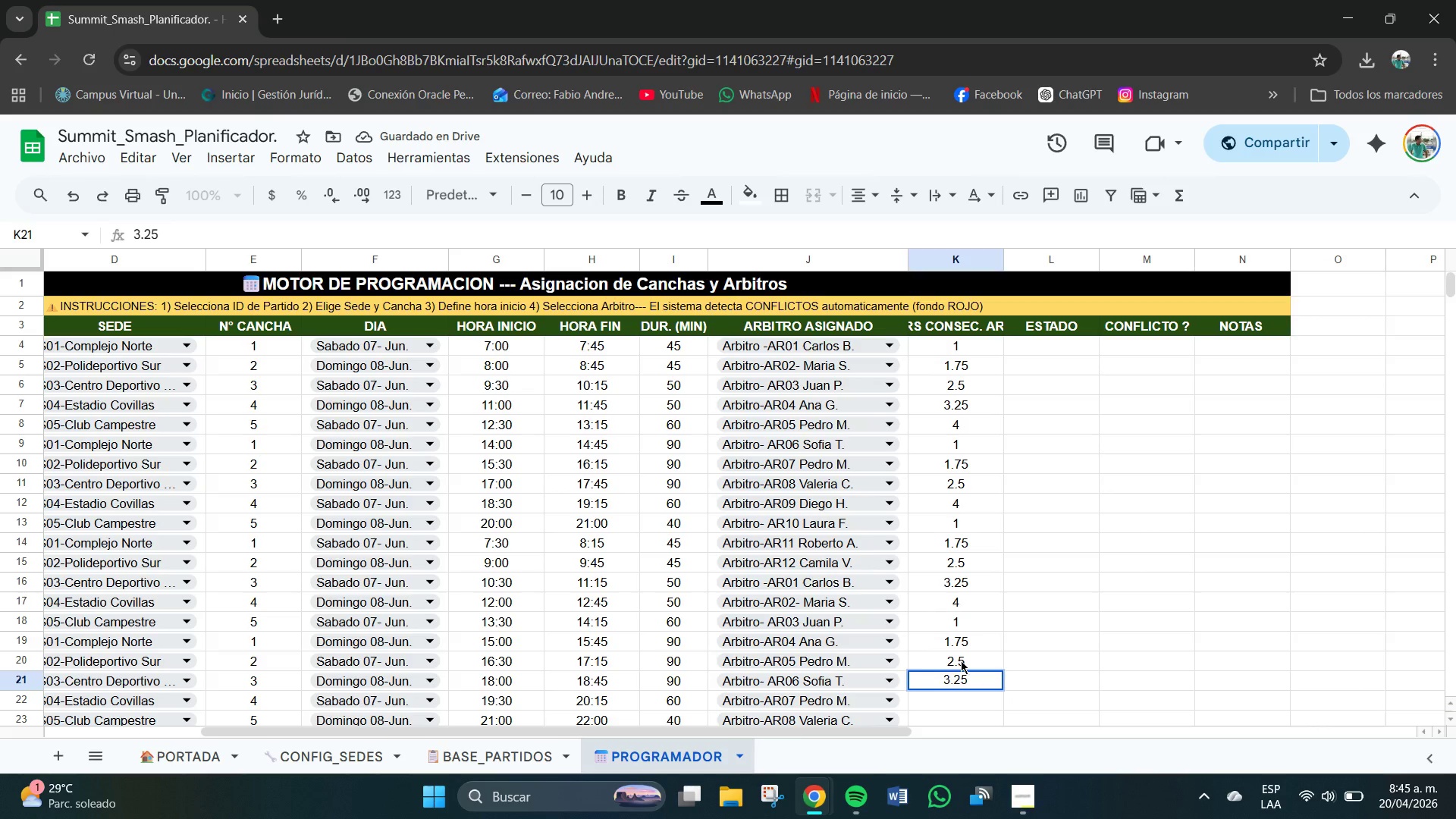 
key(NumpadEnter)
 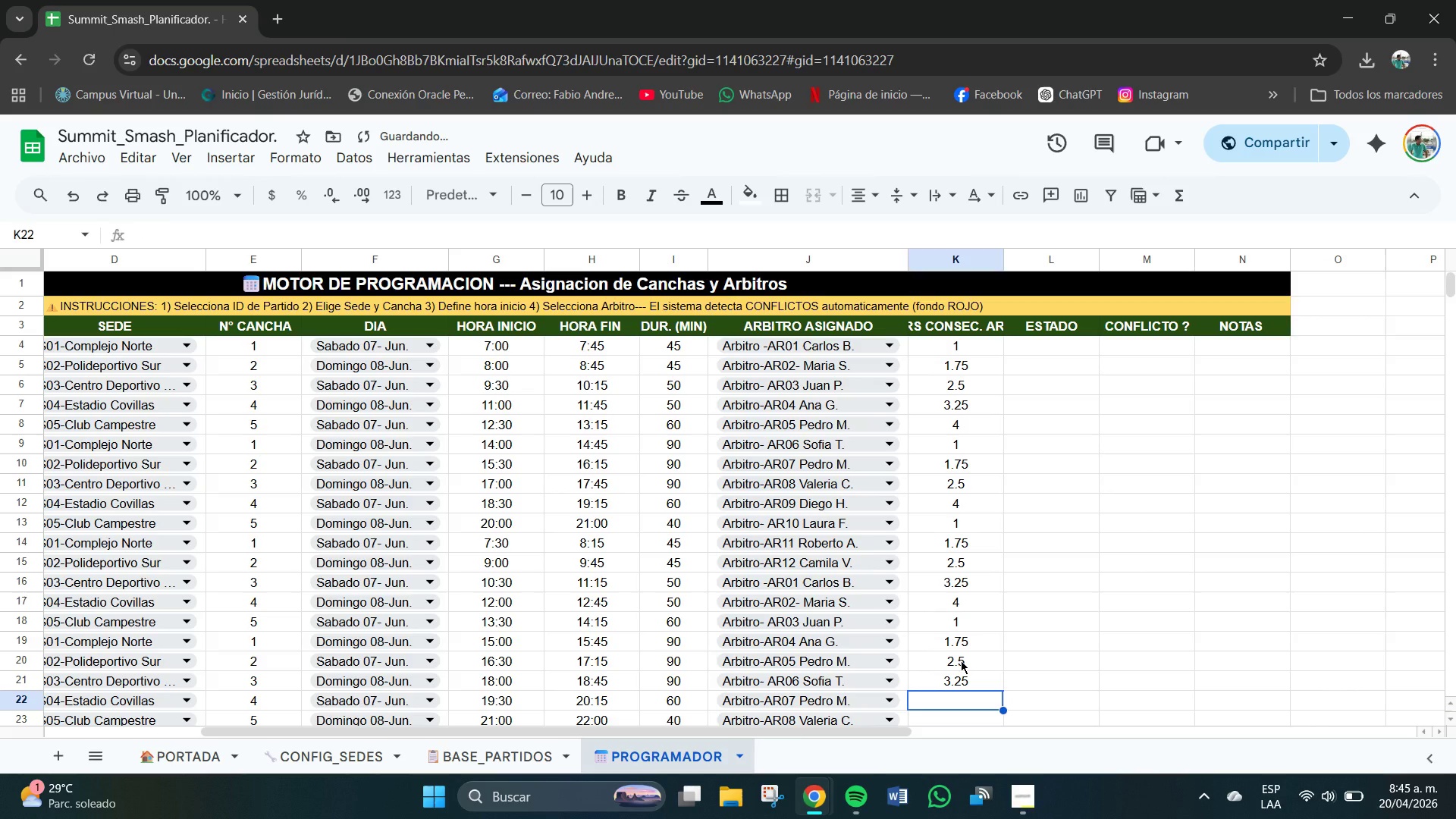 
key(Numpad4)
 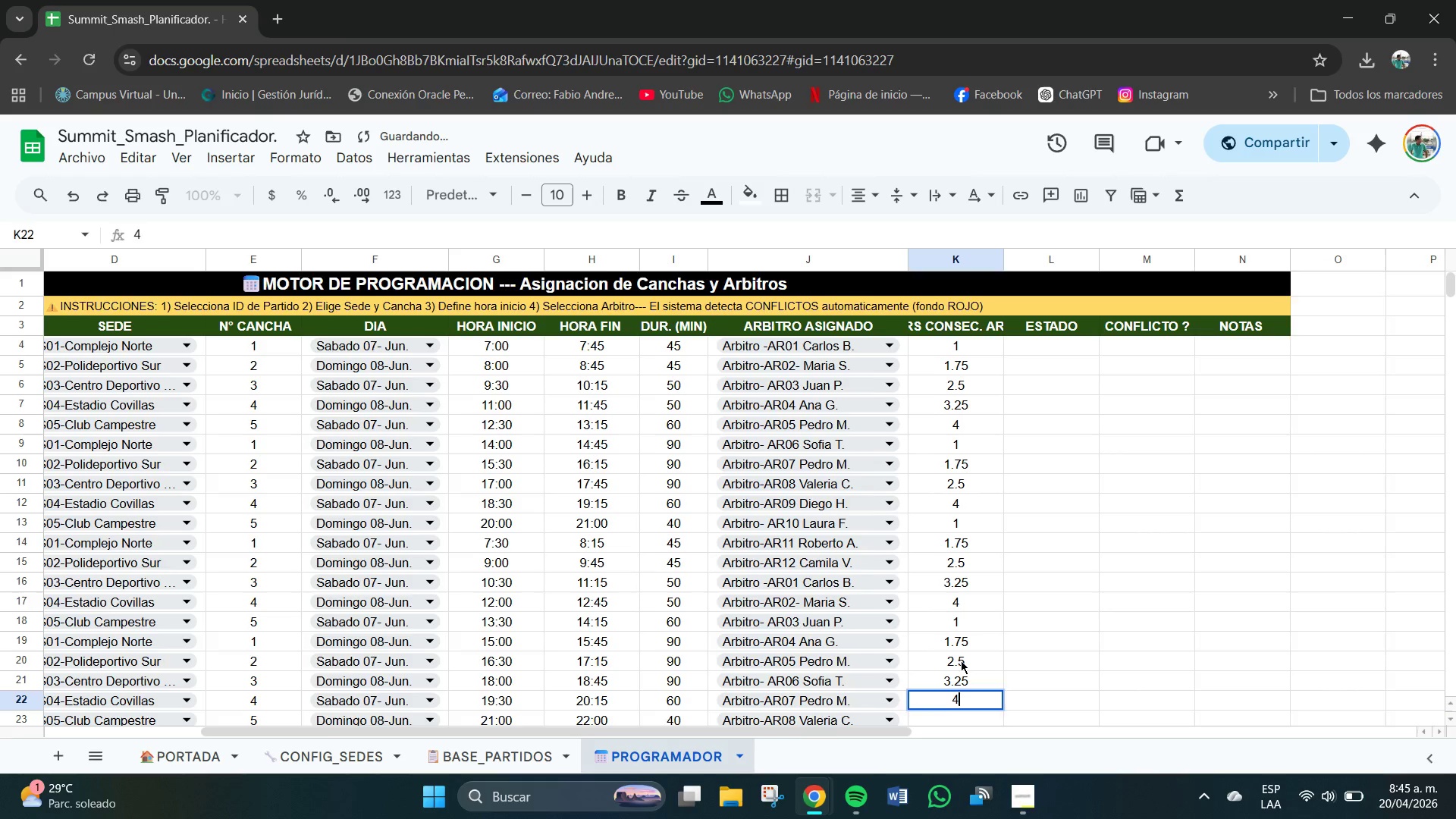 
key(NumpadEnter)
 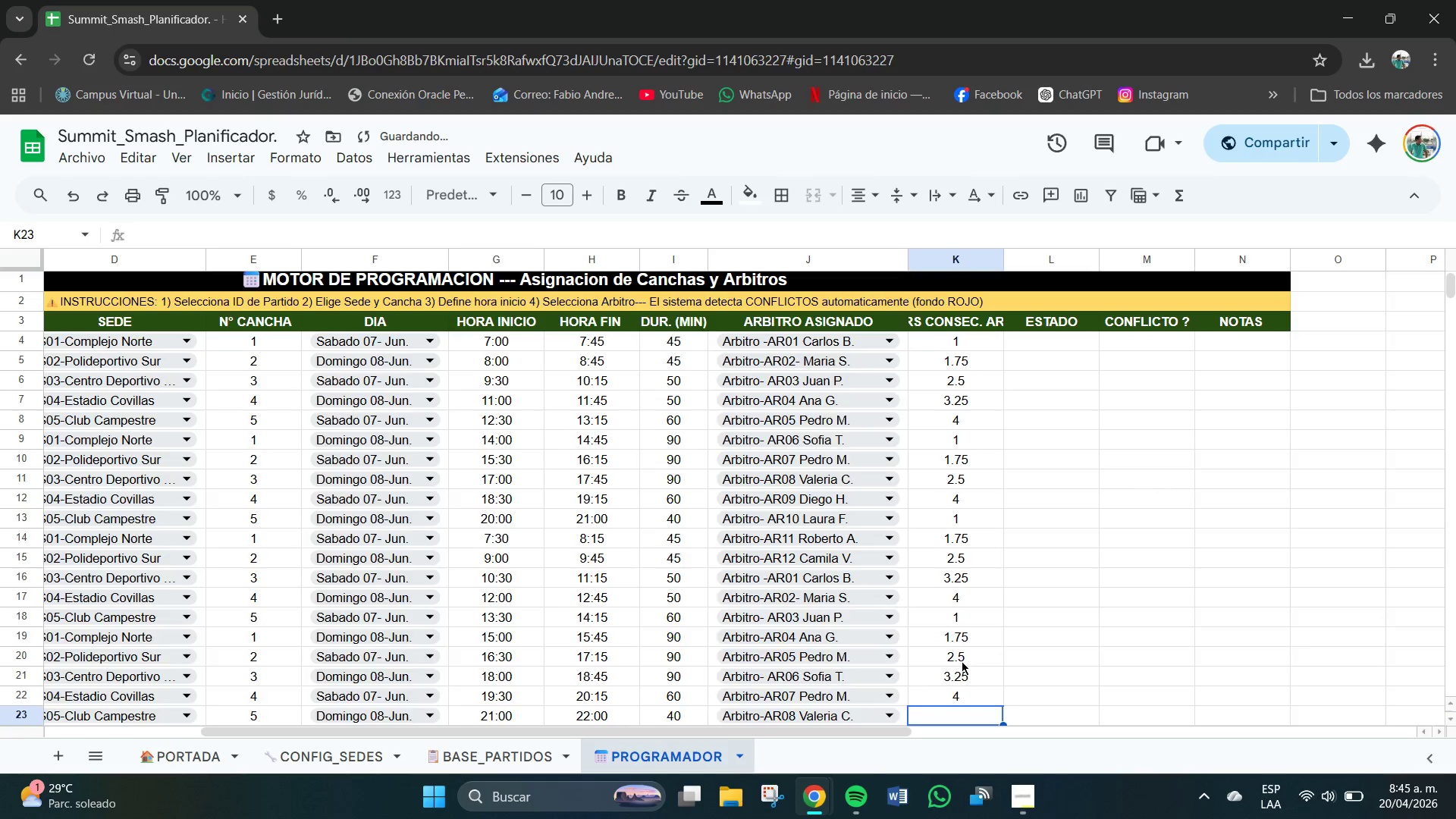 
scroll: coordinate [974, 610], scroll_direction: none, amount: 0.0
 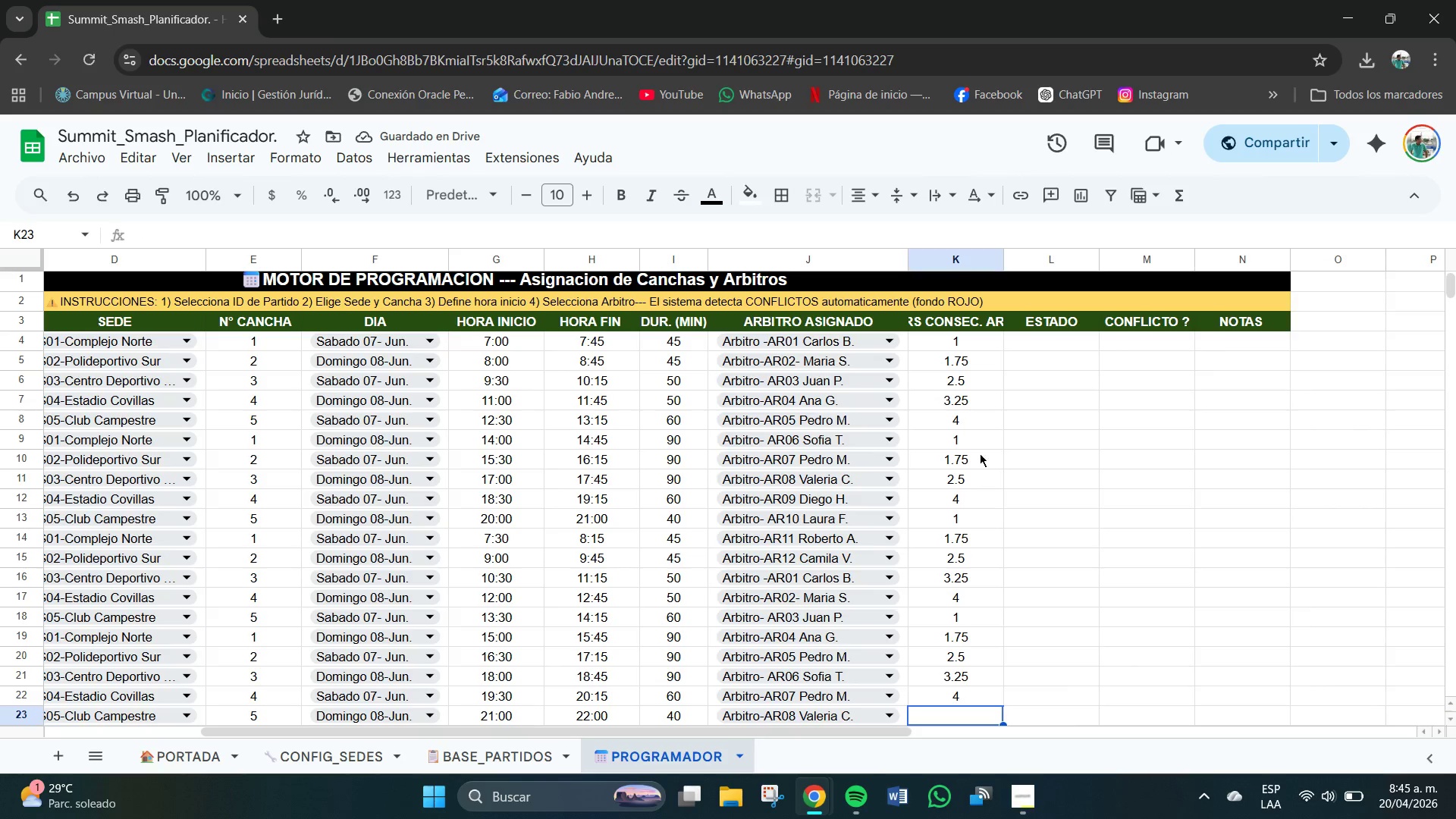 
left_click([977, 359])
 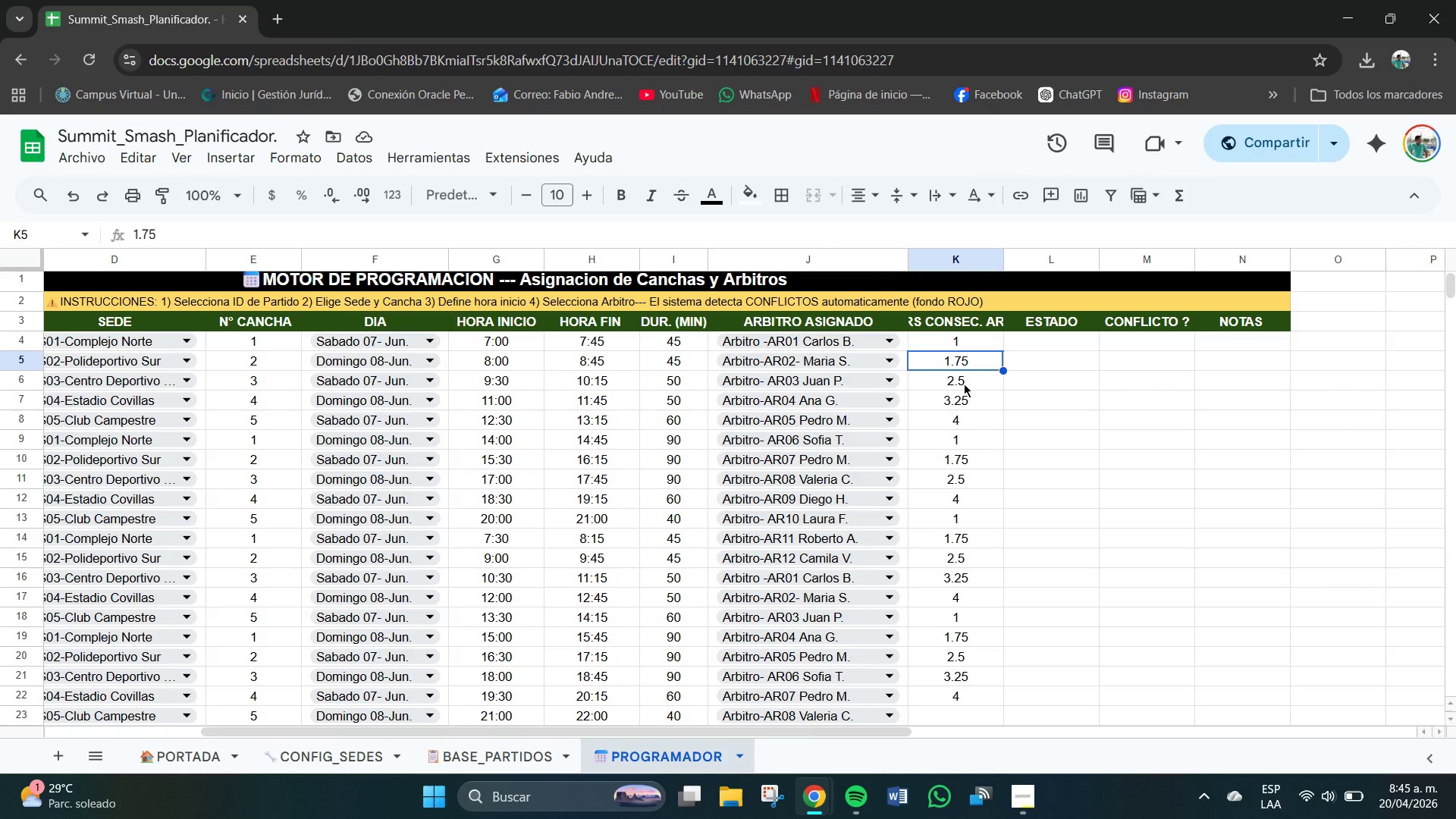 
wait(9.39)
 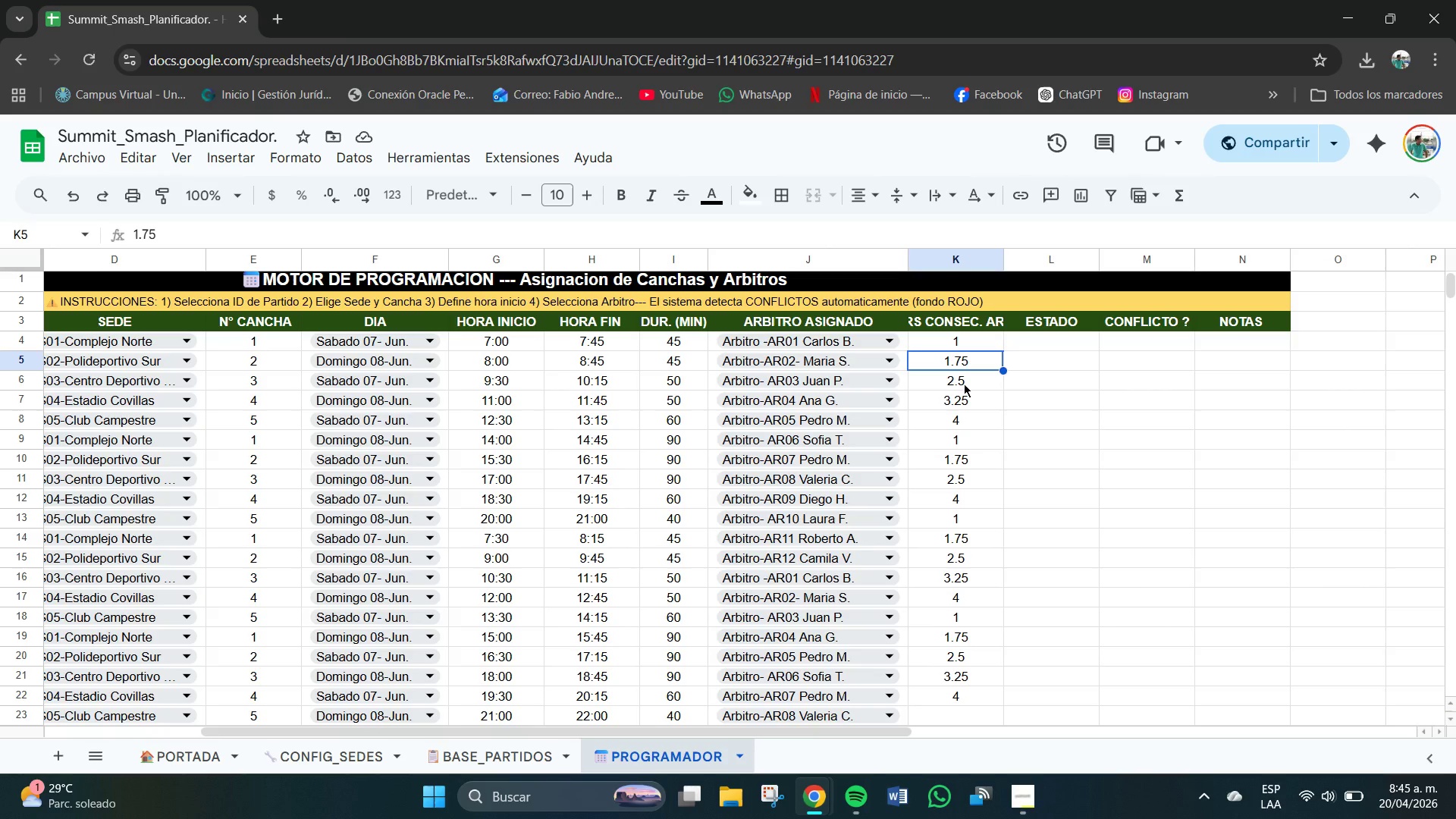 
left_click([969, 410])
 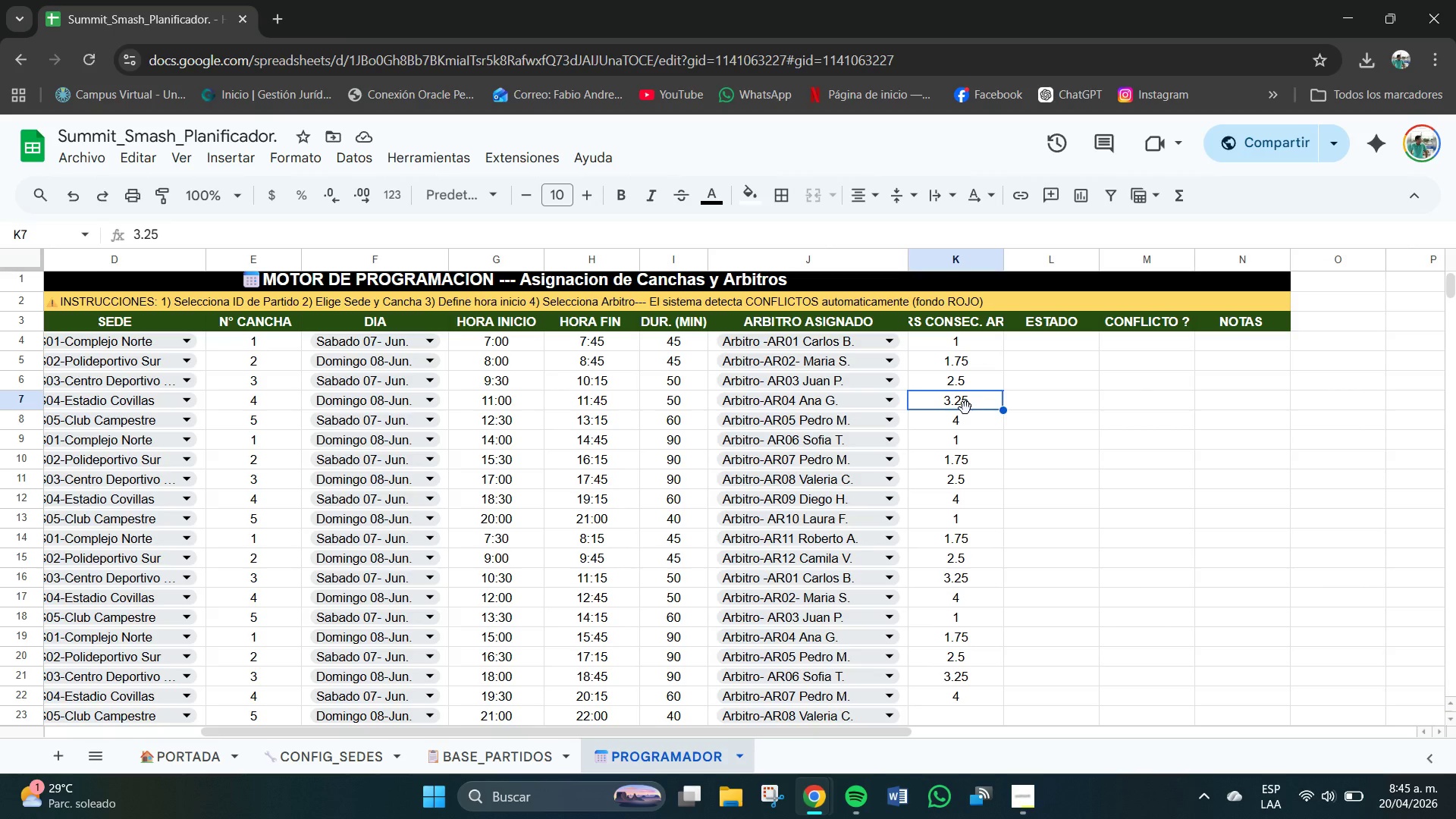 
left_click([967, 425])
 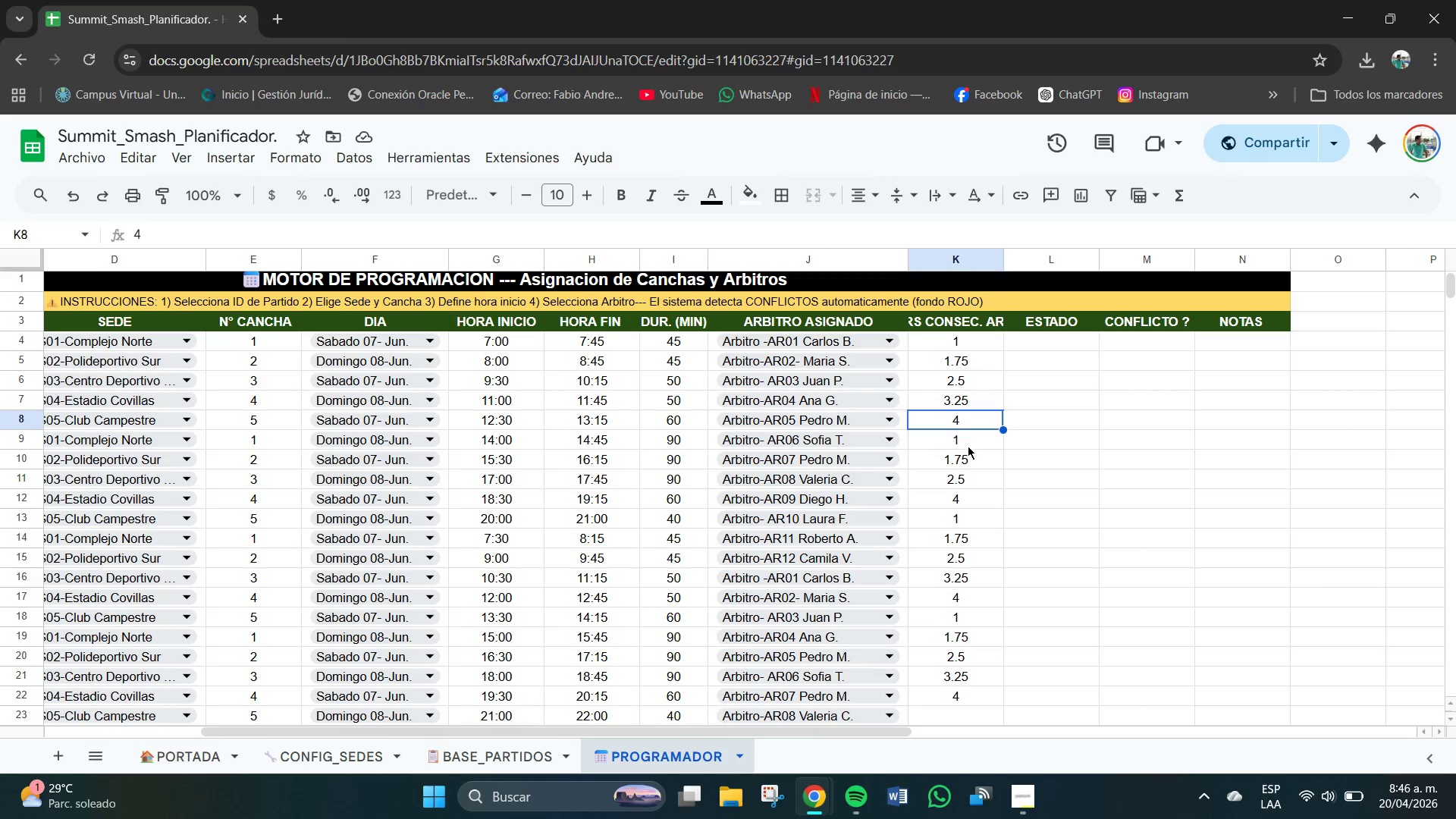 
left_click([966, 447])
 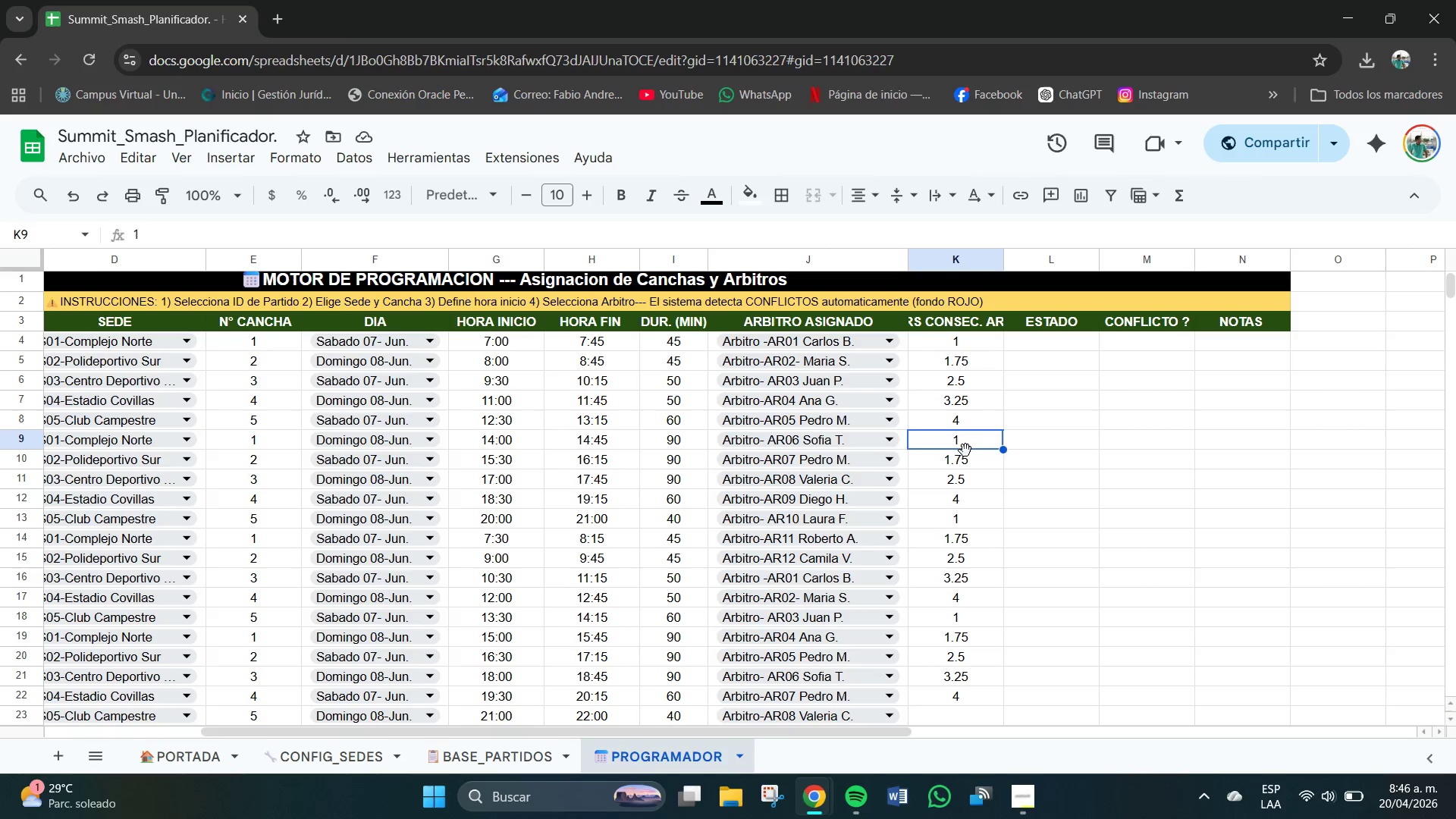 
left_click([968, 460])
 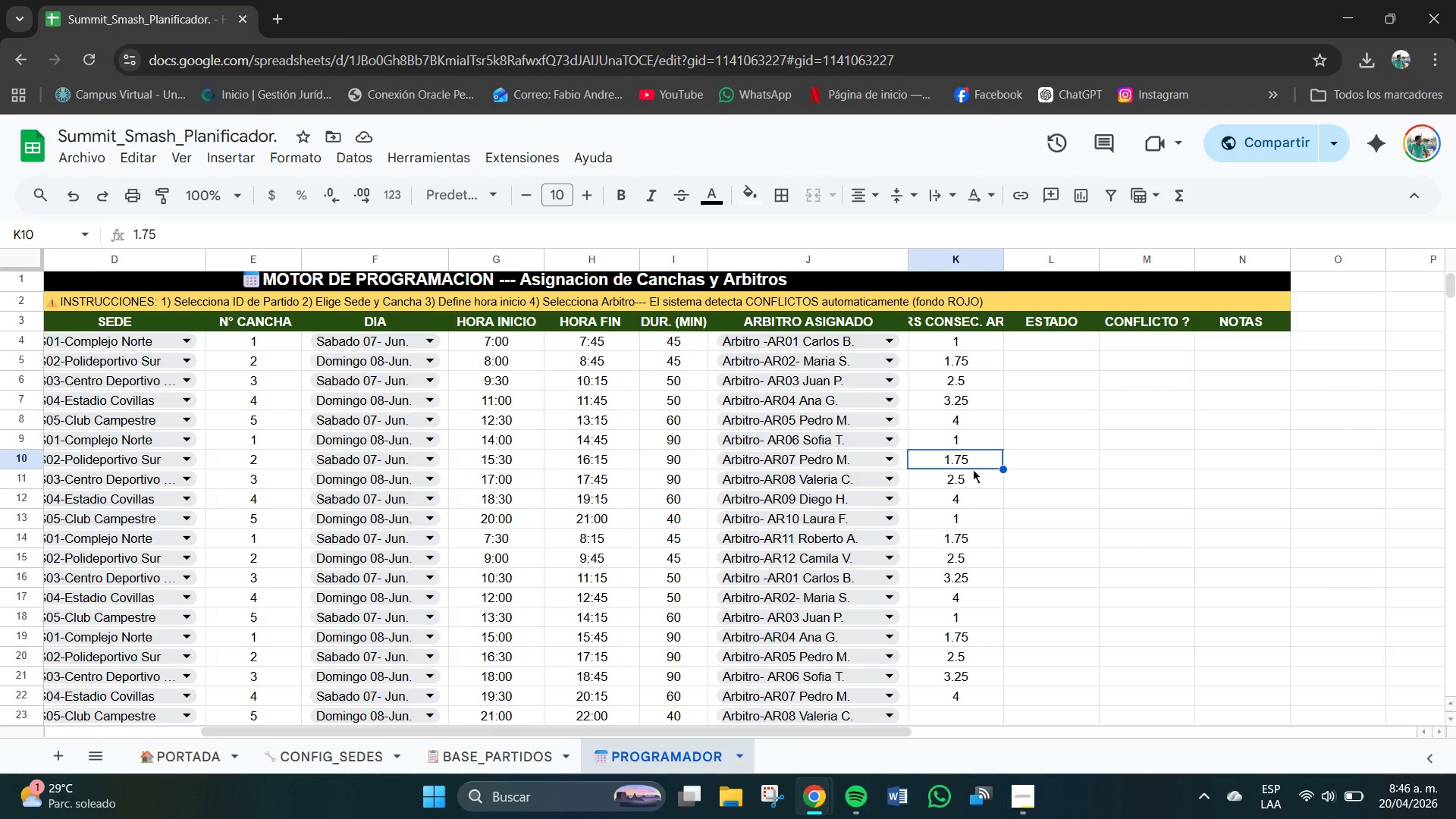 
left_click([970, 475])
 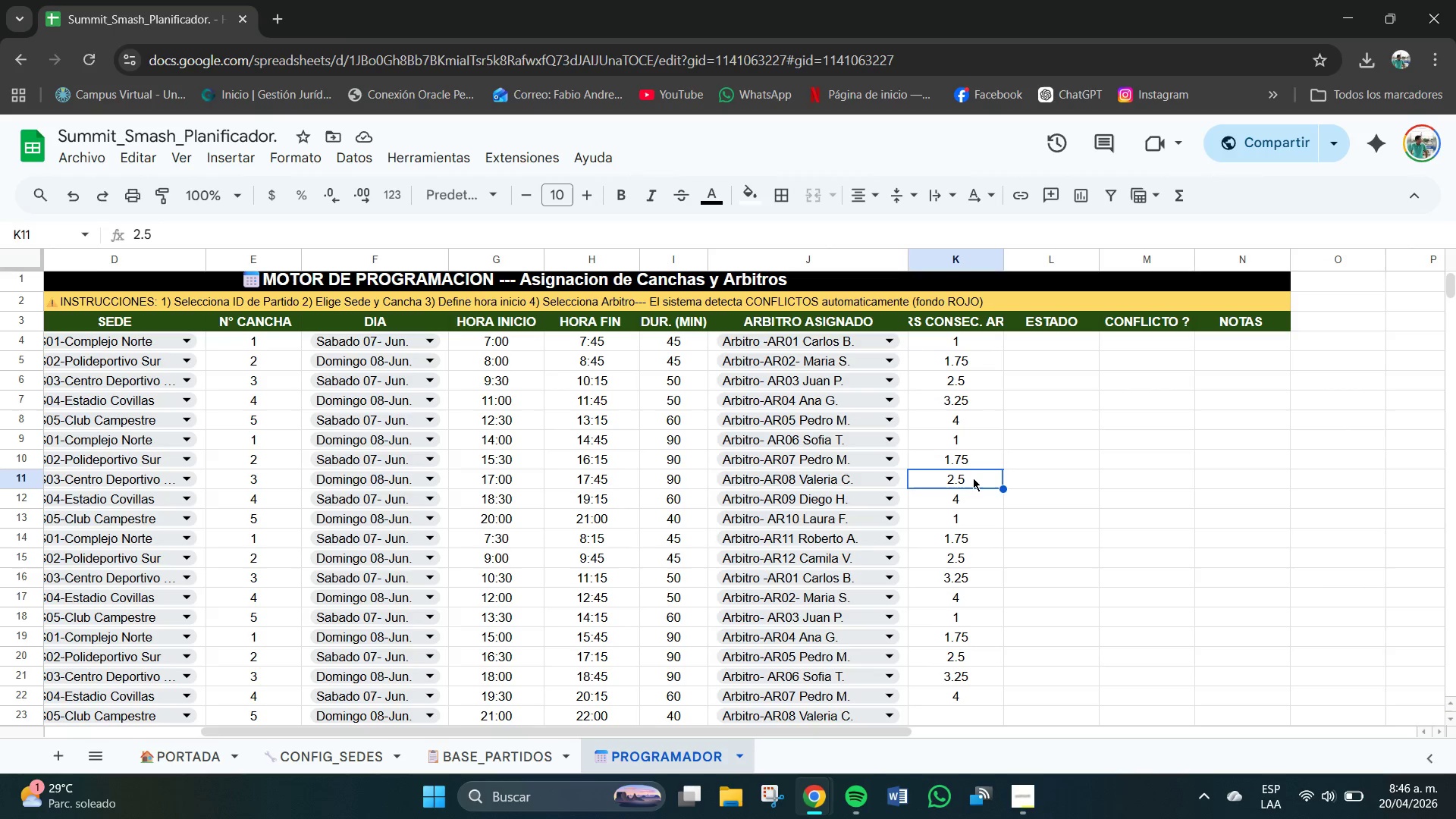 
left_click([981, 494])
 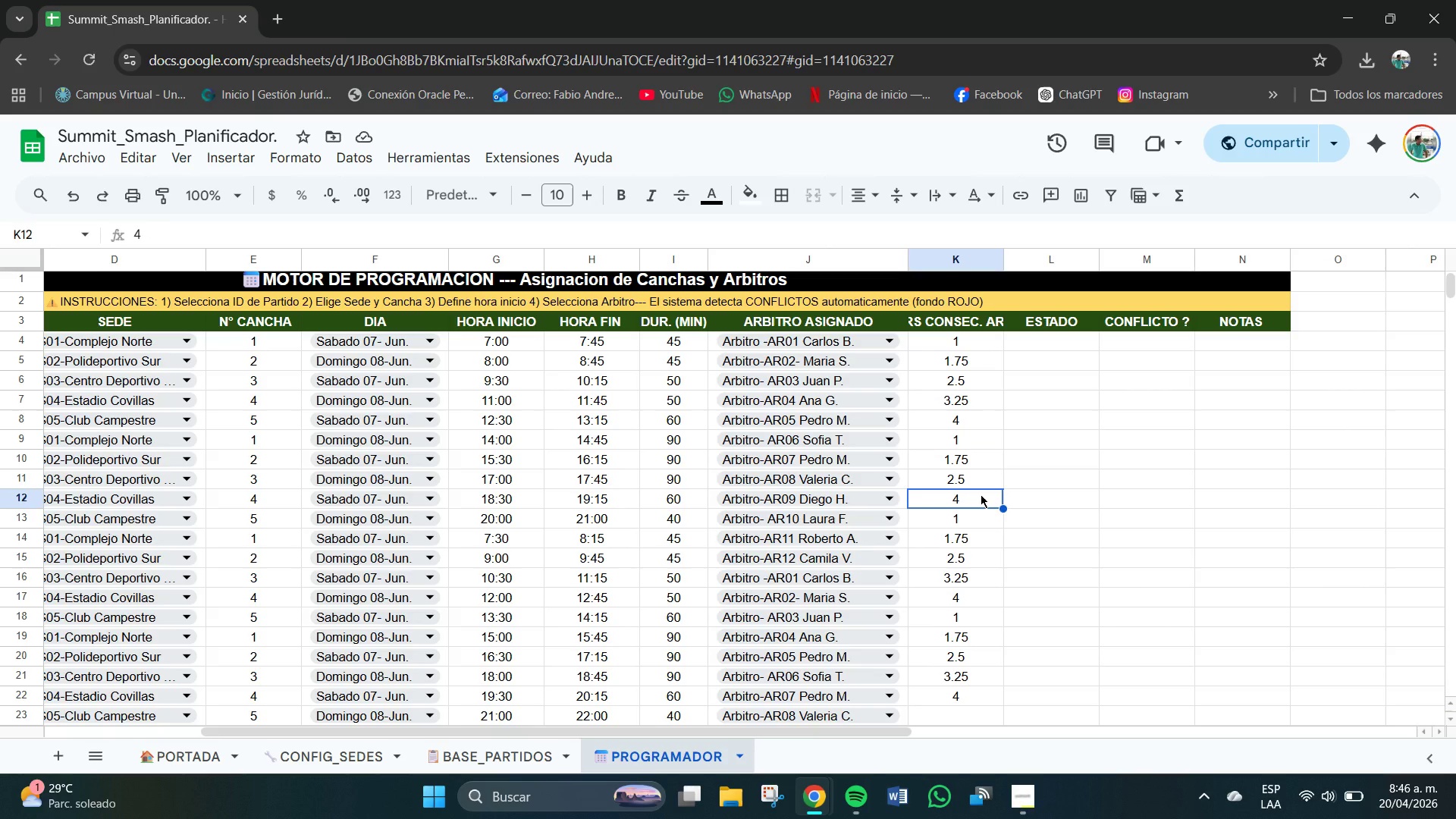 
double_click([981, 494])
 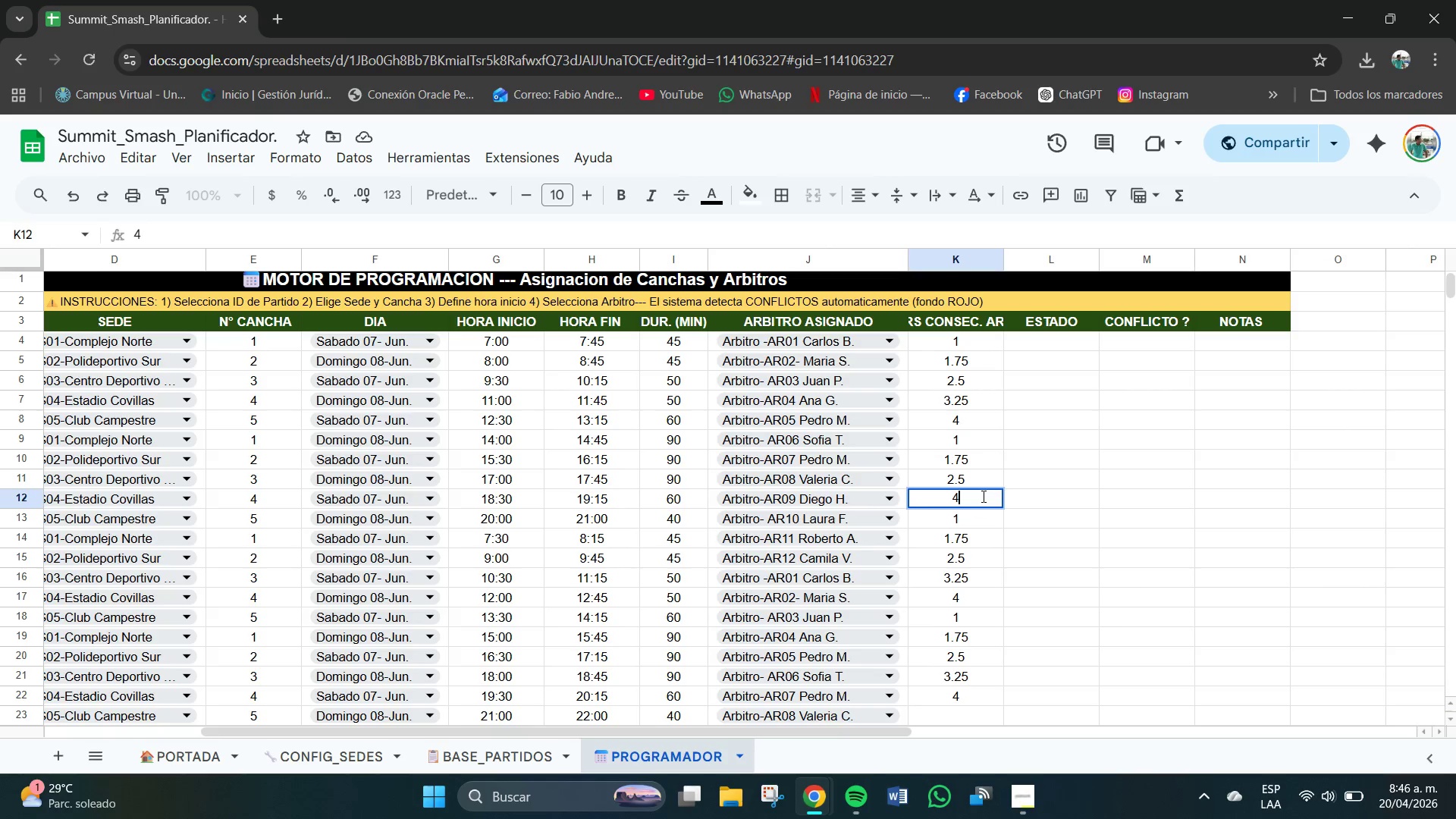 
key(Backspace)
 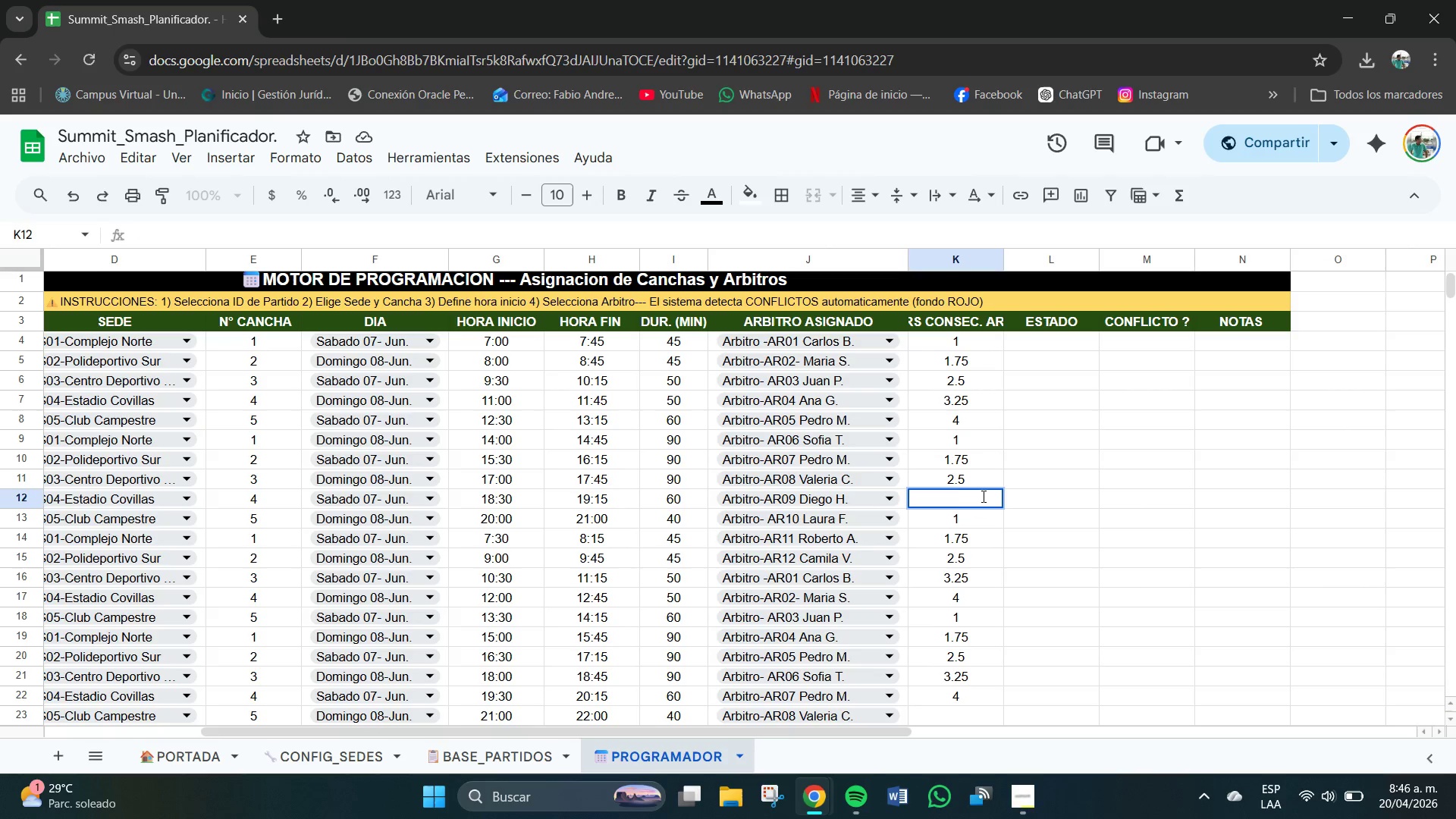 
key(Numpad3)
 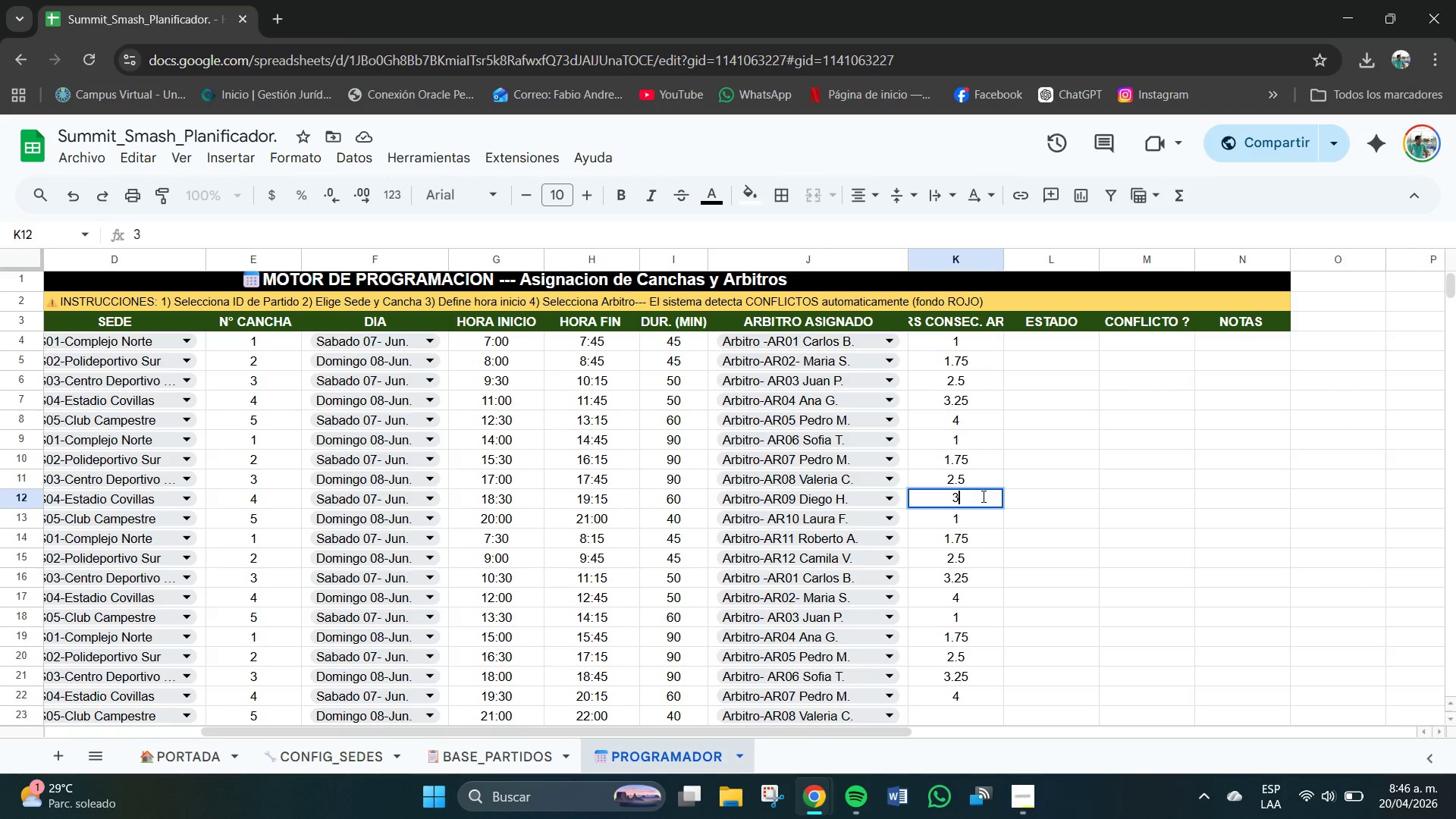 
key(NumpadDecimal)
 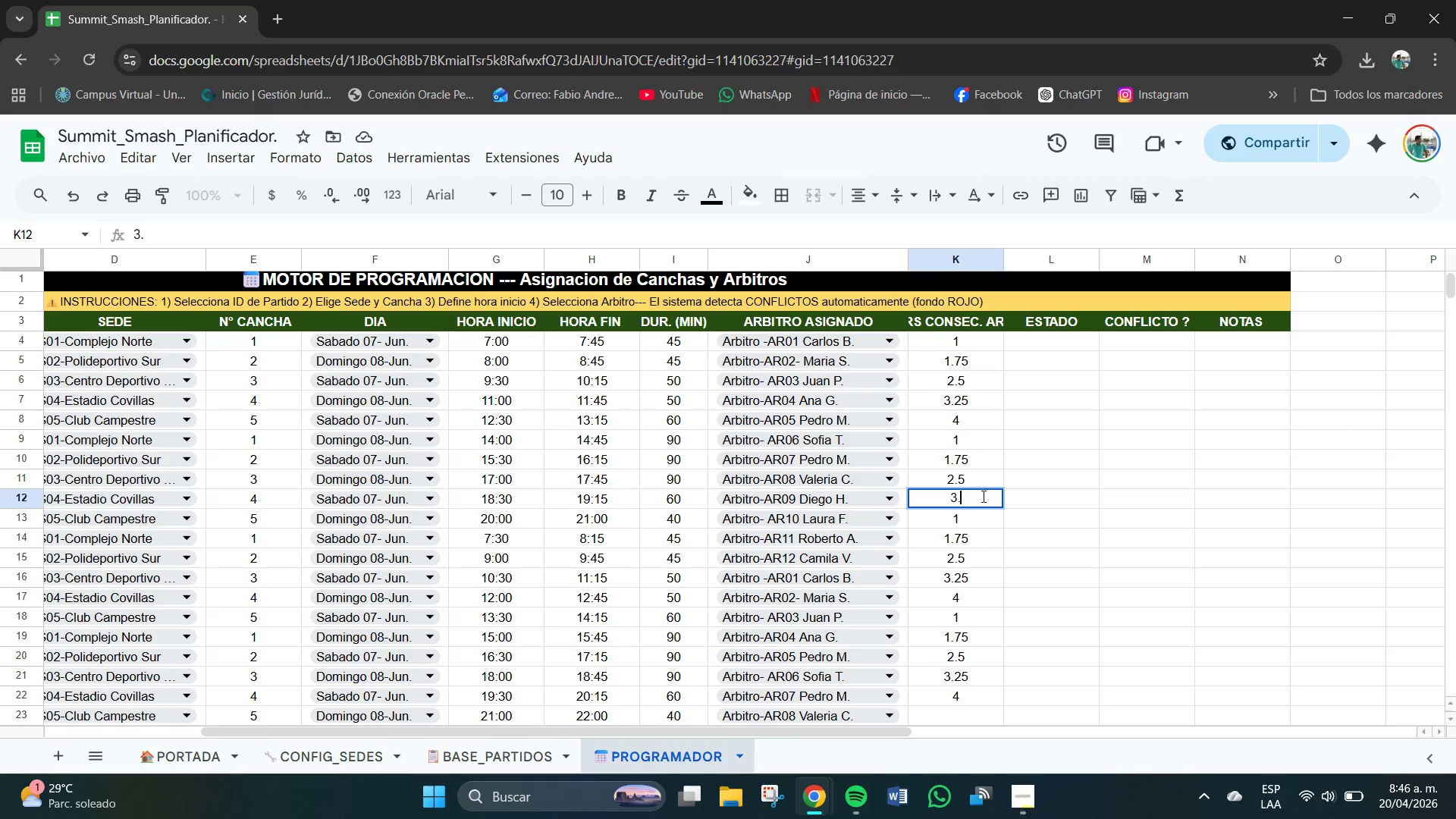 
key(Numpad2)
 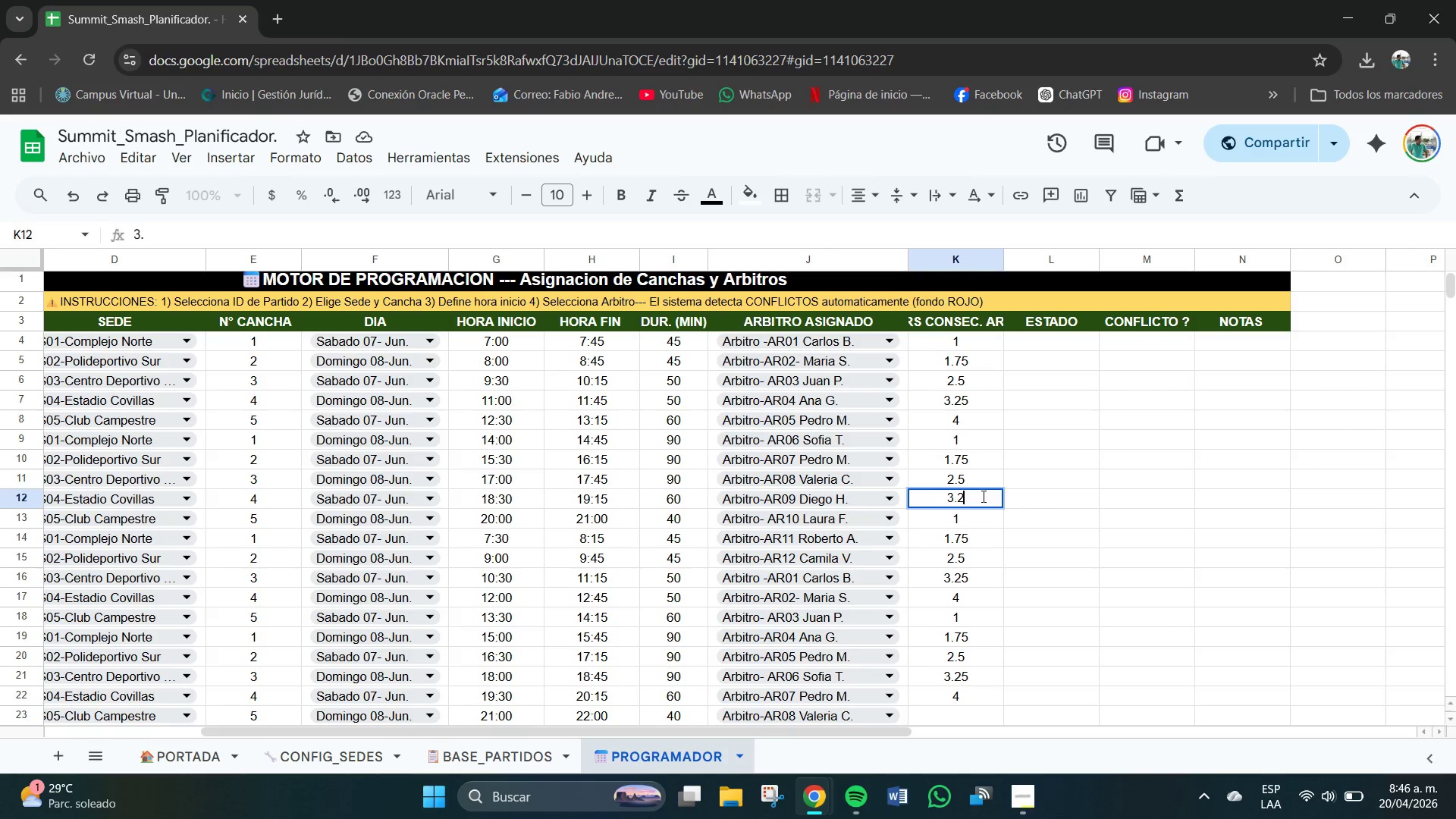 
key(Numpad5)
 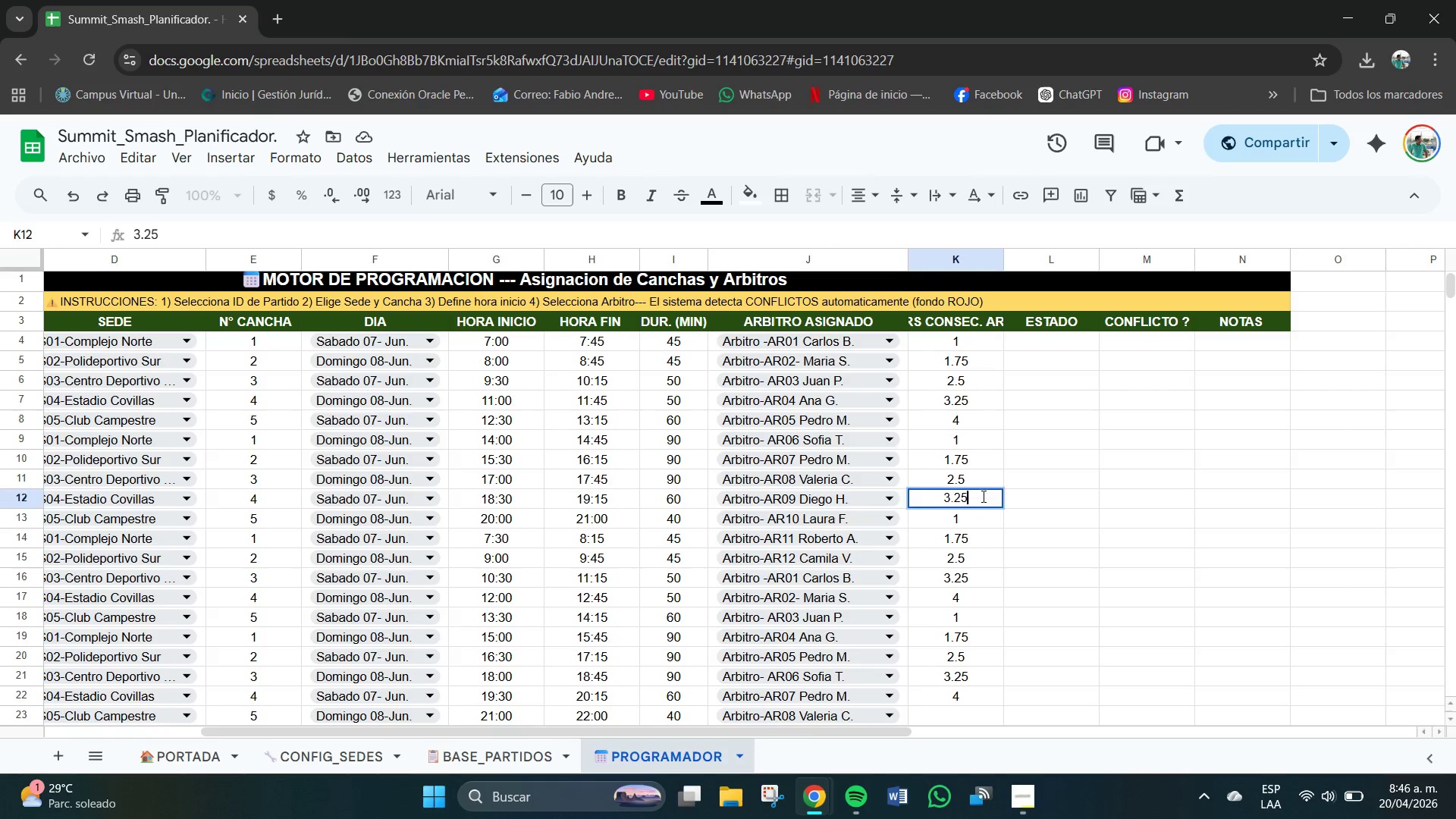 
key(NumpadEnter)
 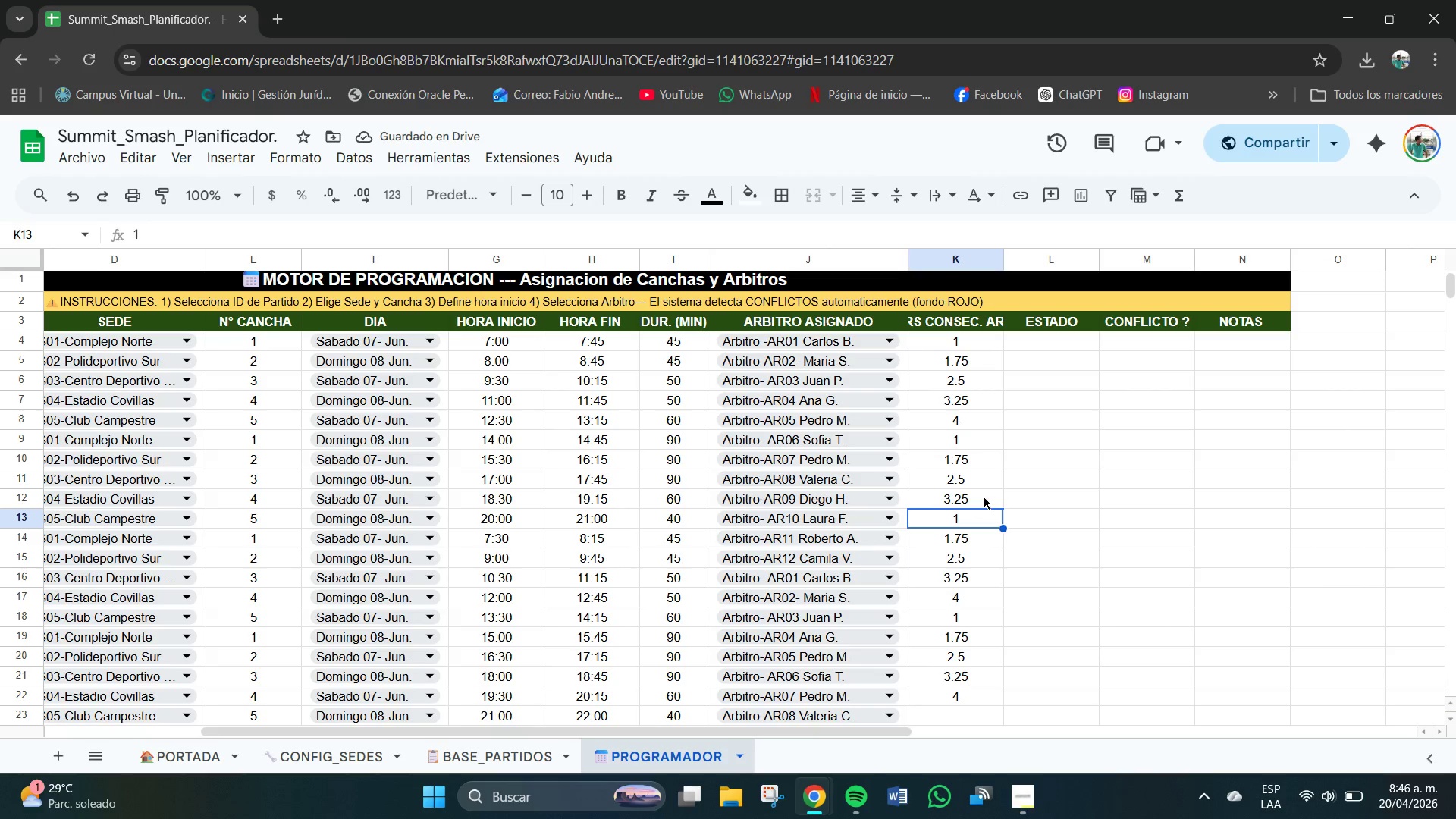 
key(Numpad4)
 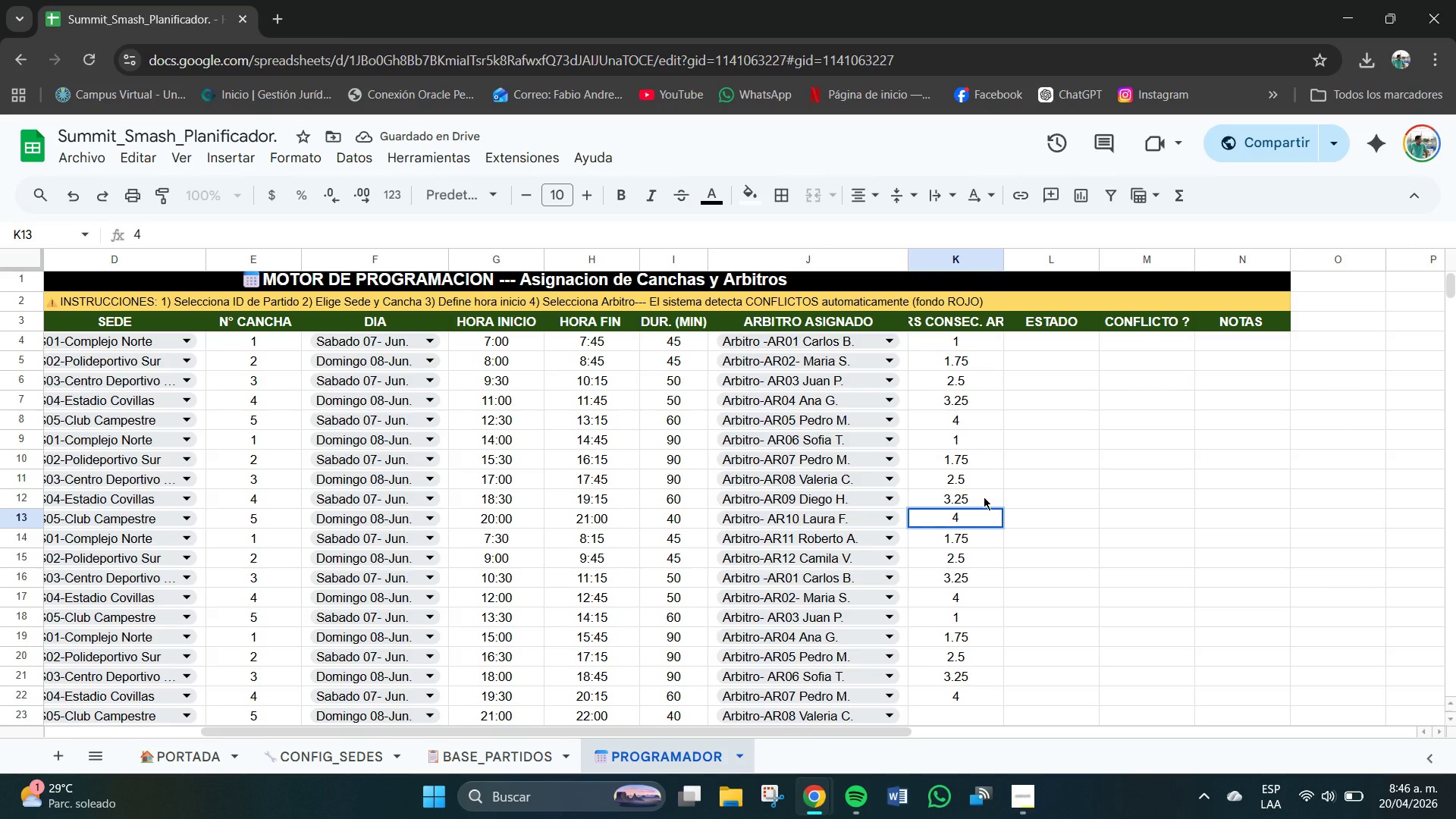 
hold_key(key=NumpadEnter, duration=2.33)
 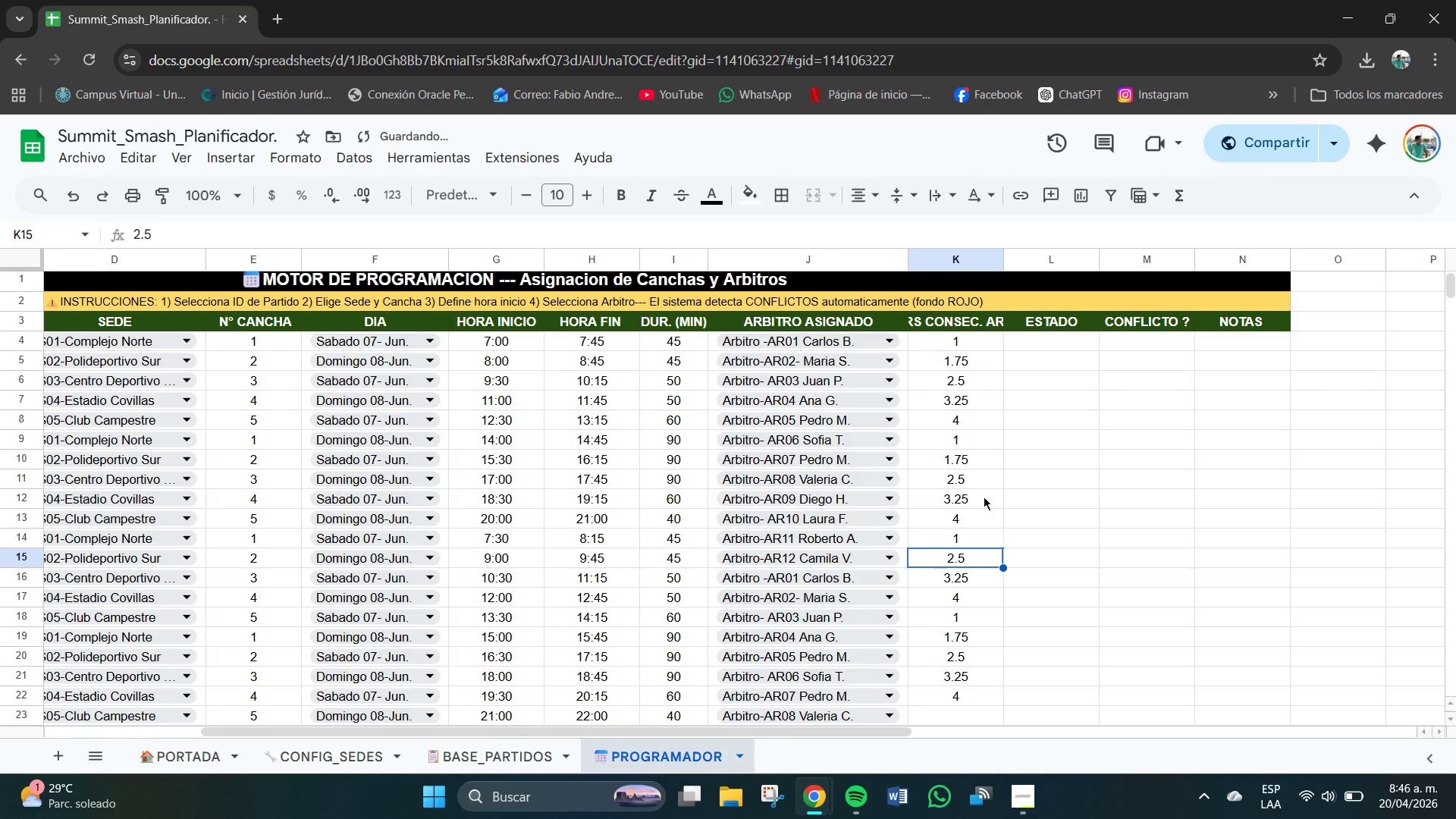 
key(Numpad1)
 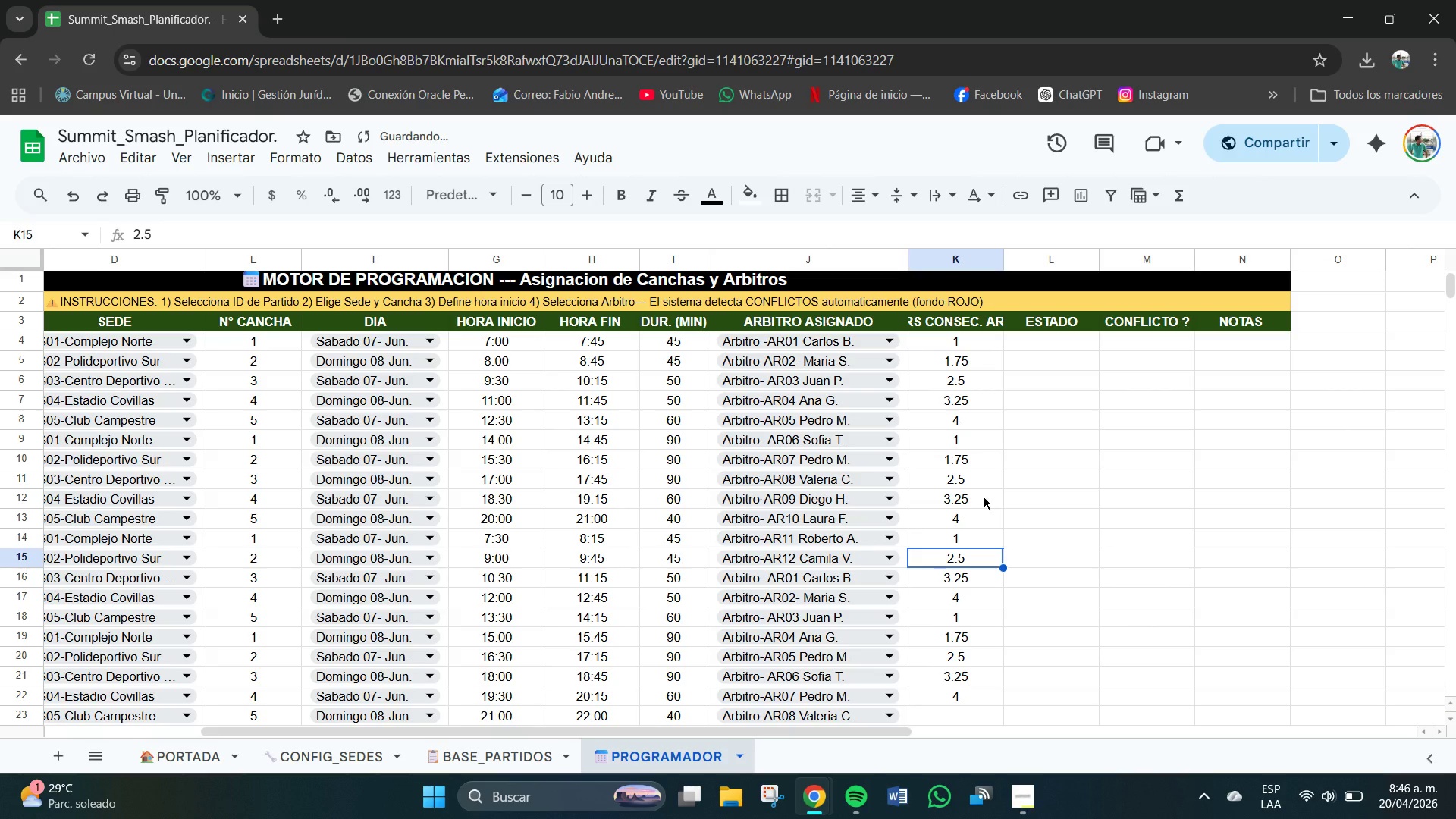 
key(Numpad1)
 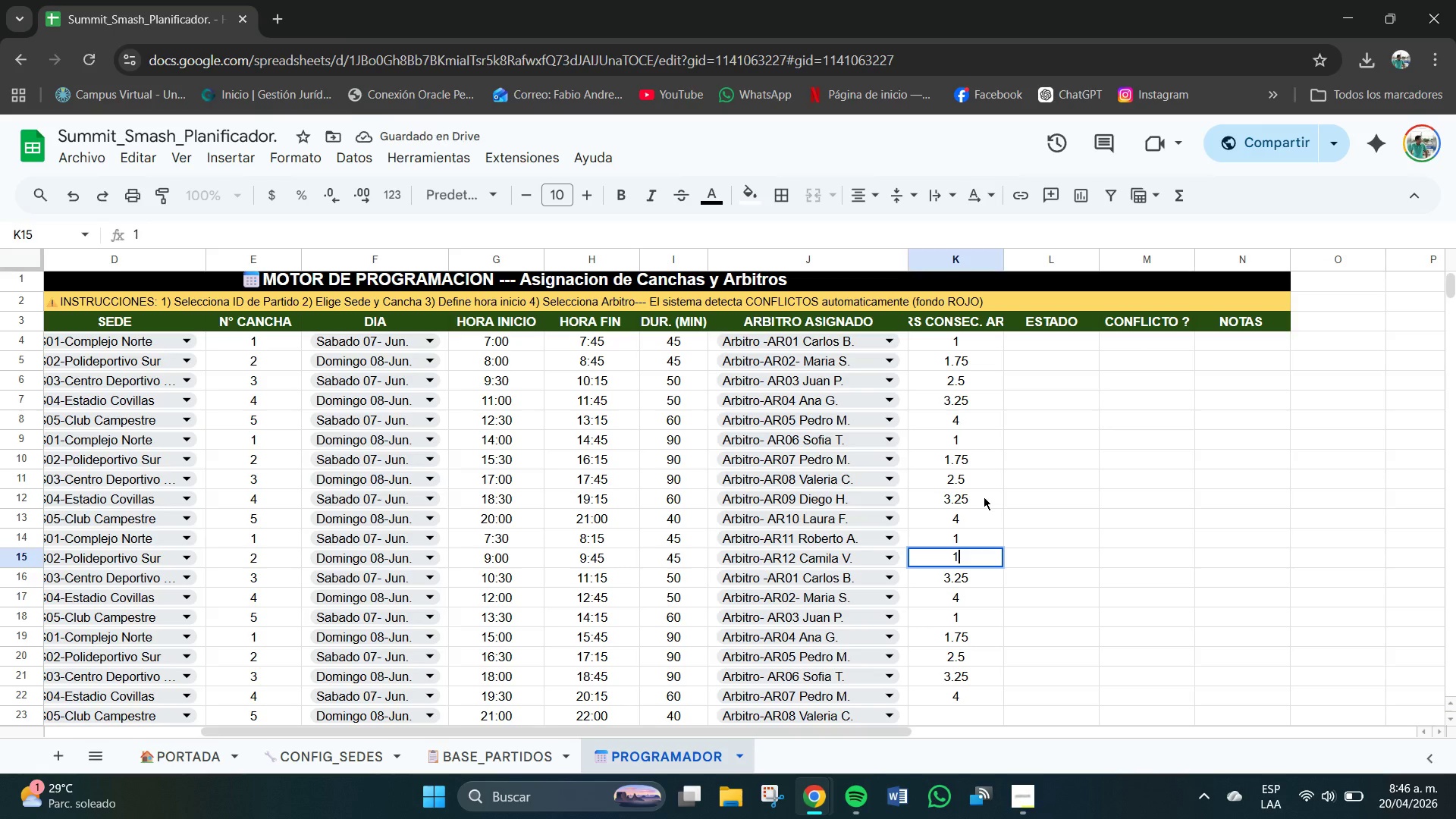 
key(NumpadDecimal)
 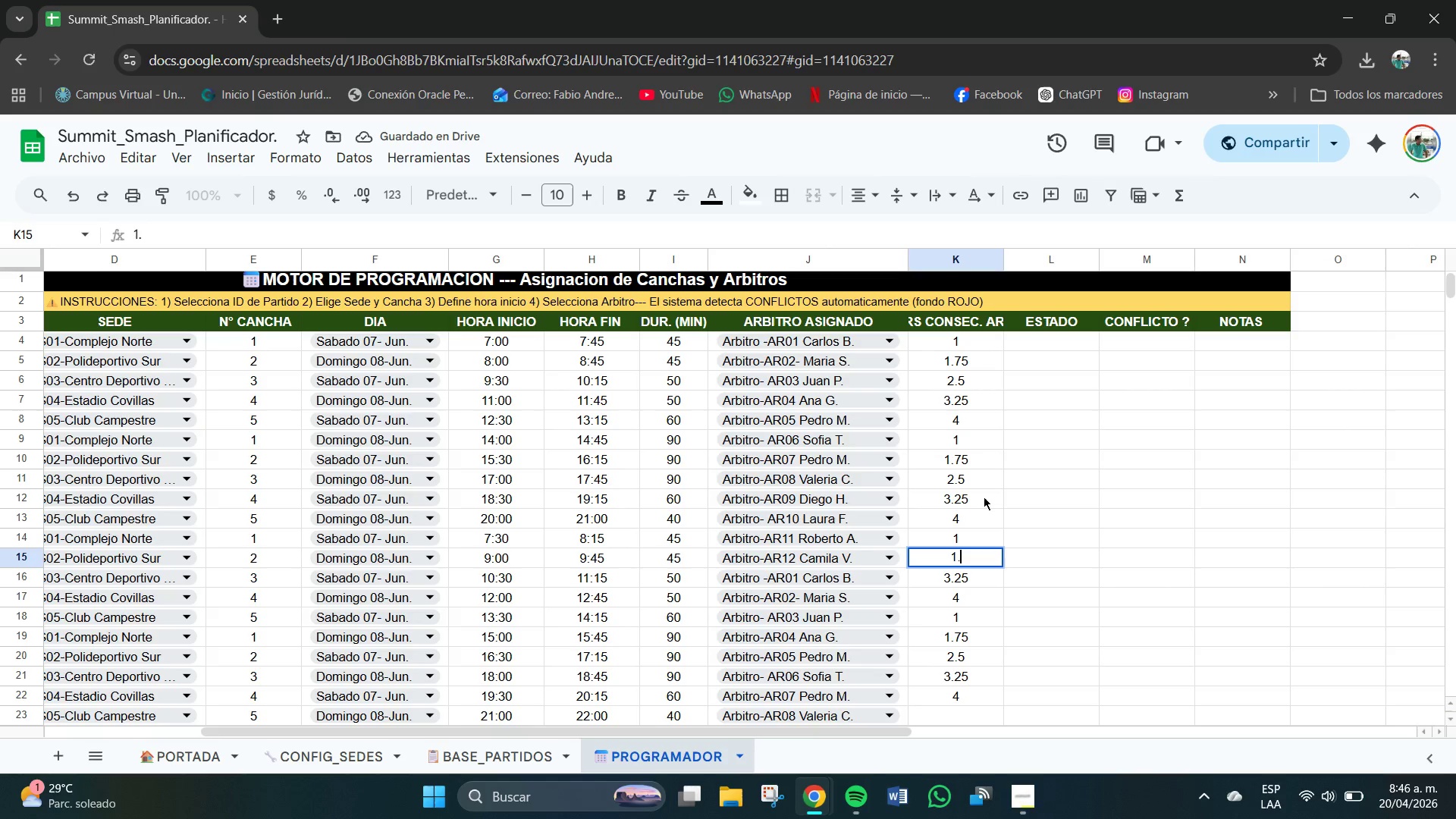 
key(Numpad7)
 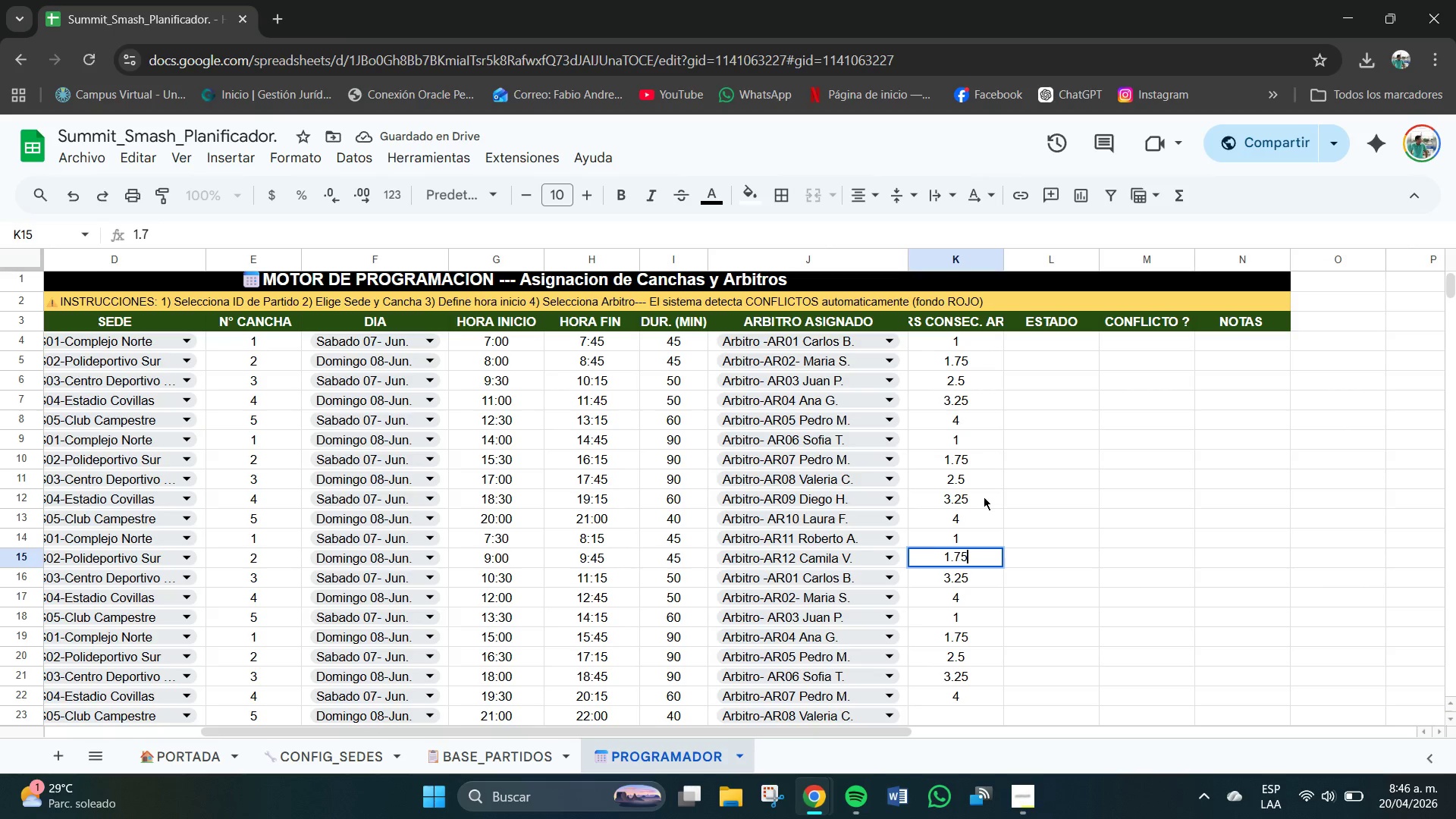 
key(Numpad5)
 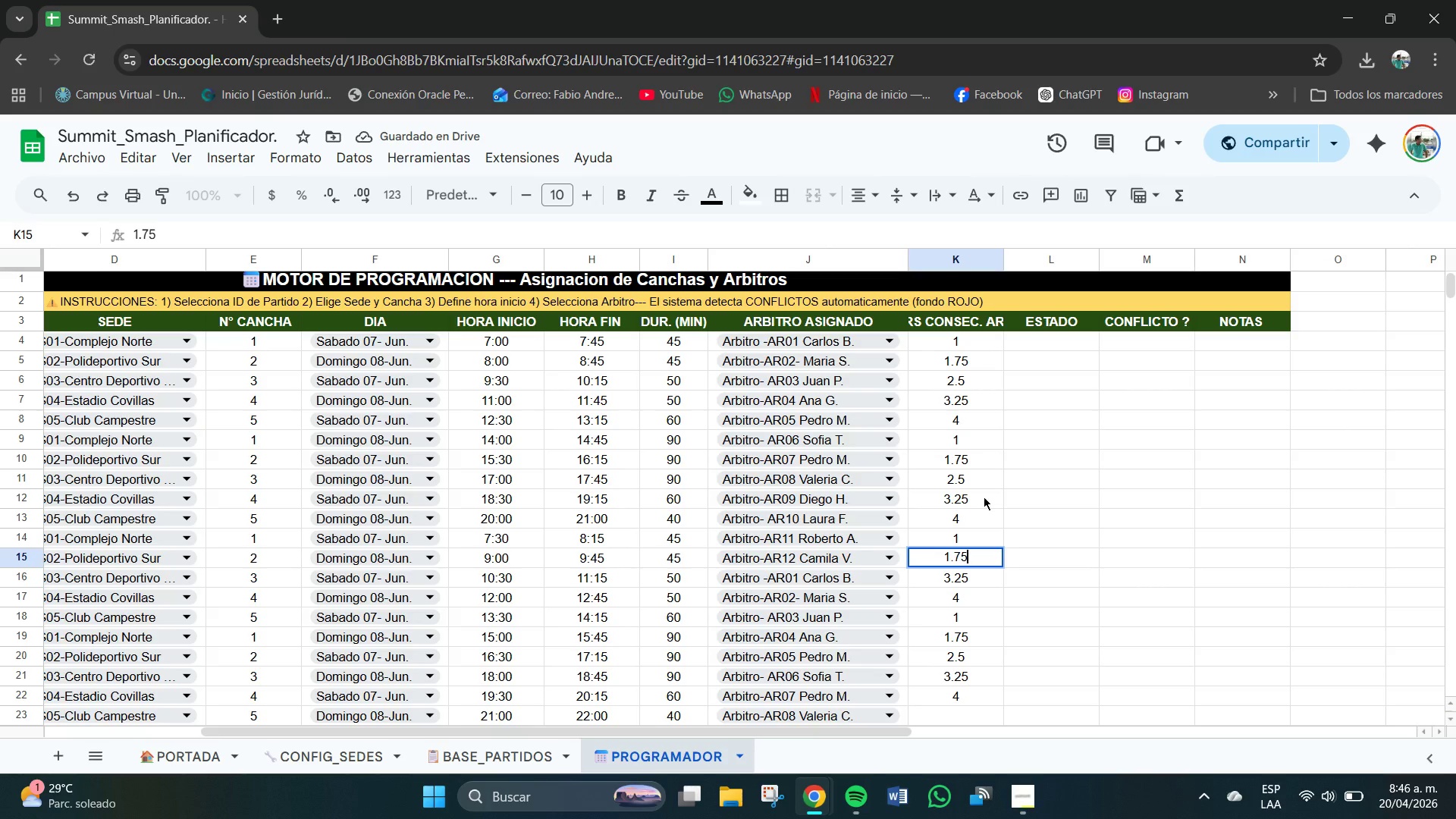 
key(NumpadEnter)
 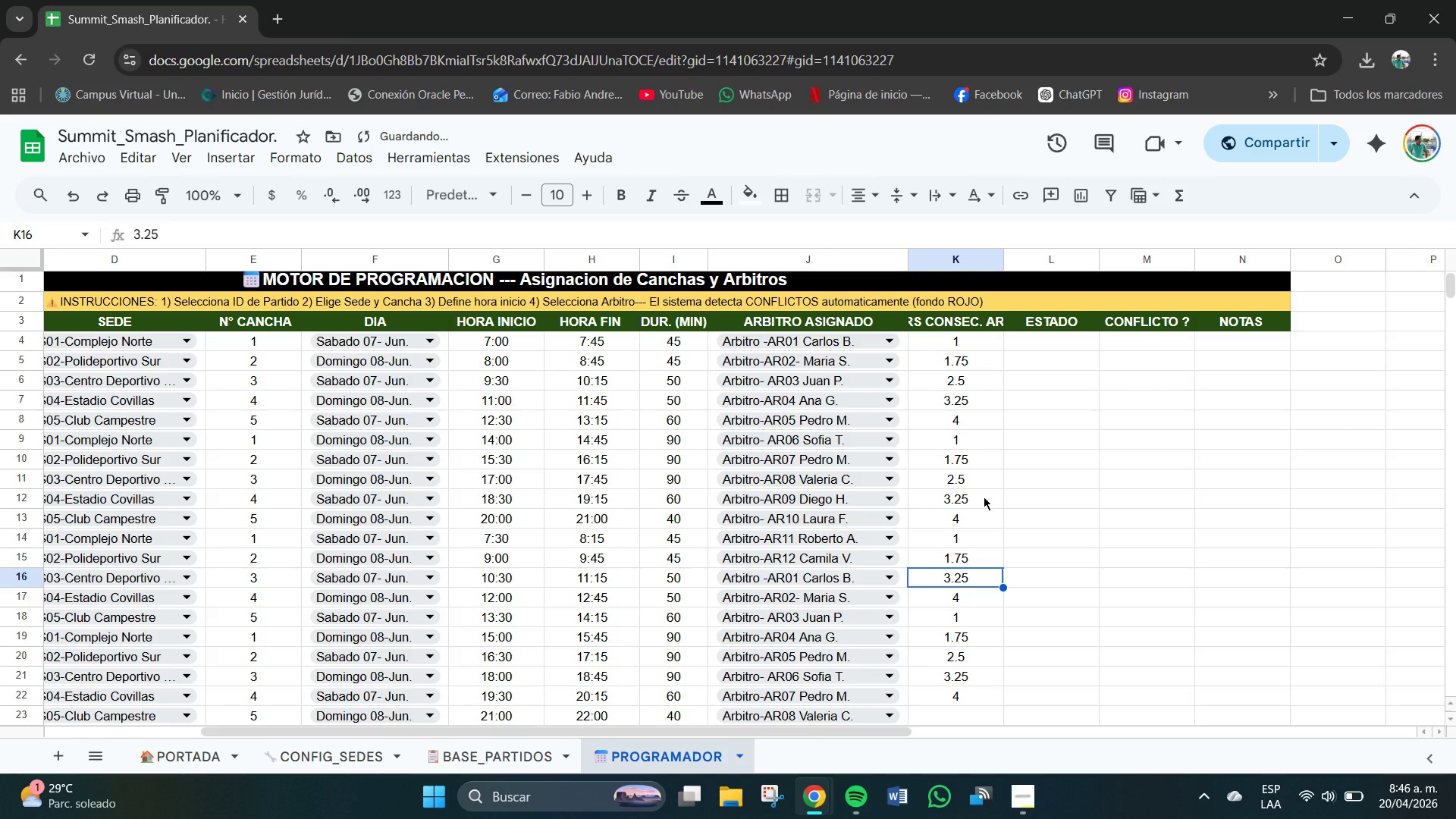 
key(Numpad2)
 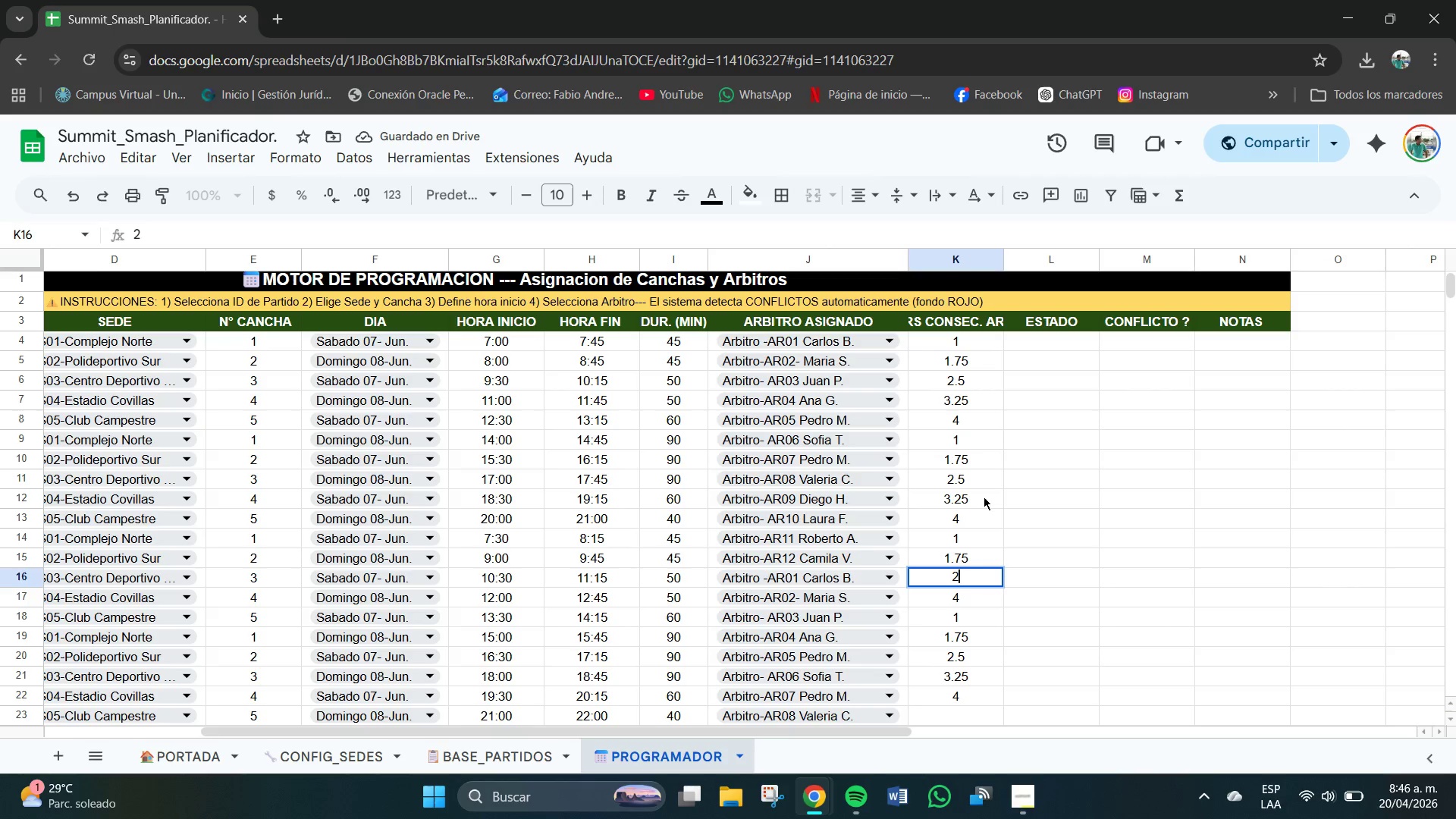 
key(NumpadDecimal)
 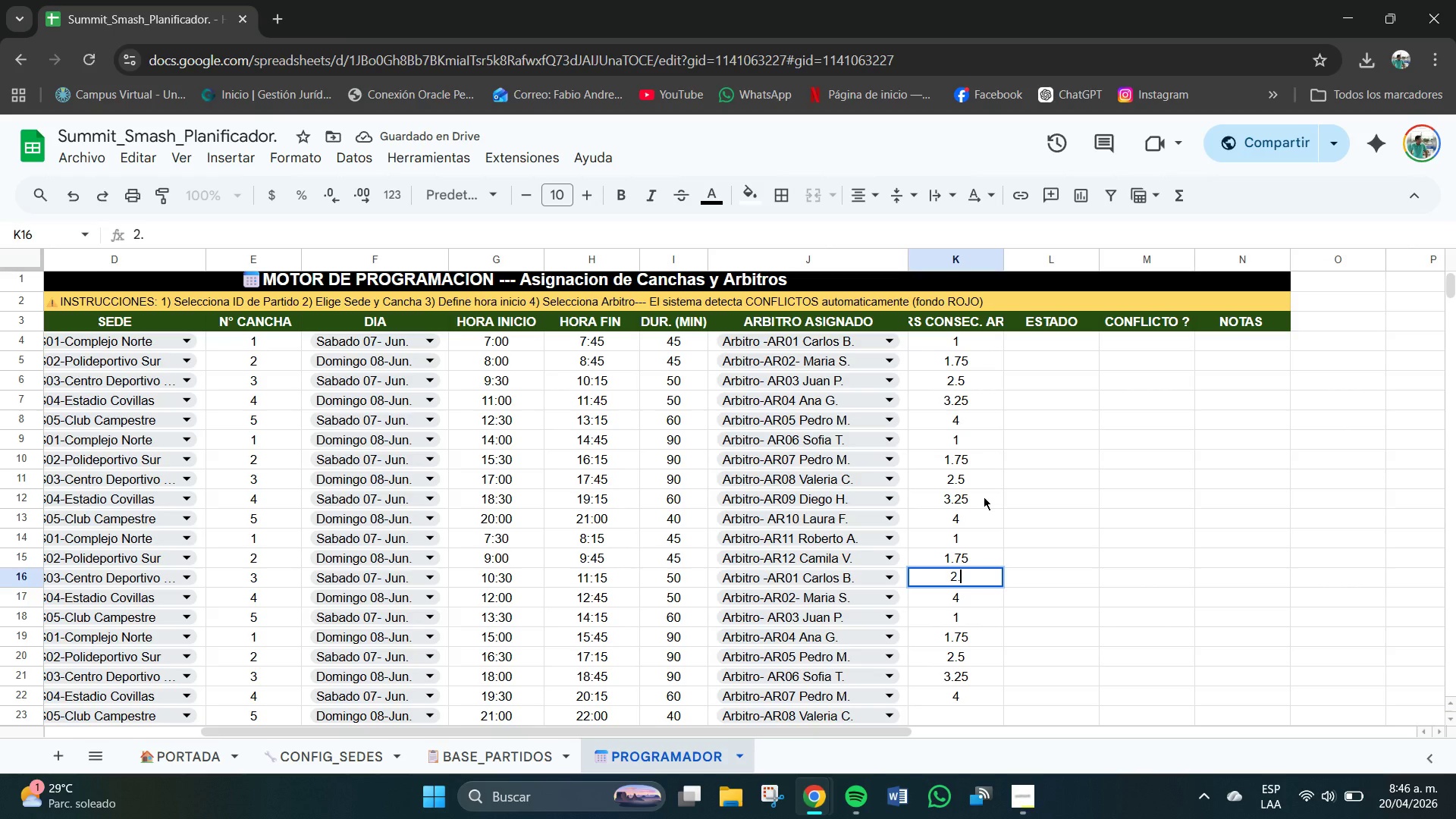 
key(Numpad5)
 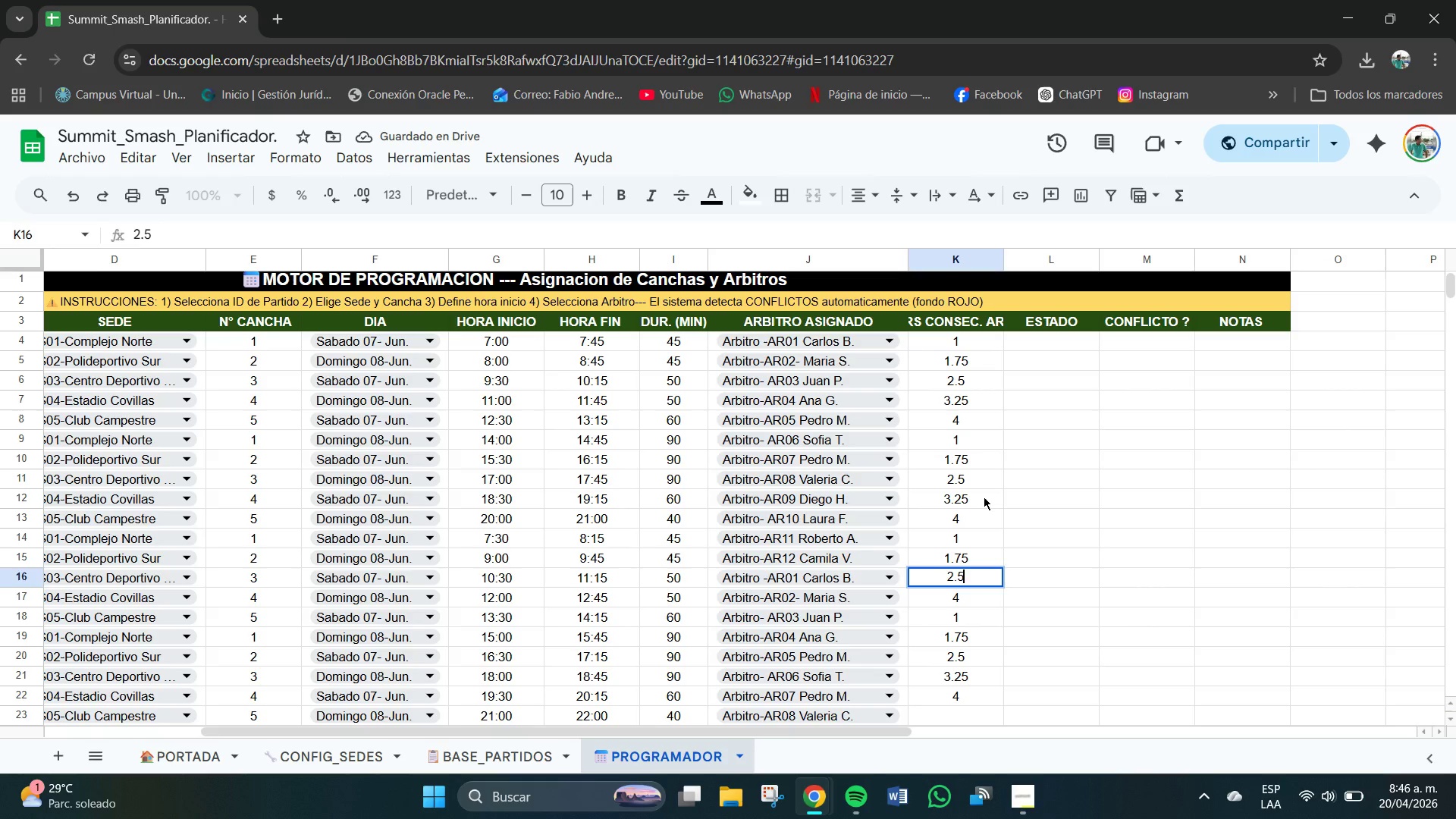 
key(NumpadEnter)
 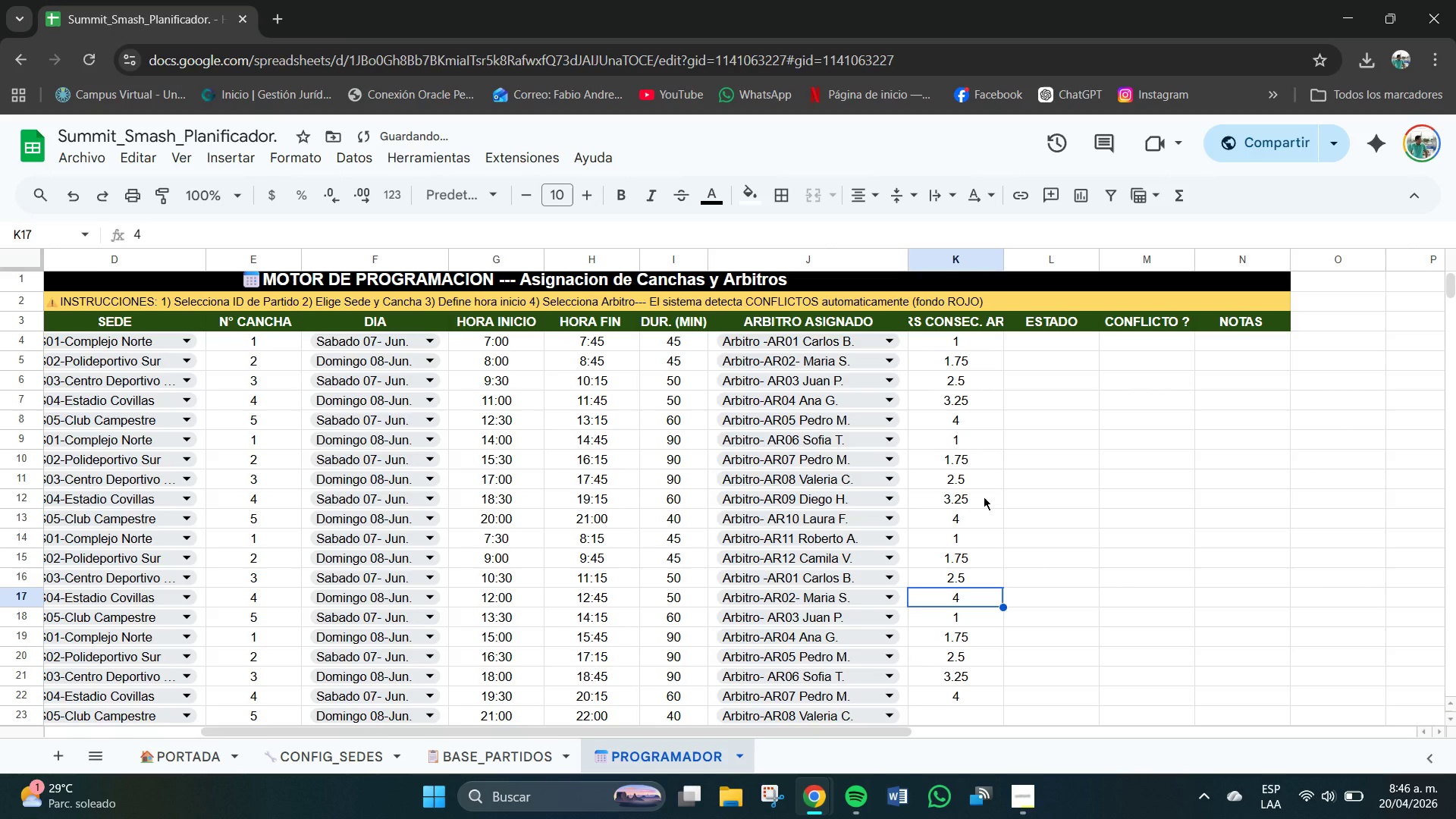 
key(Numpad3)
 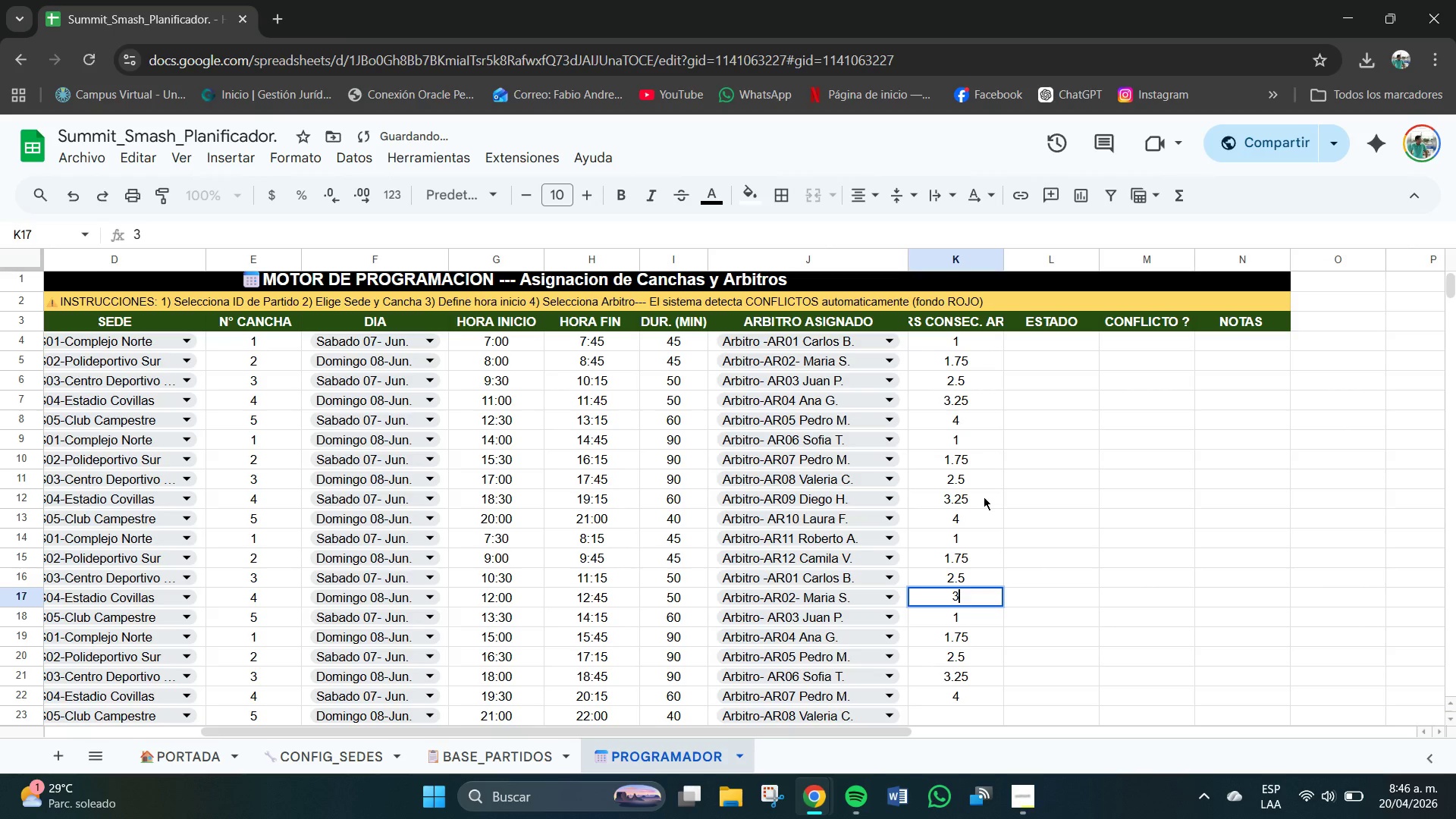 
key(NumpadDecimal)
 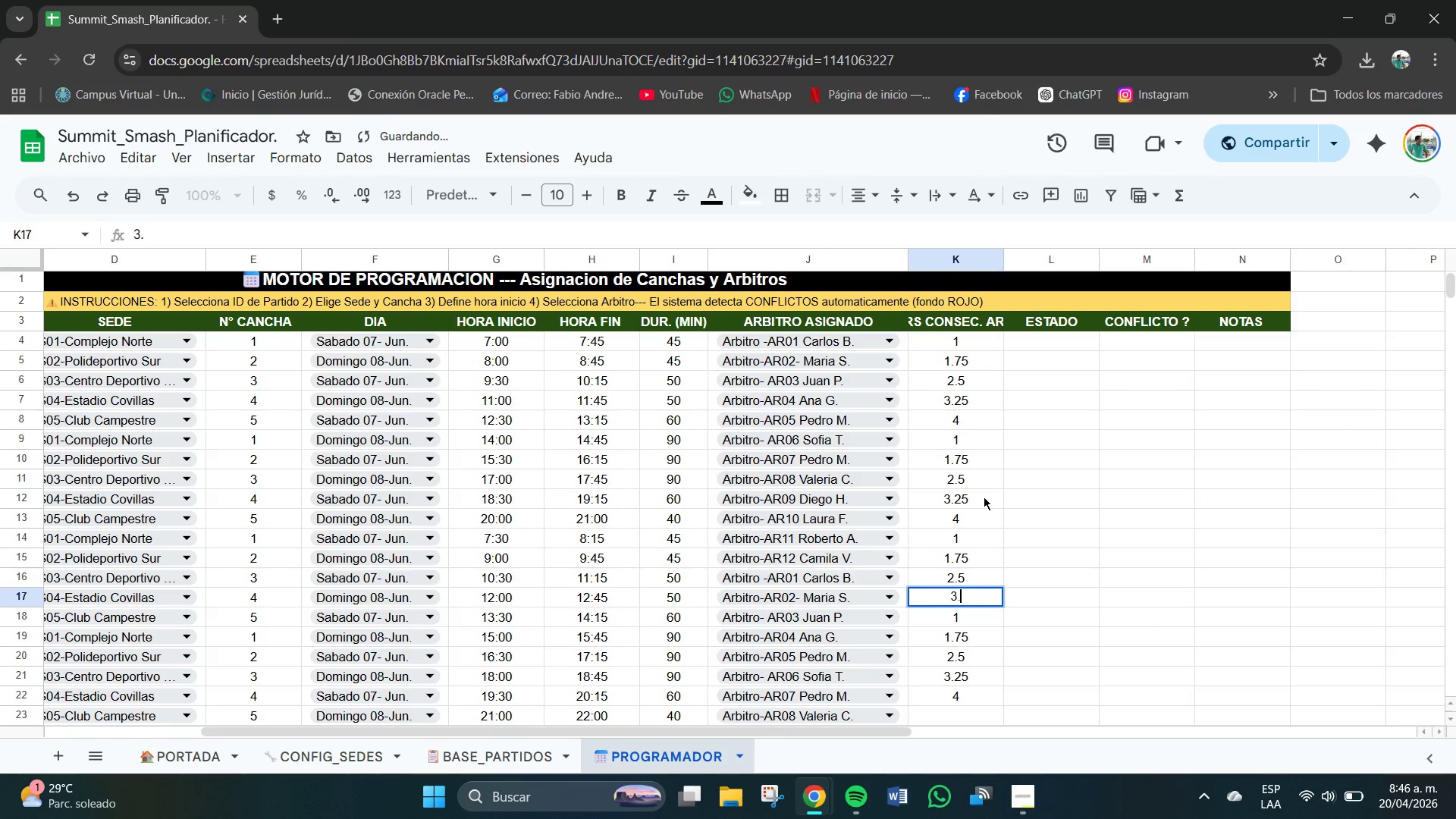 
key(Numpad2)
 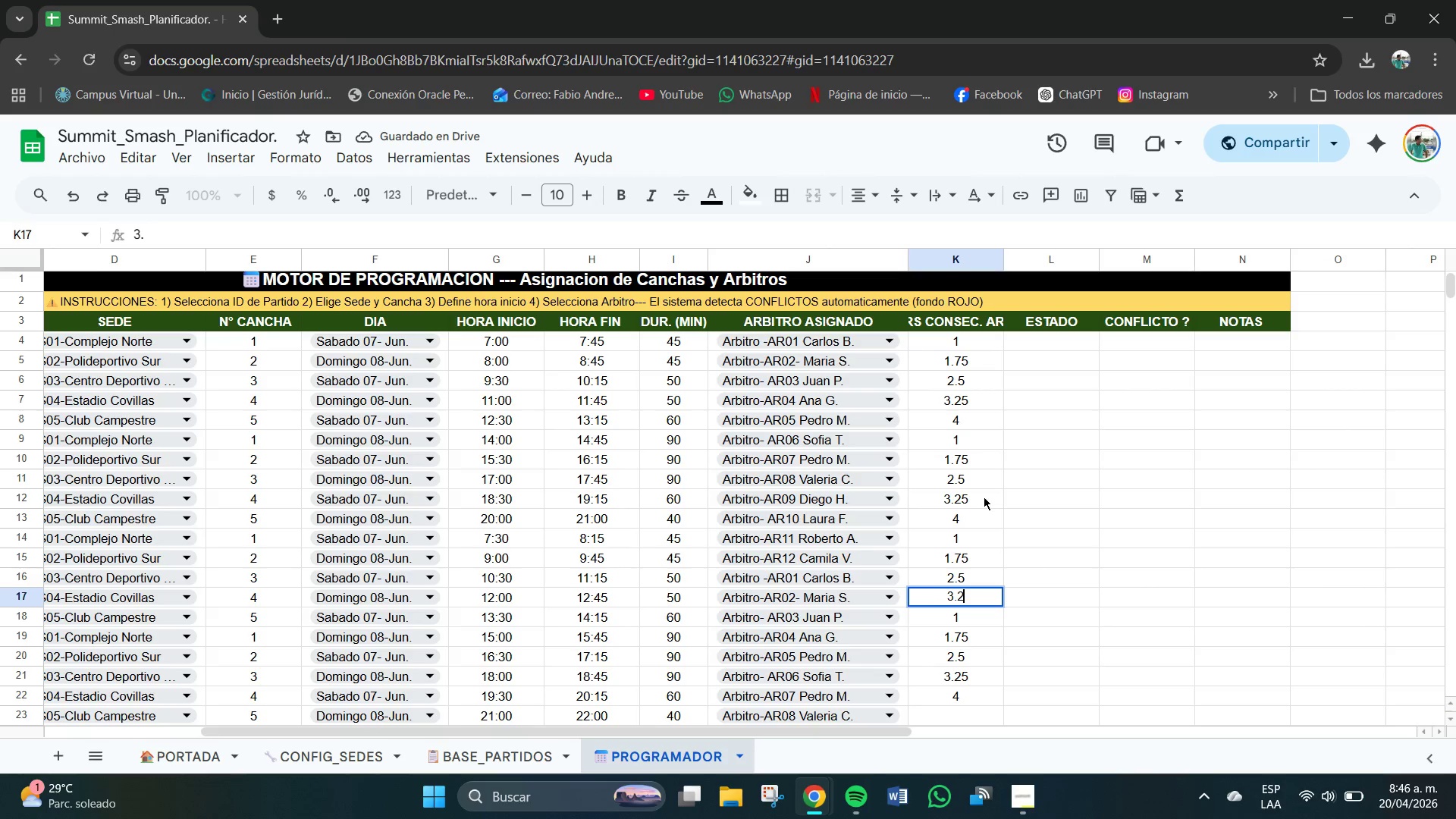 
key(Numpad5)
 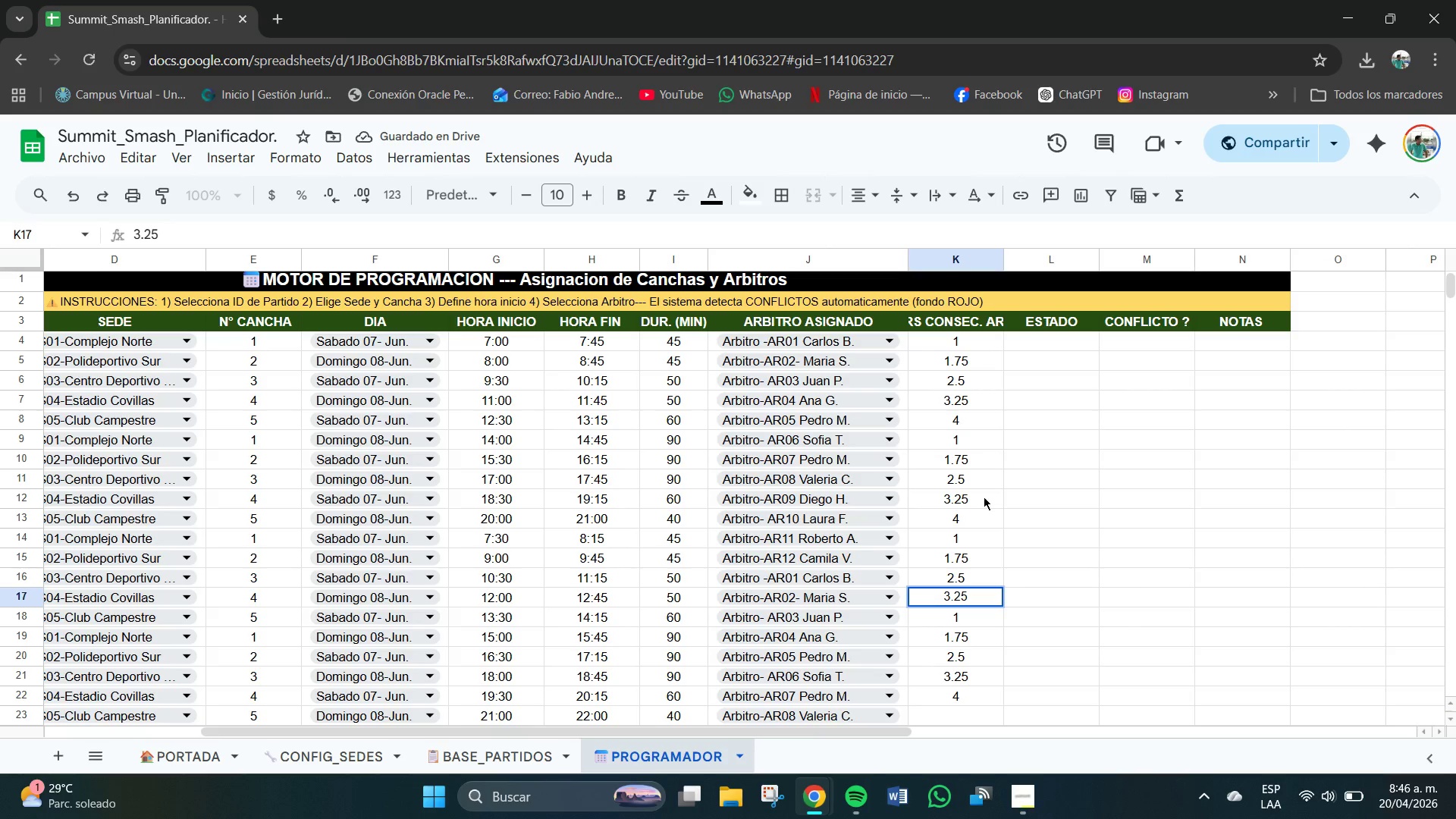 
key(NumpadEnter)
 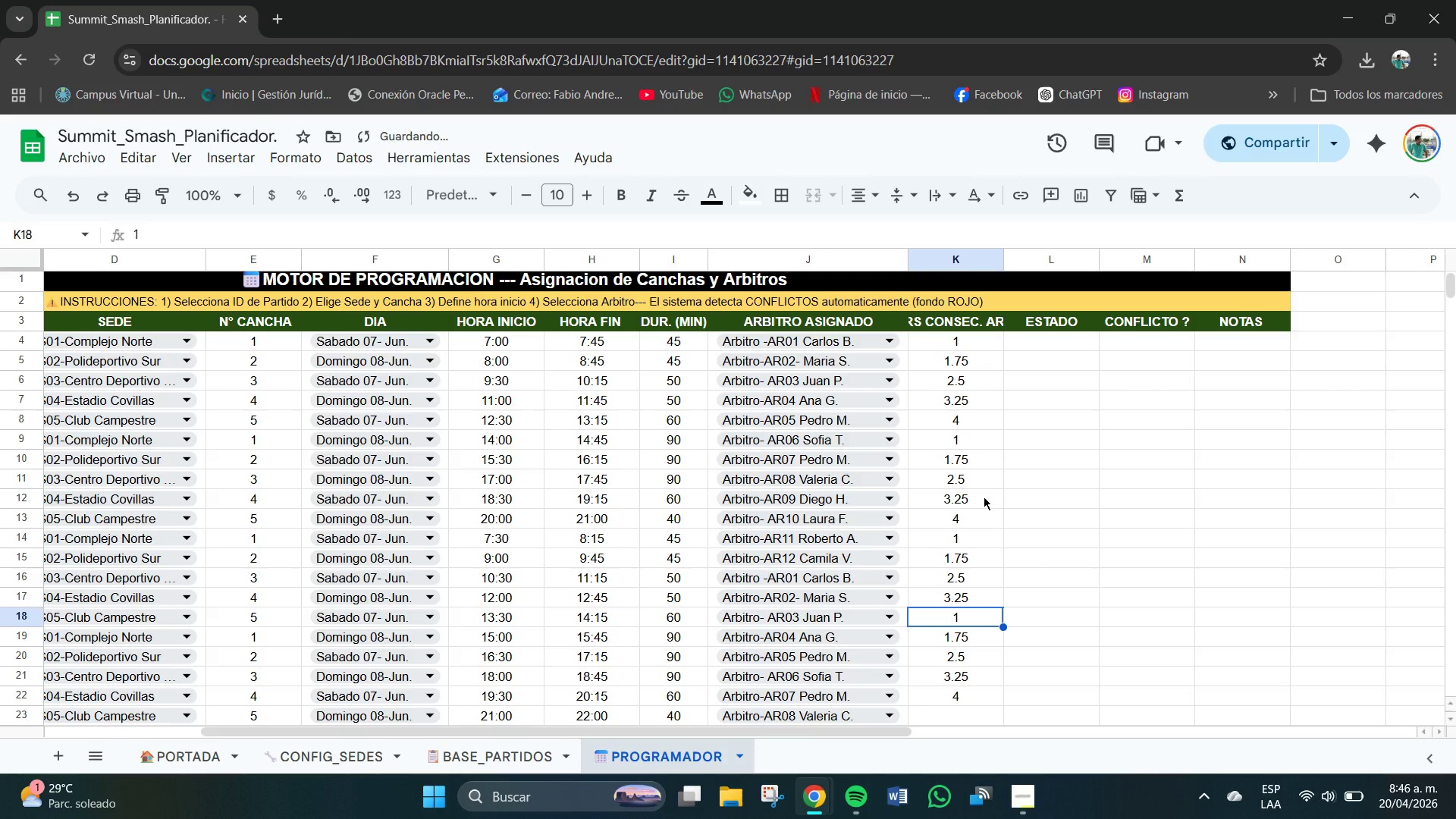 
key(Numpad4)
 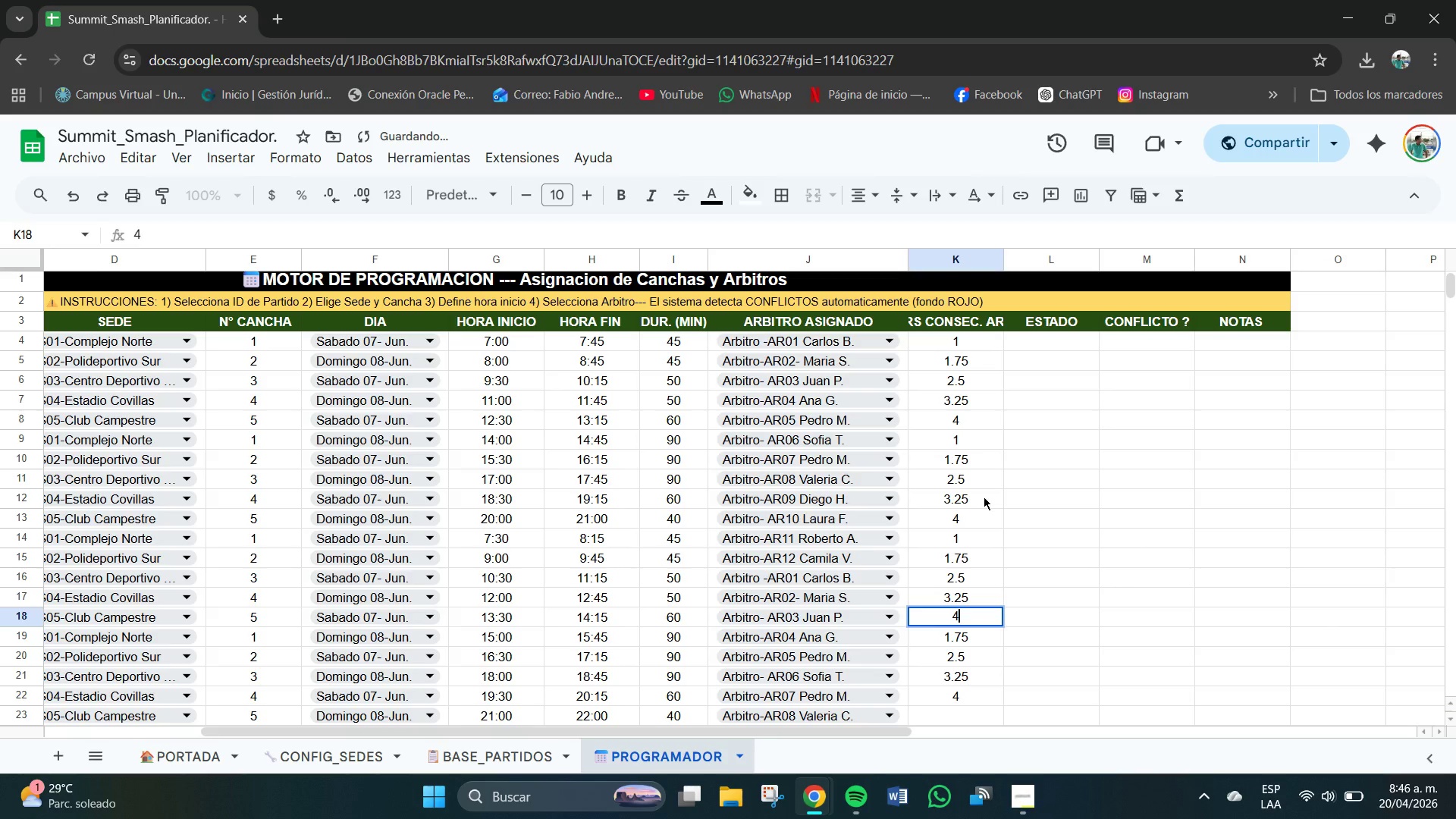 
key(NumpadEnter)
 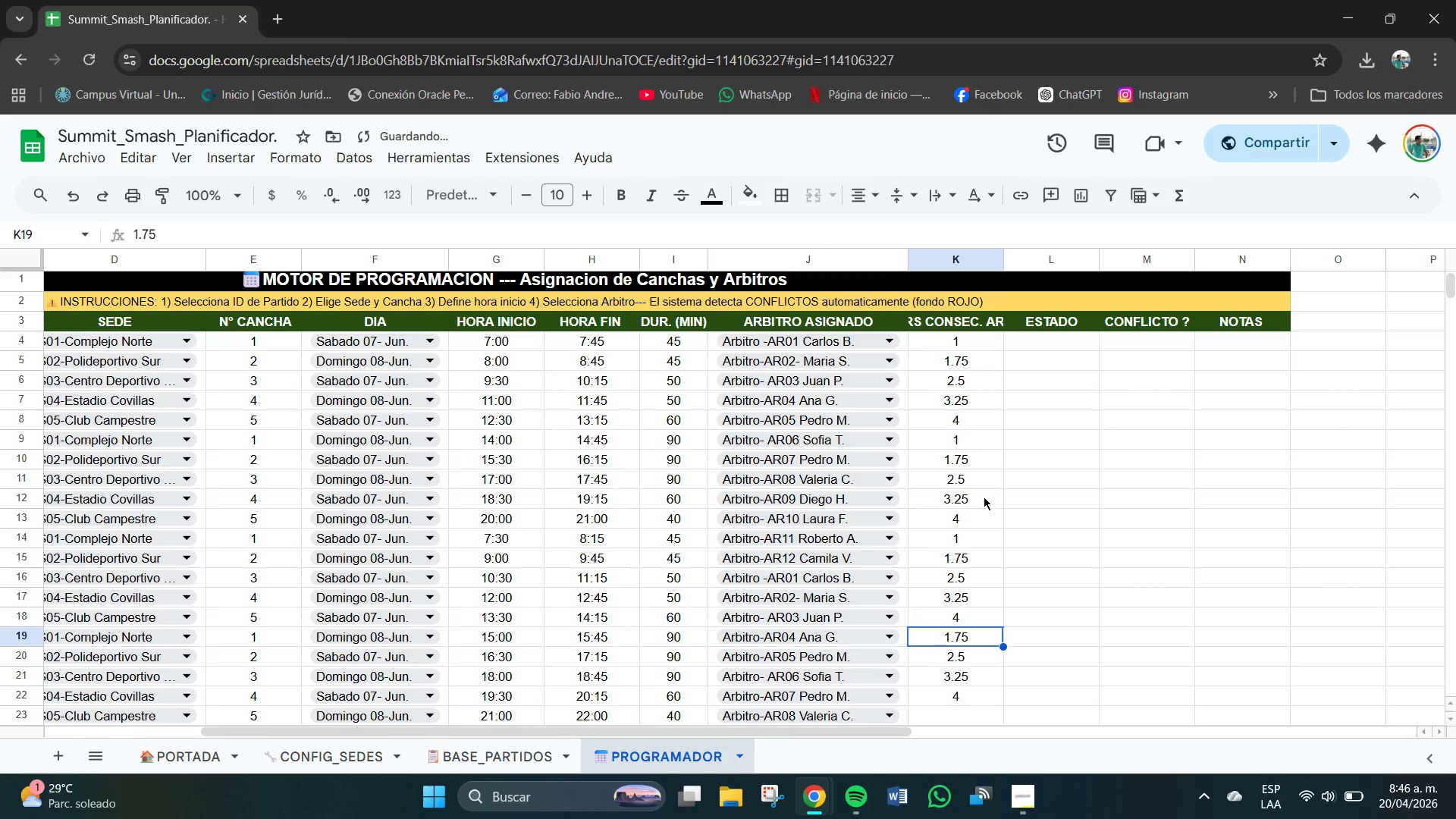 
key(Numpad1)
 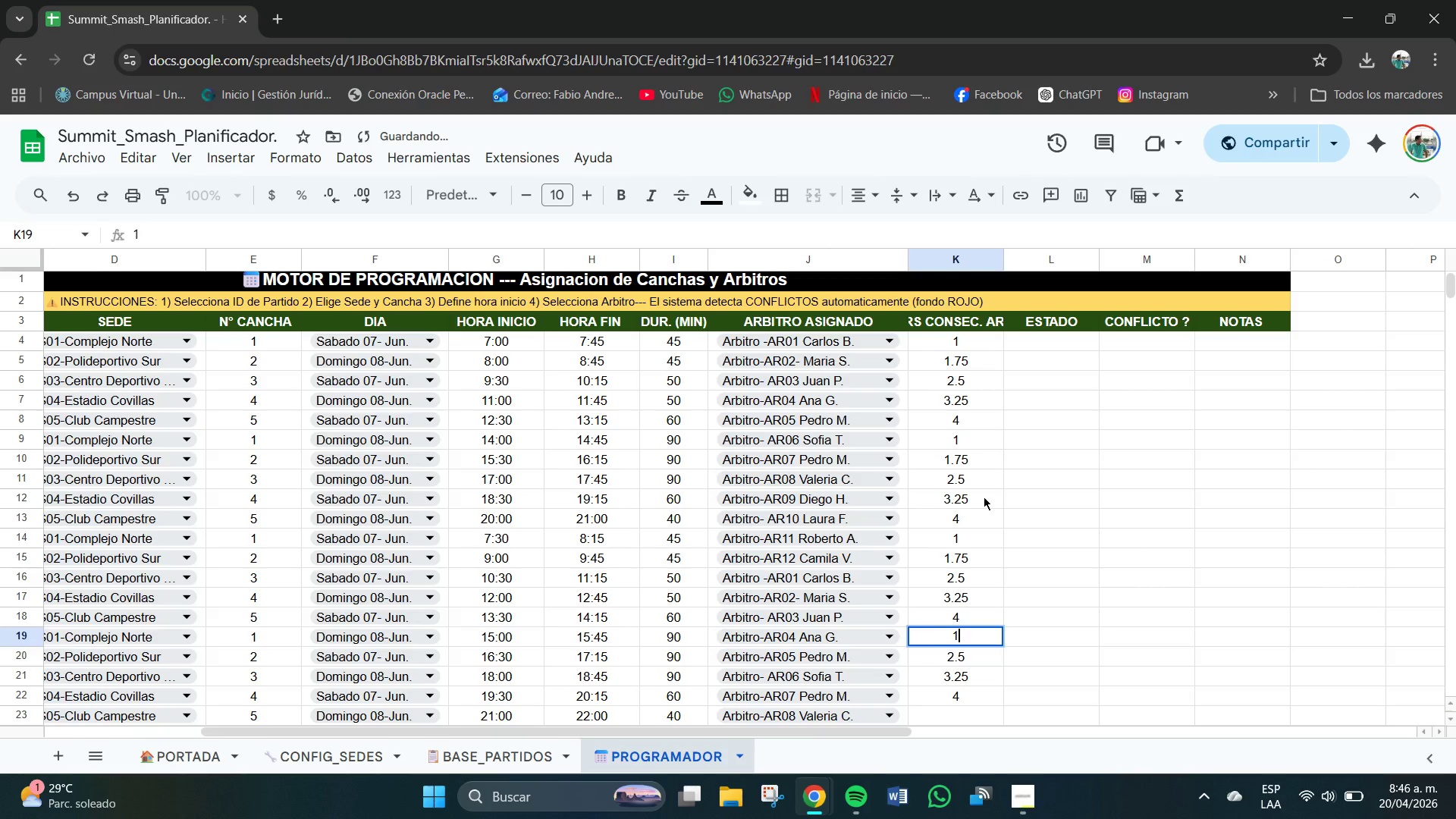 
key(NumpadEnter)
 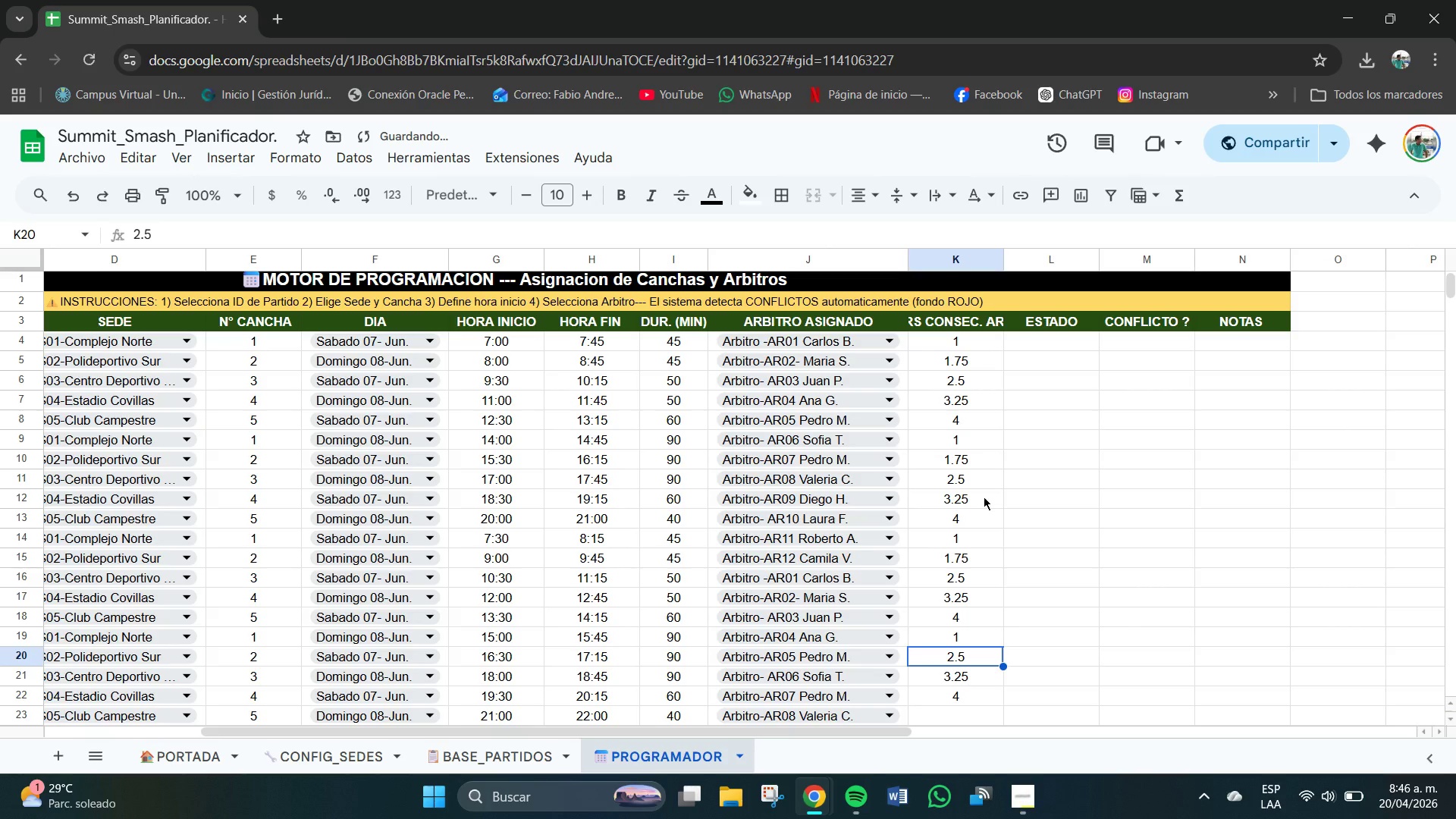 
key(Numpad1)
 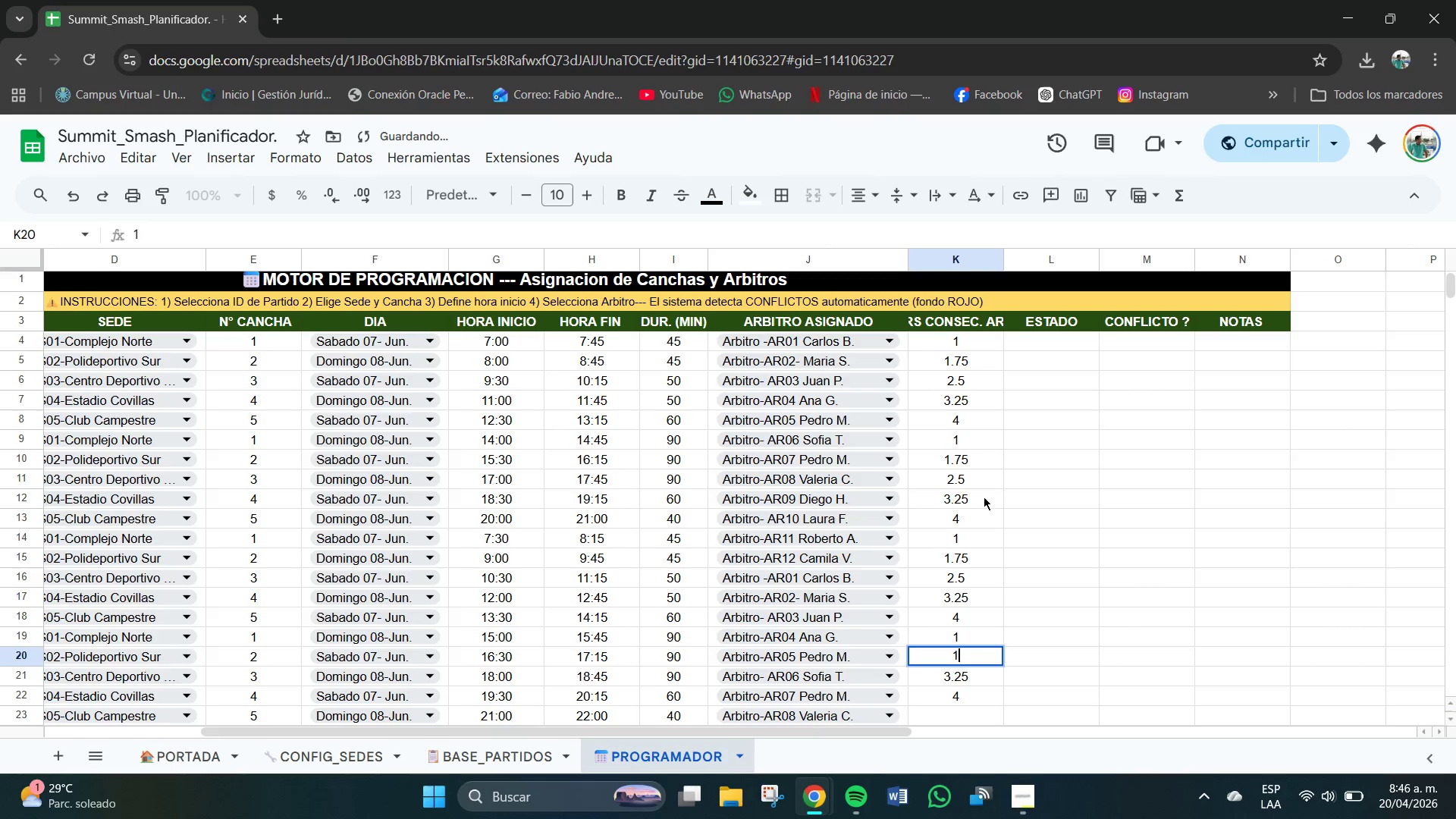 
key(NumpadDecimal)
 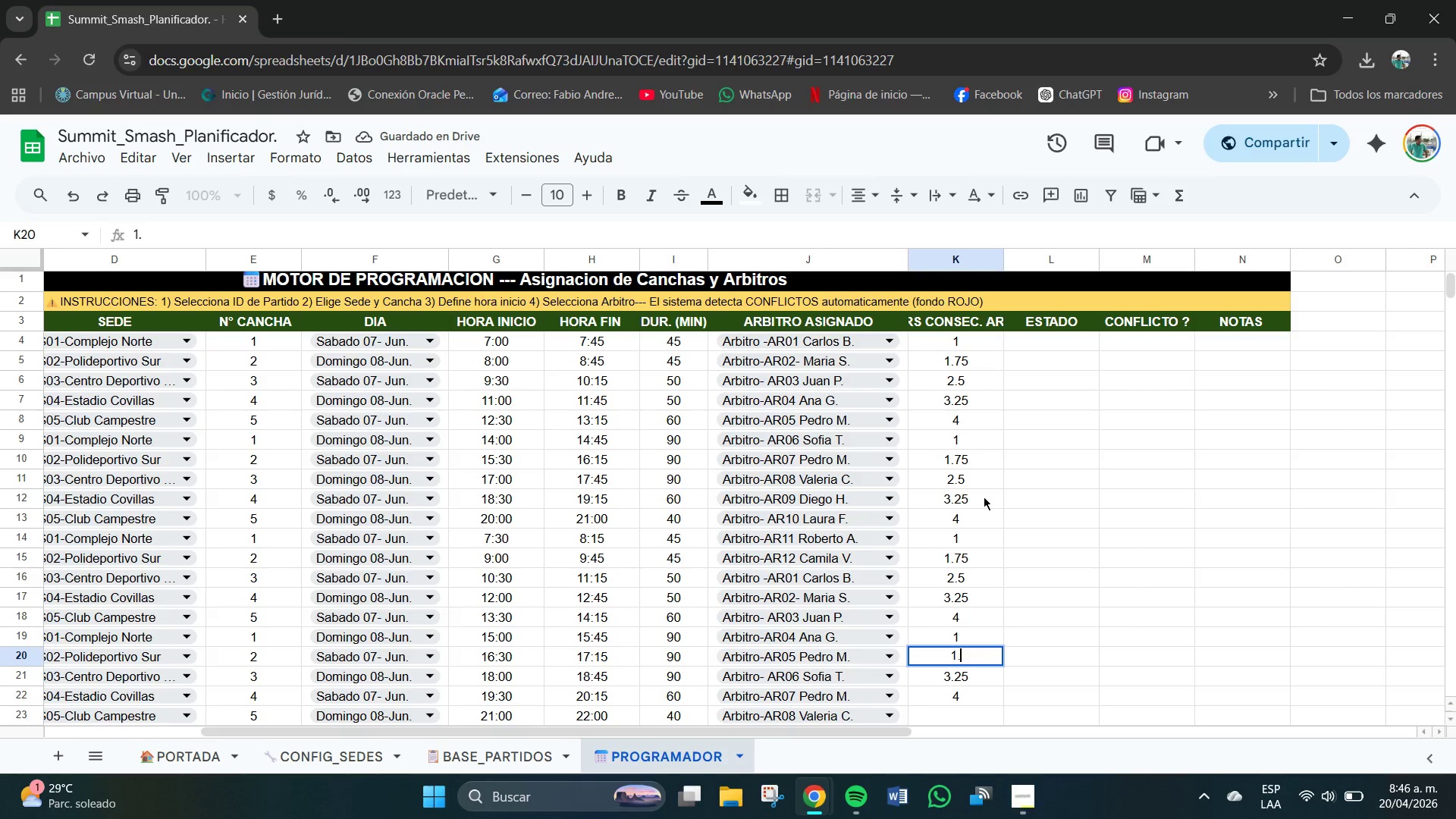 
key(Numpad7)
 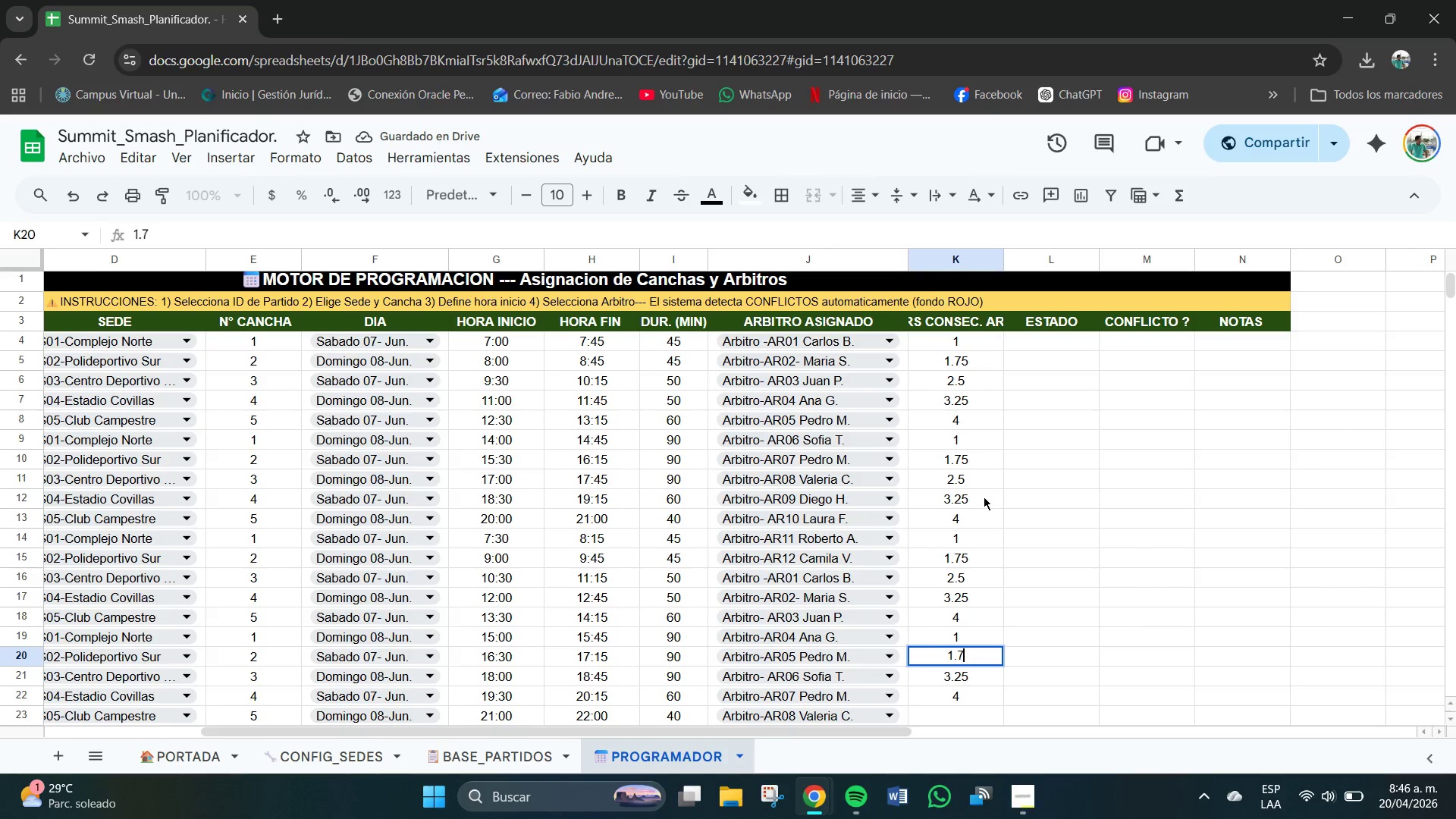 
key(Numpad5)
 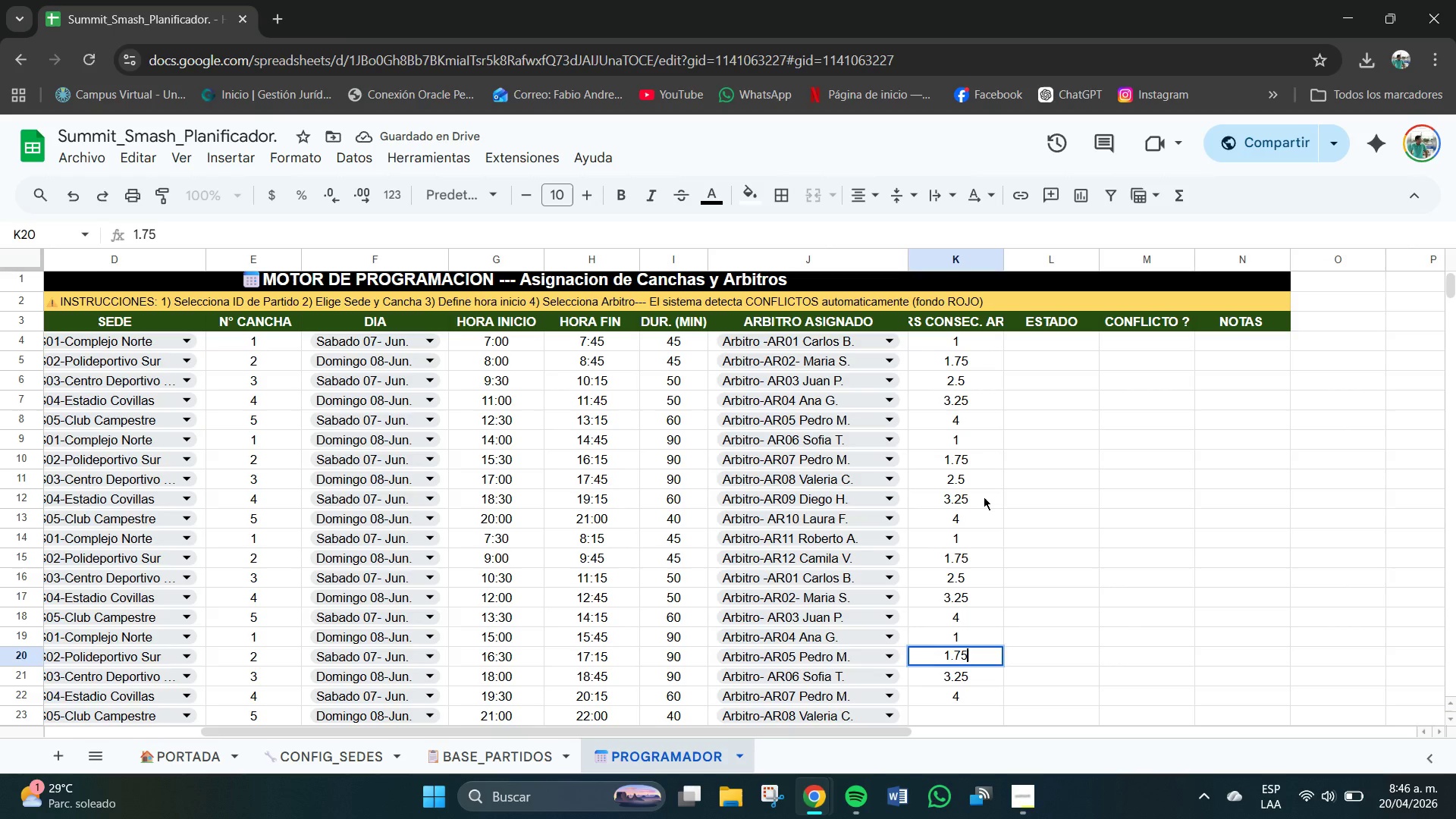 
key(NumpadEnter)
 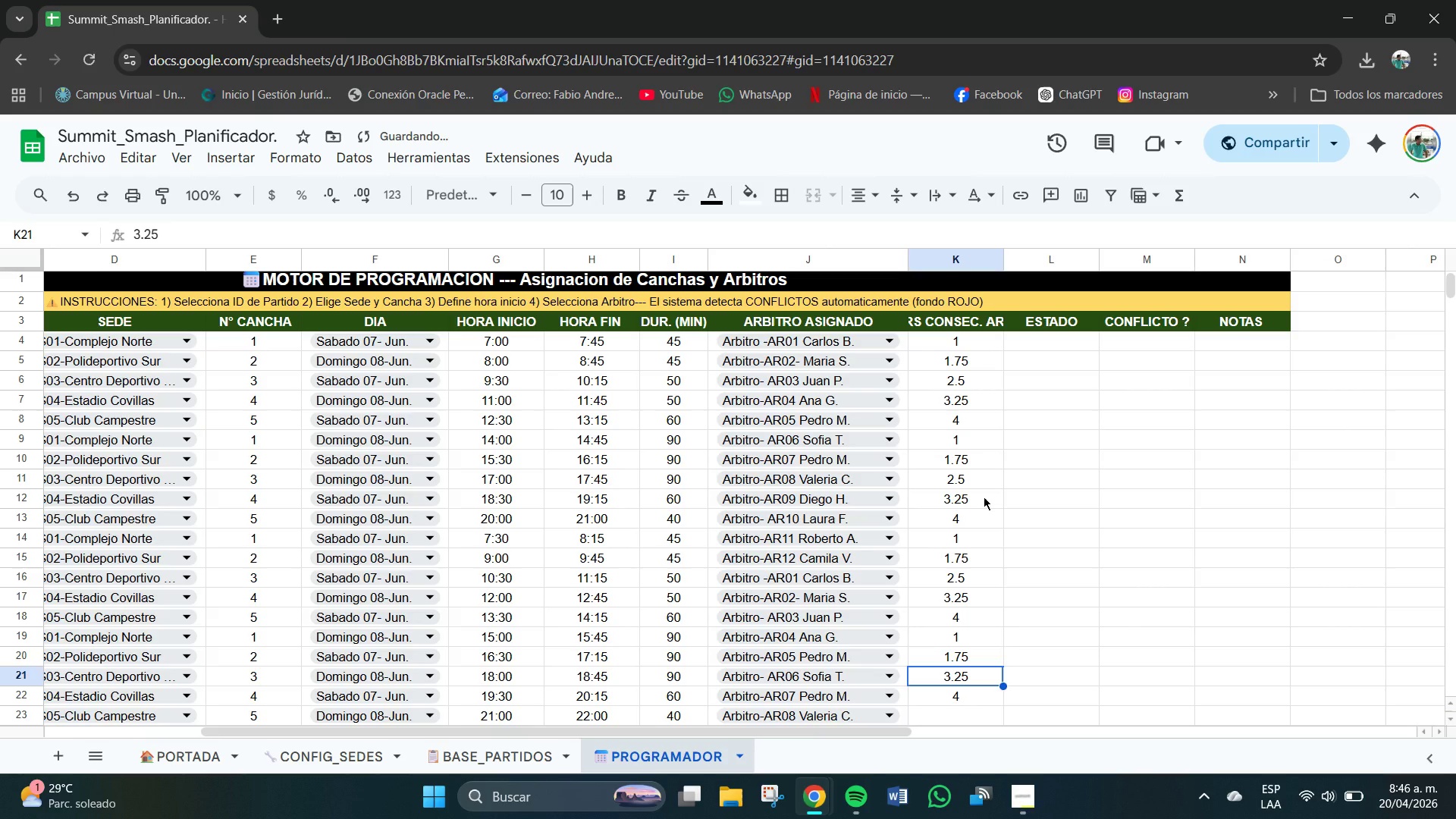 
key(Numpad2)
 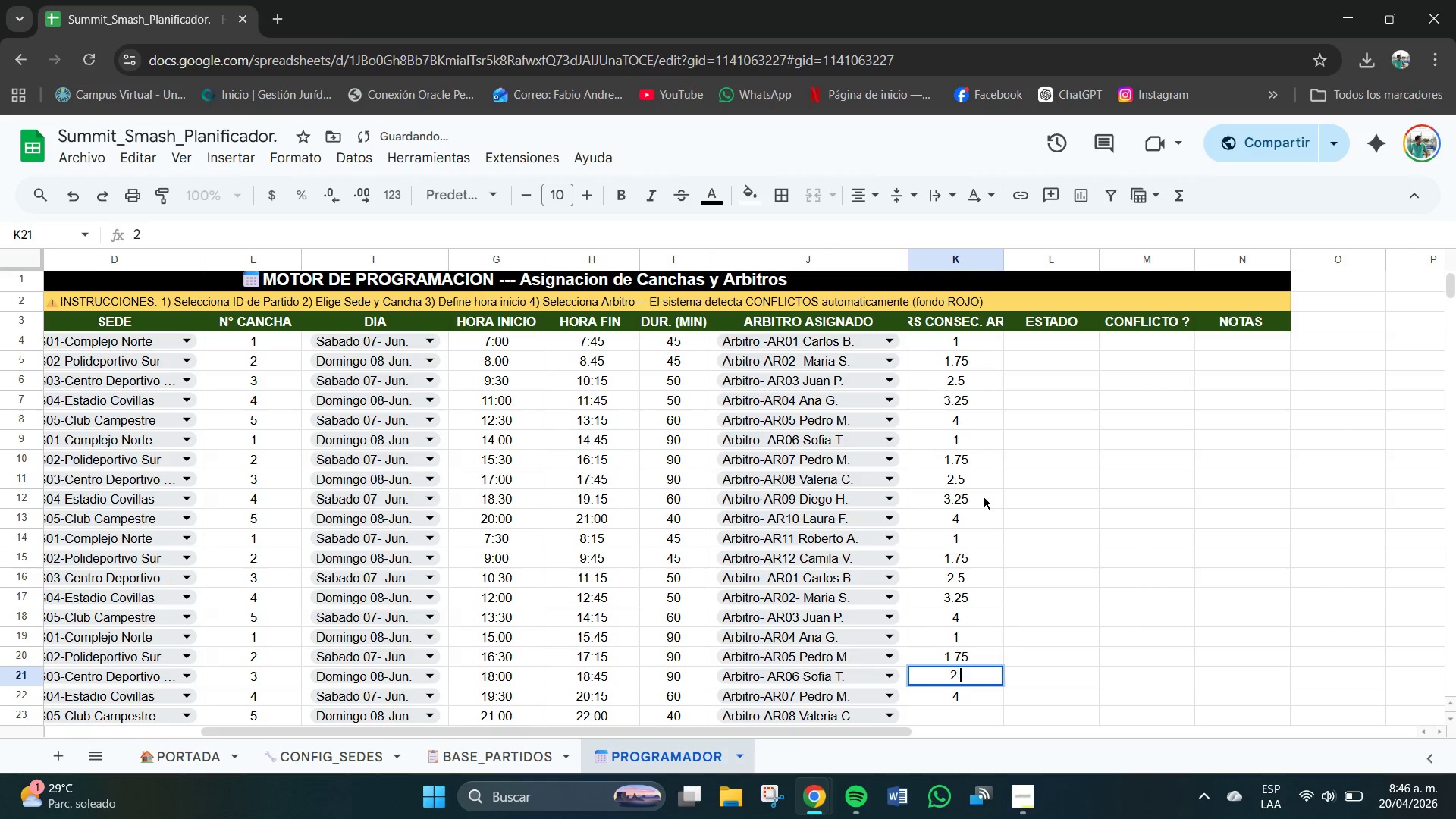 
key(NumpadDecimal)
 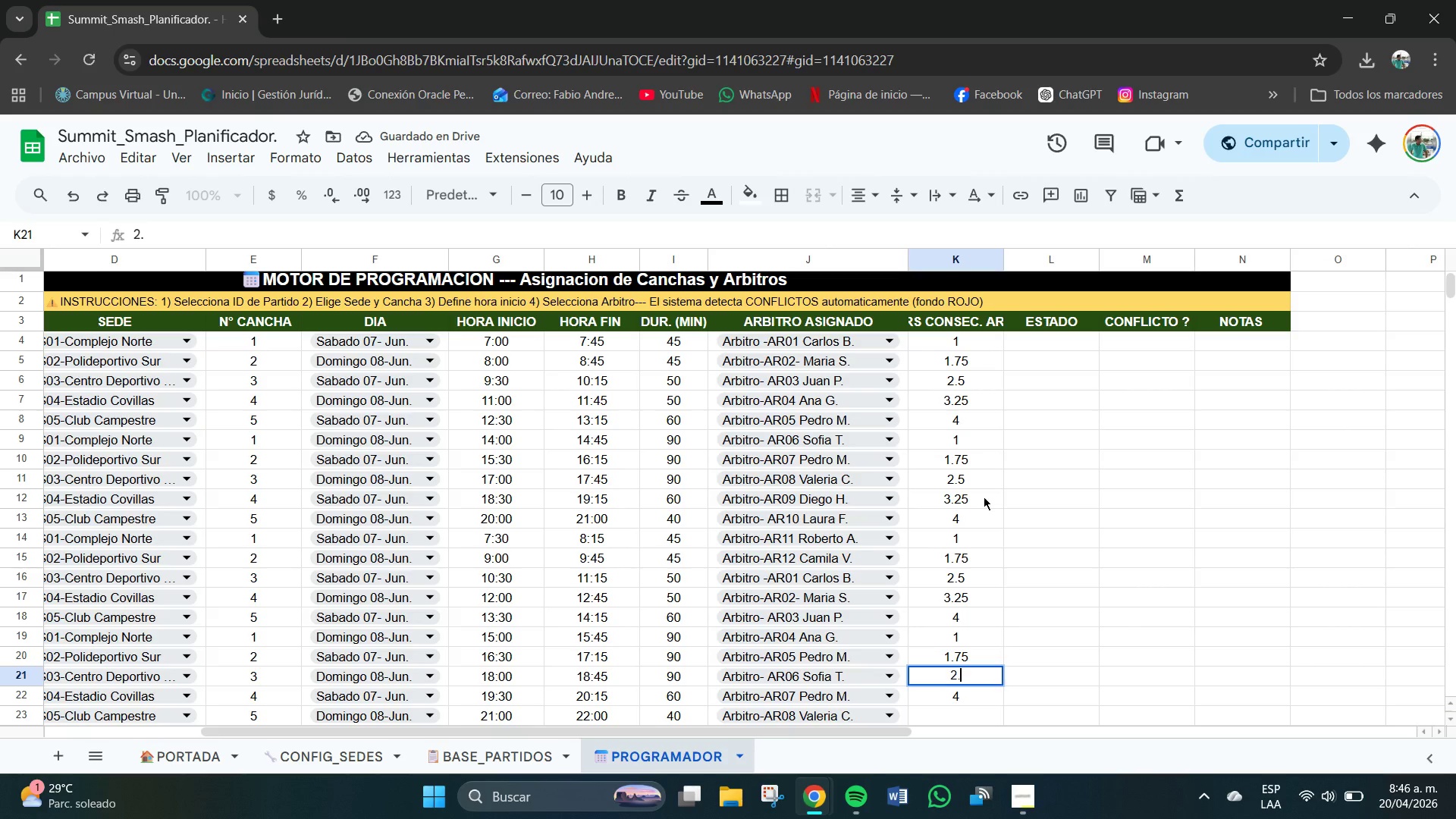 
key(Numpad5)
 